 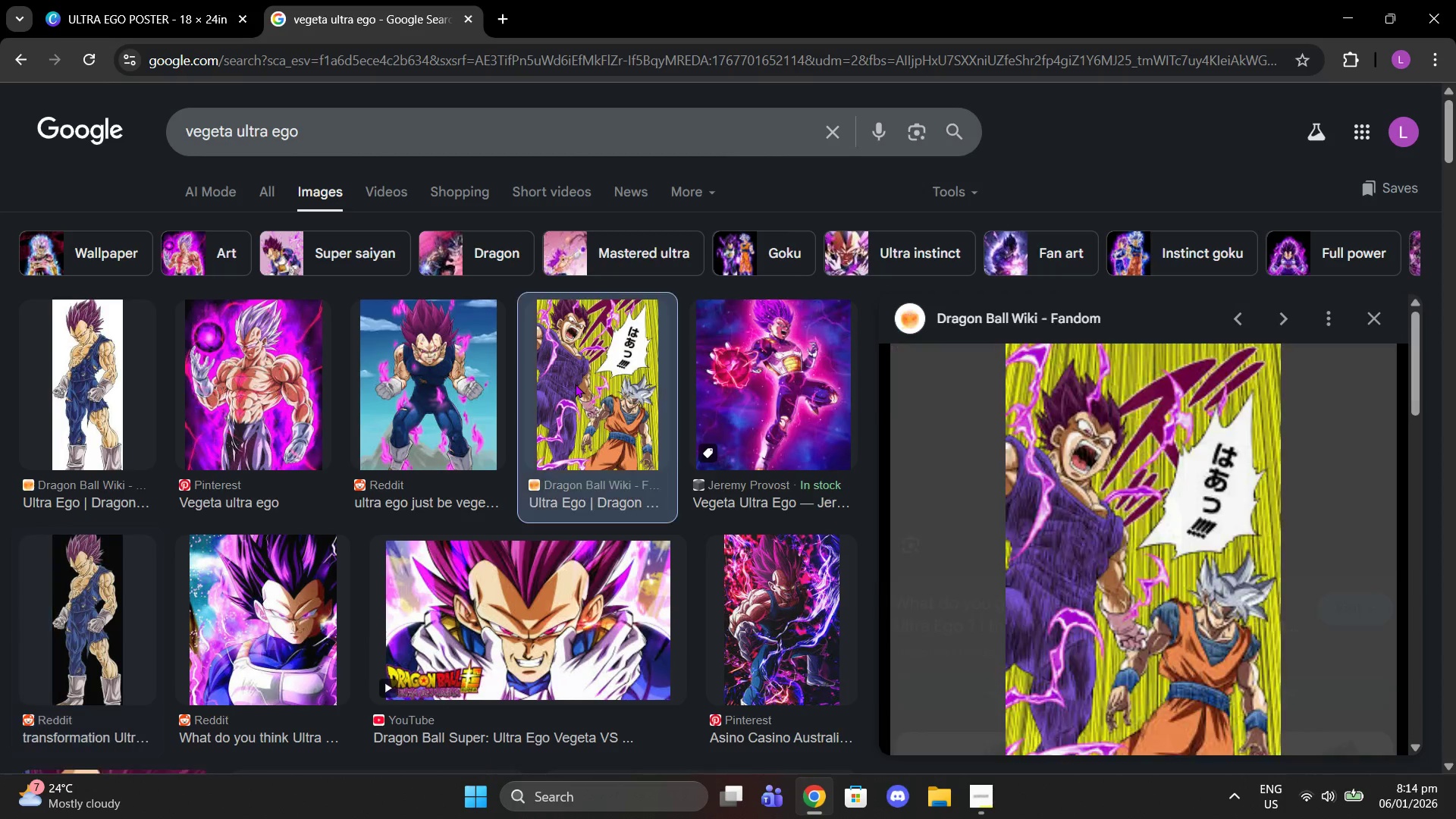 
left_click([1380, 313])
 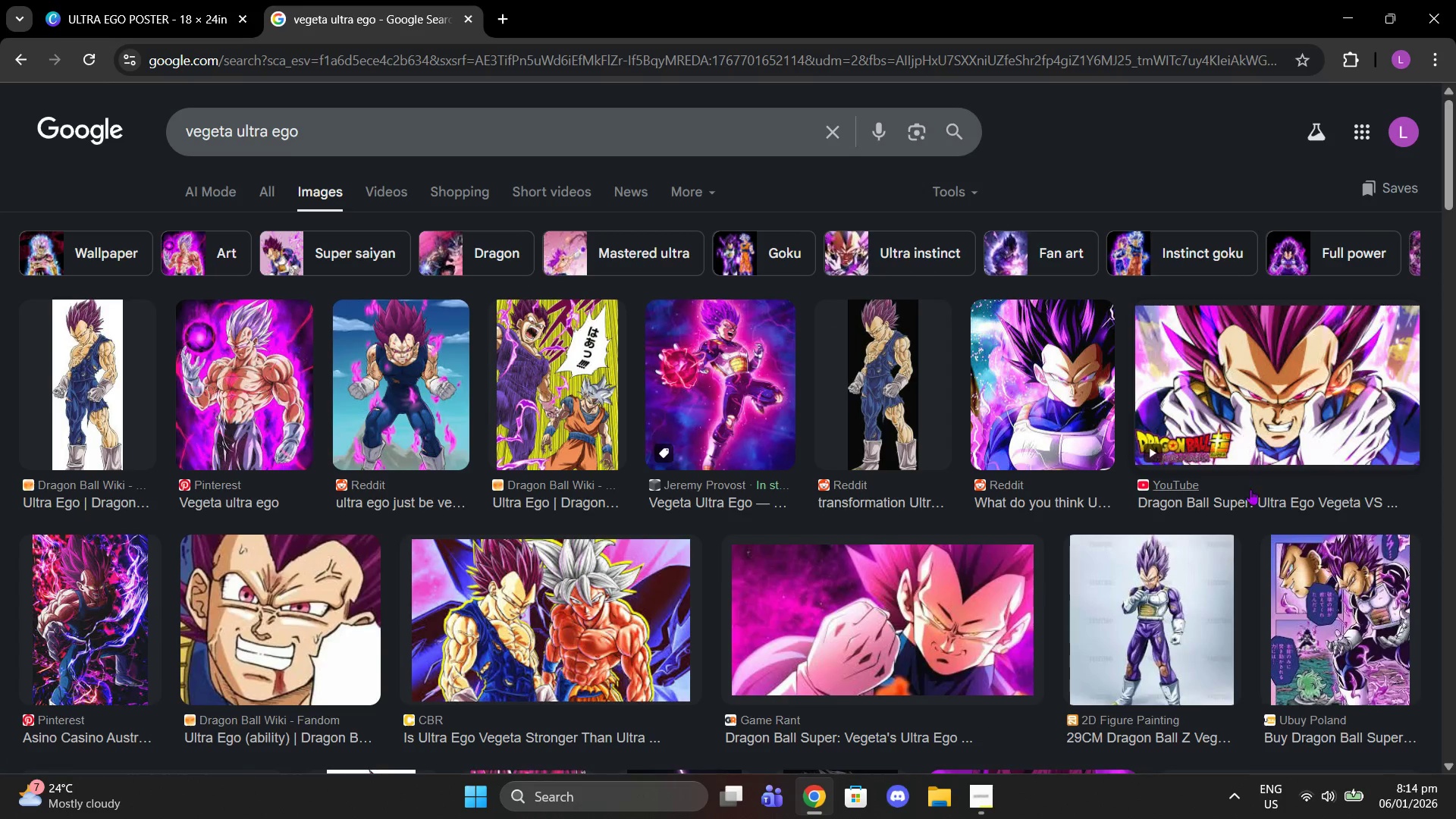 
scroll: coordinate [1222, 493], scroll_direction: down, amount: 7.0
 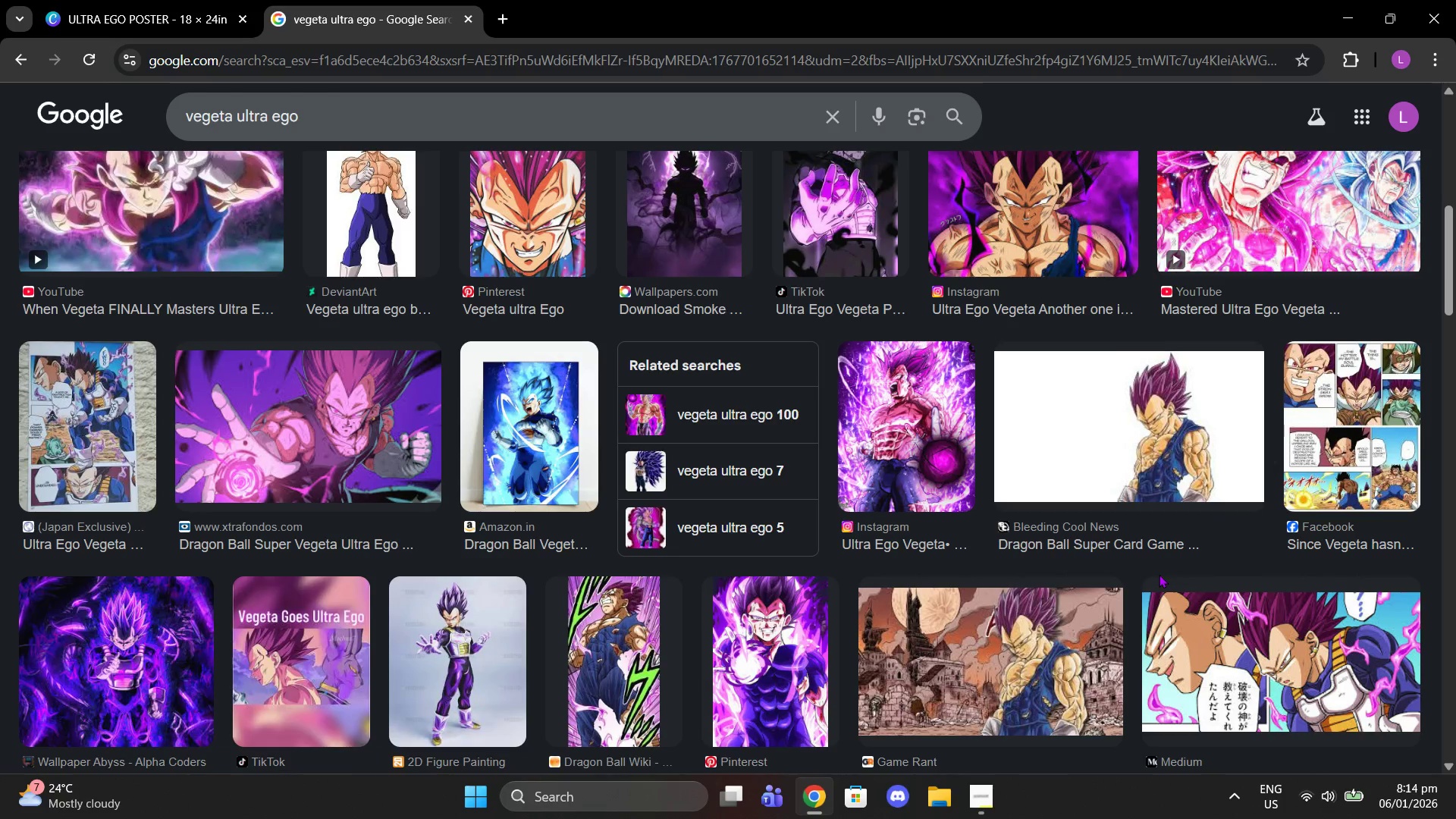 
wait(7.15)
 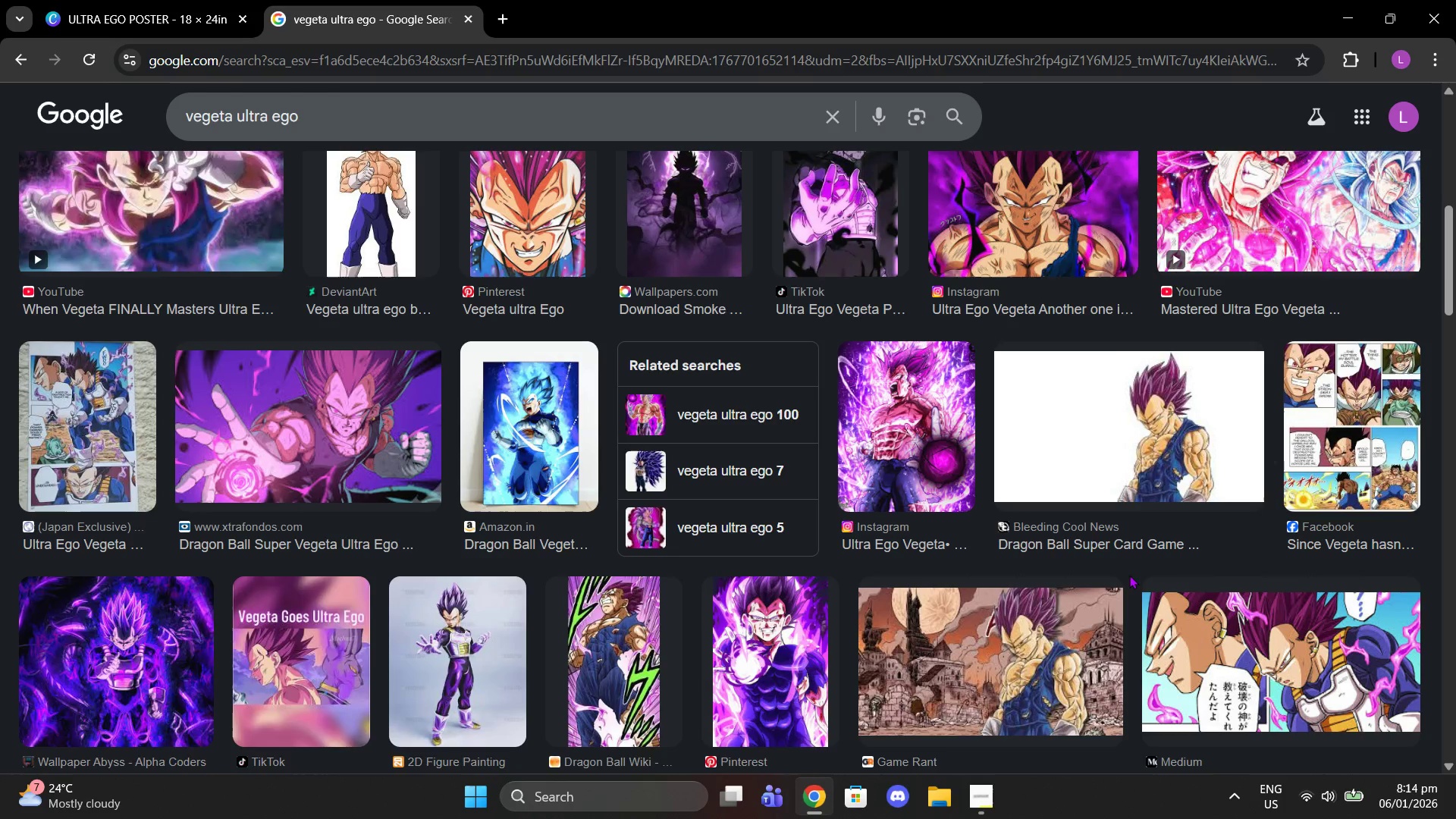 
scroll: coordinate [927, 494], scroll_direction: down, amount: 11.0
 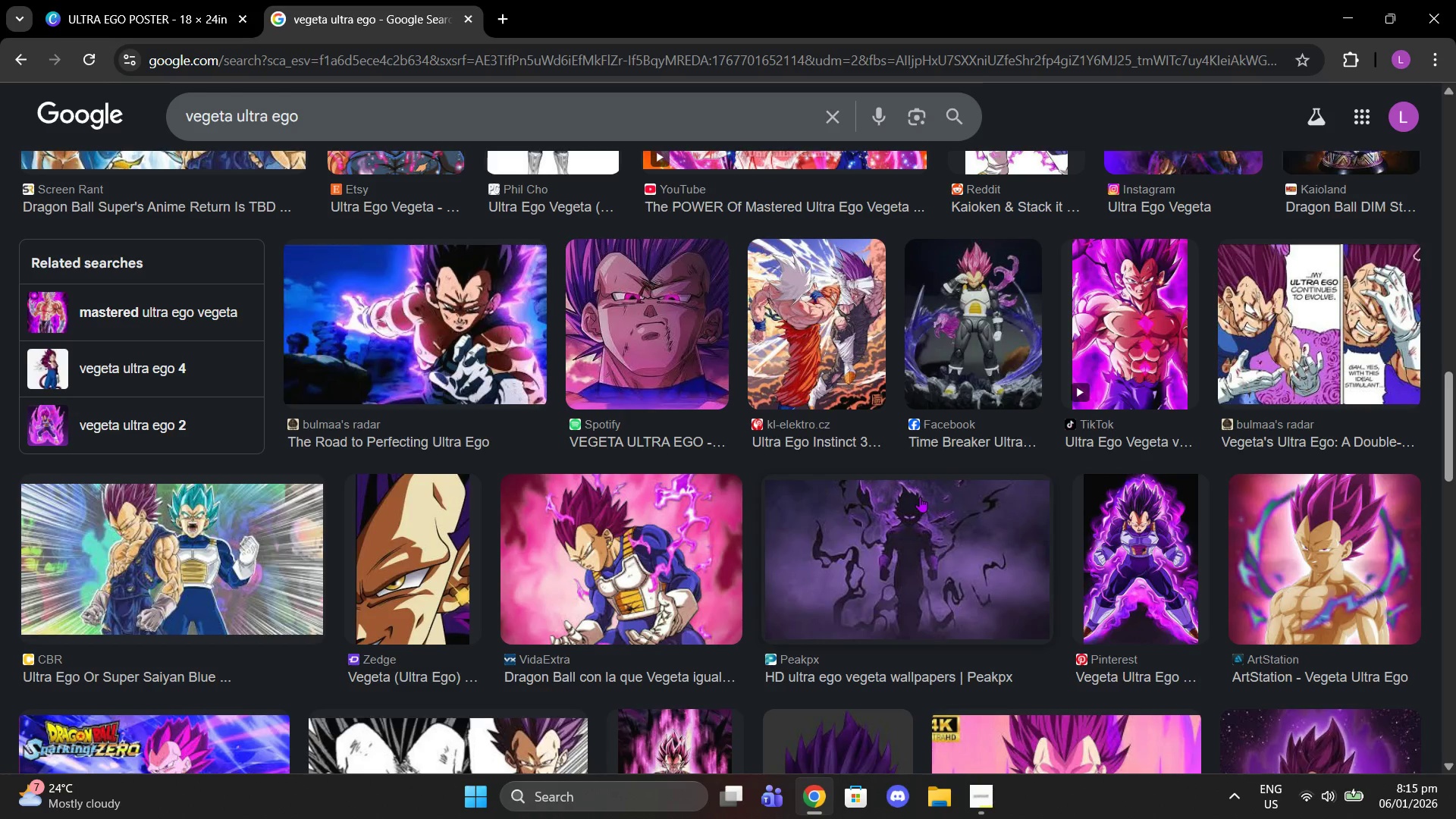 
scroll: coordinate [871, 527], scroll_direction: down, amount: 7.0
 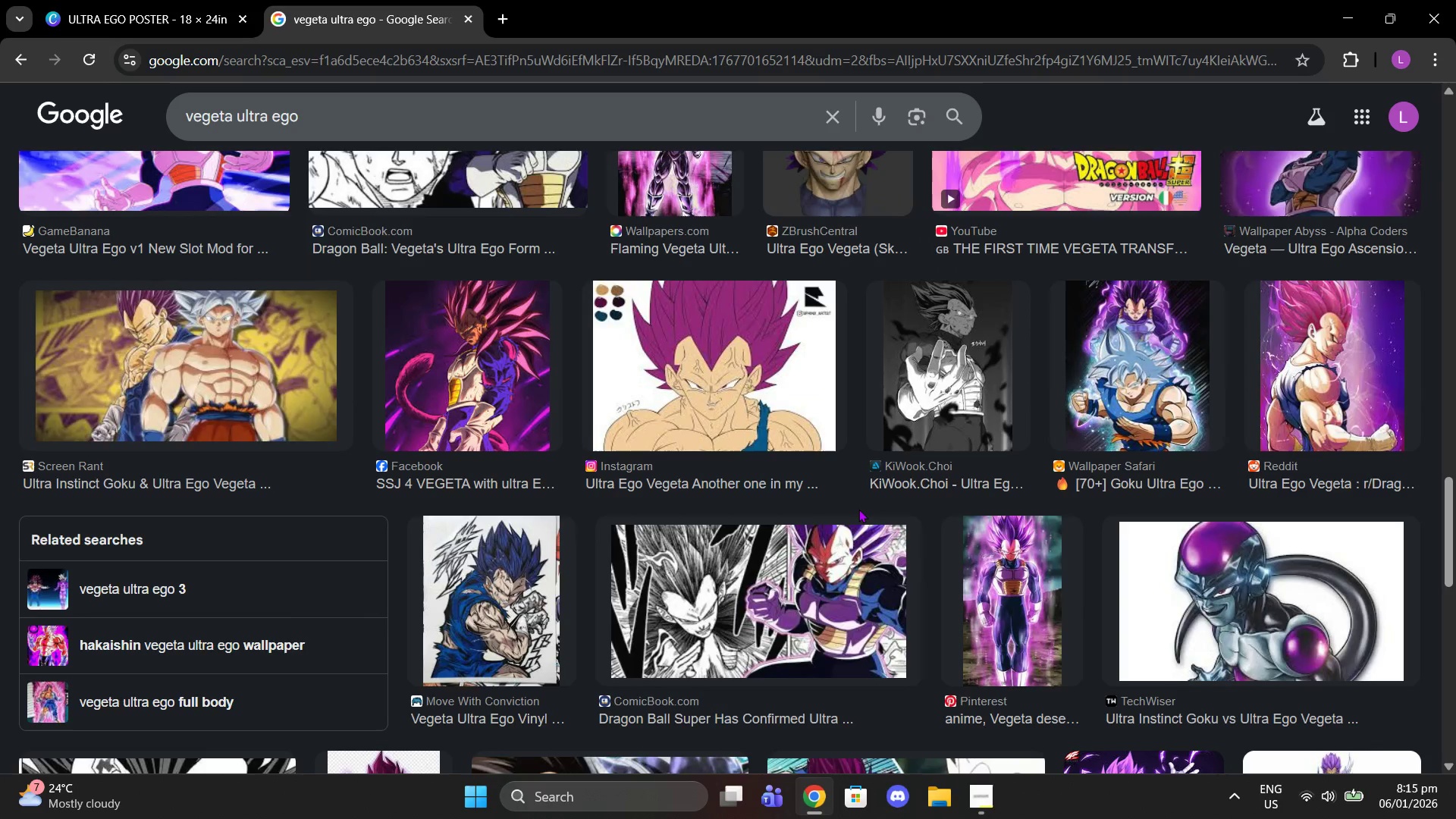 
mouse_move([854, 532])
 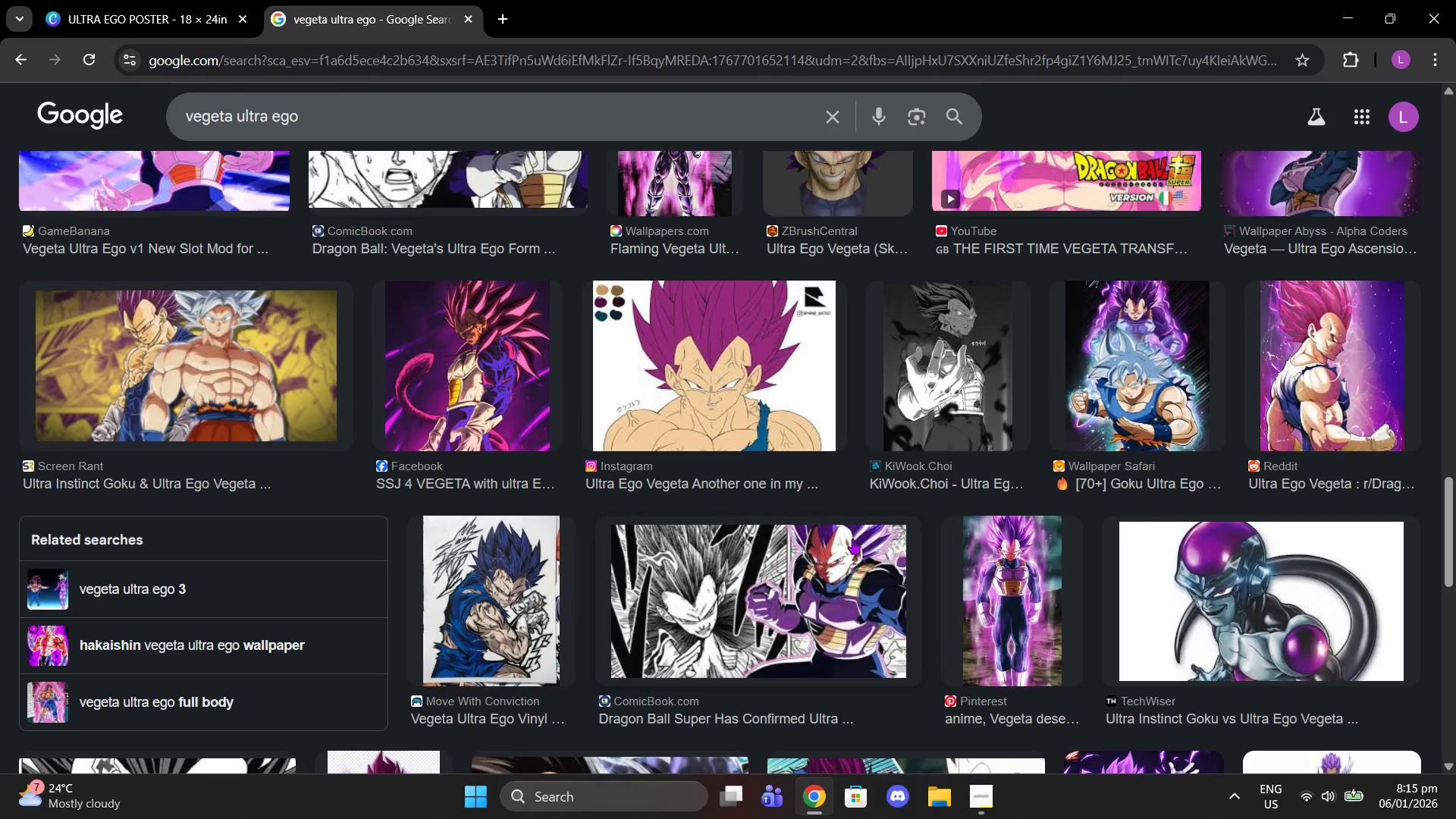 
scroll: coordinate [849, 539], scroll_direction: down, amount: 4.0
 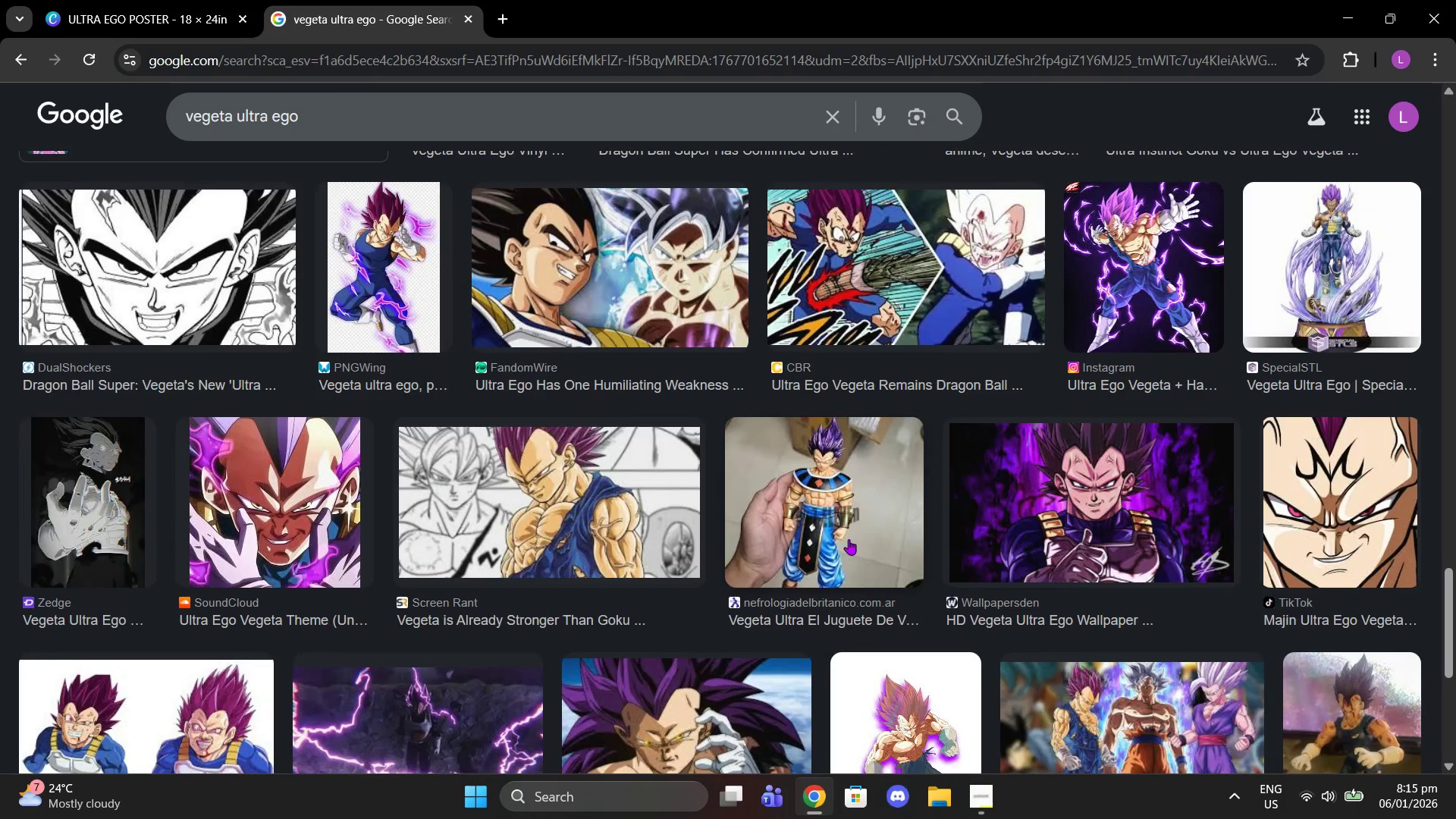 
scroll: coordinate [847, 532], scroll_direction: up, amount: 38.0
 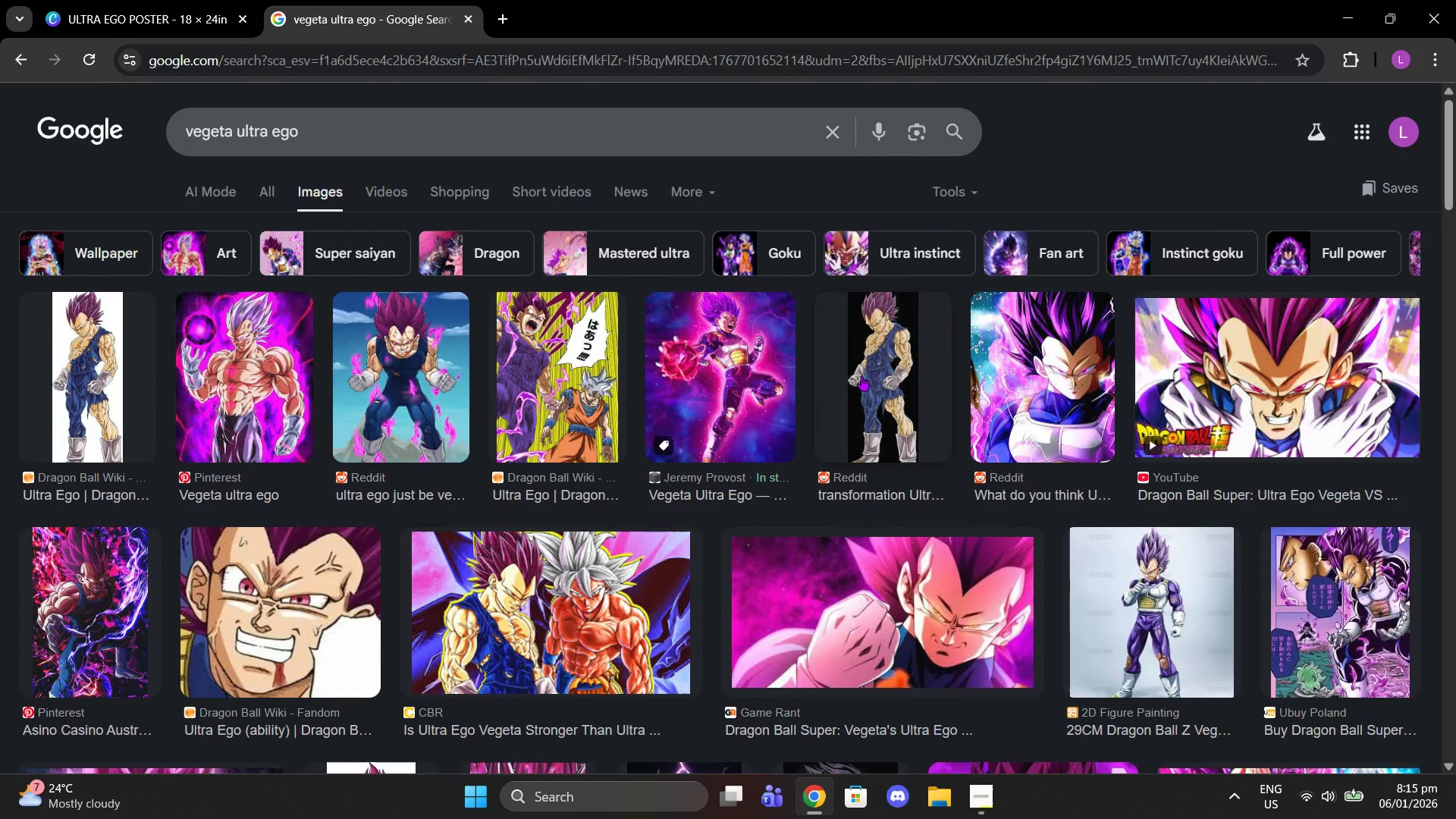 
left_click([132, 394])
 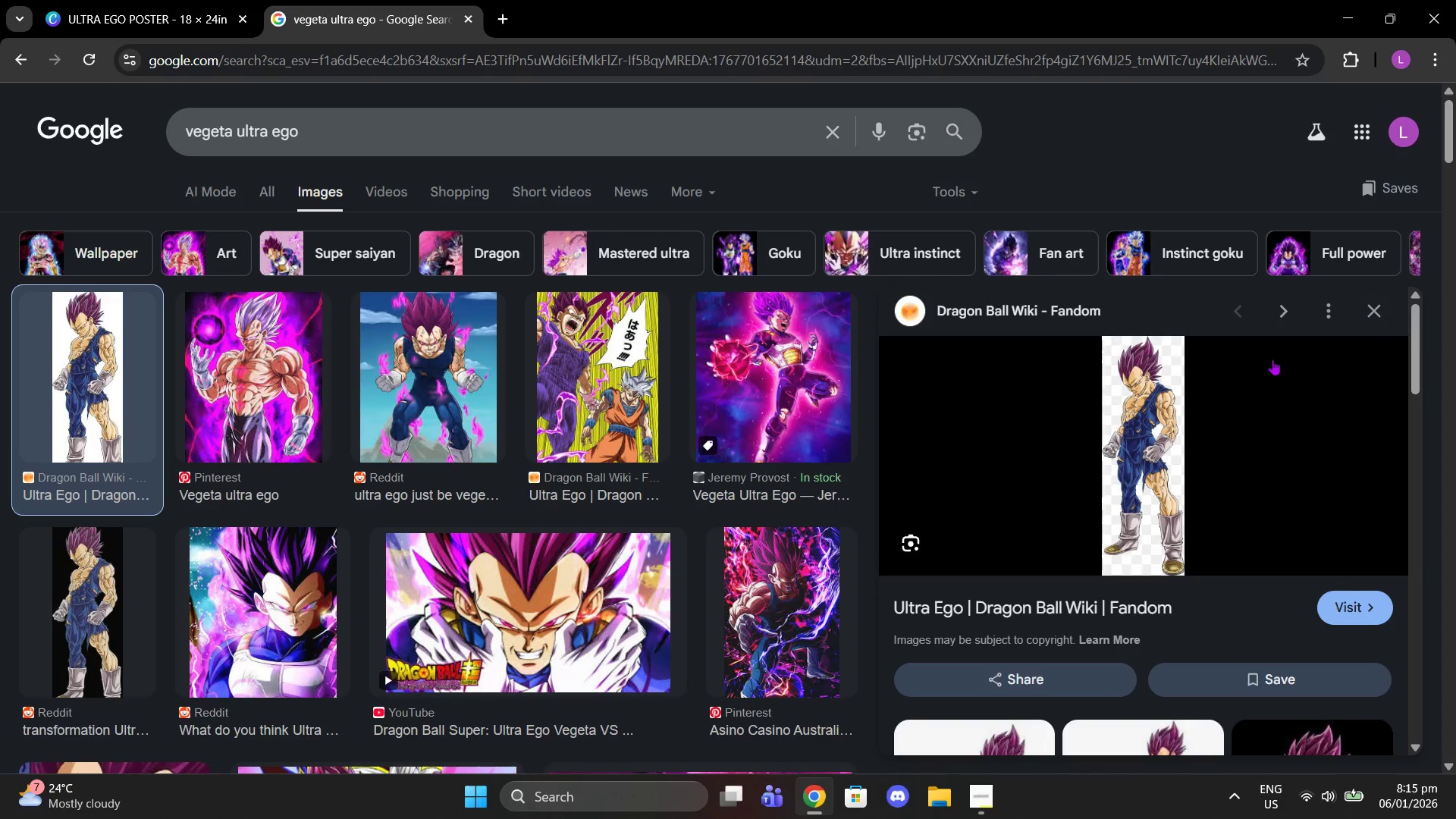 
right_click([1150, 431])
 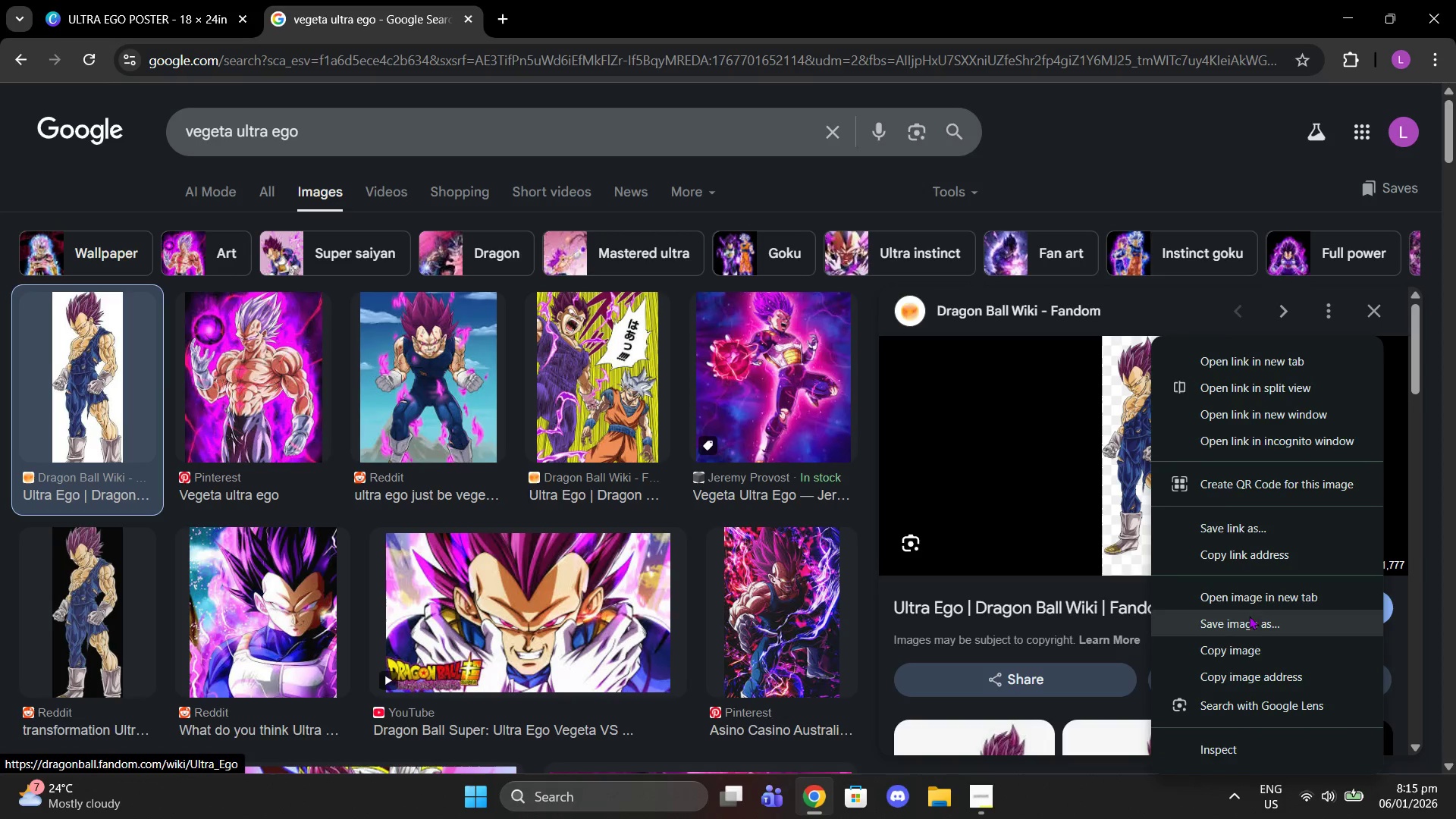 
left_click([1238, 643])
 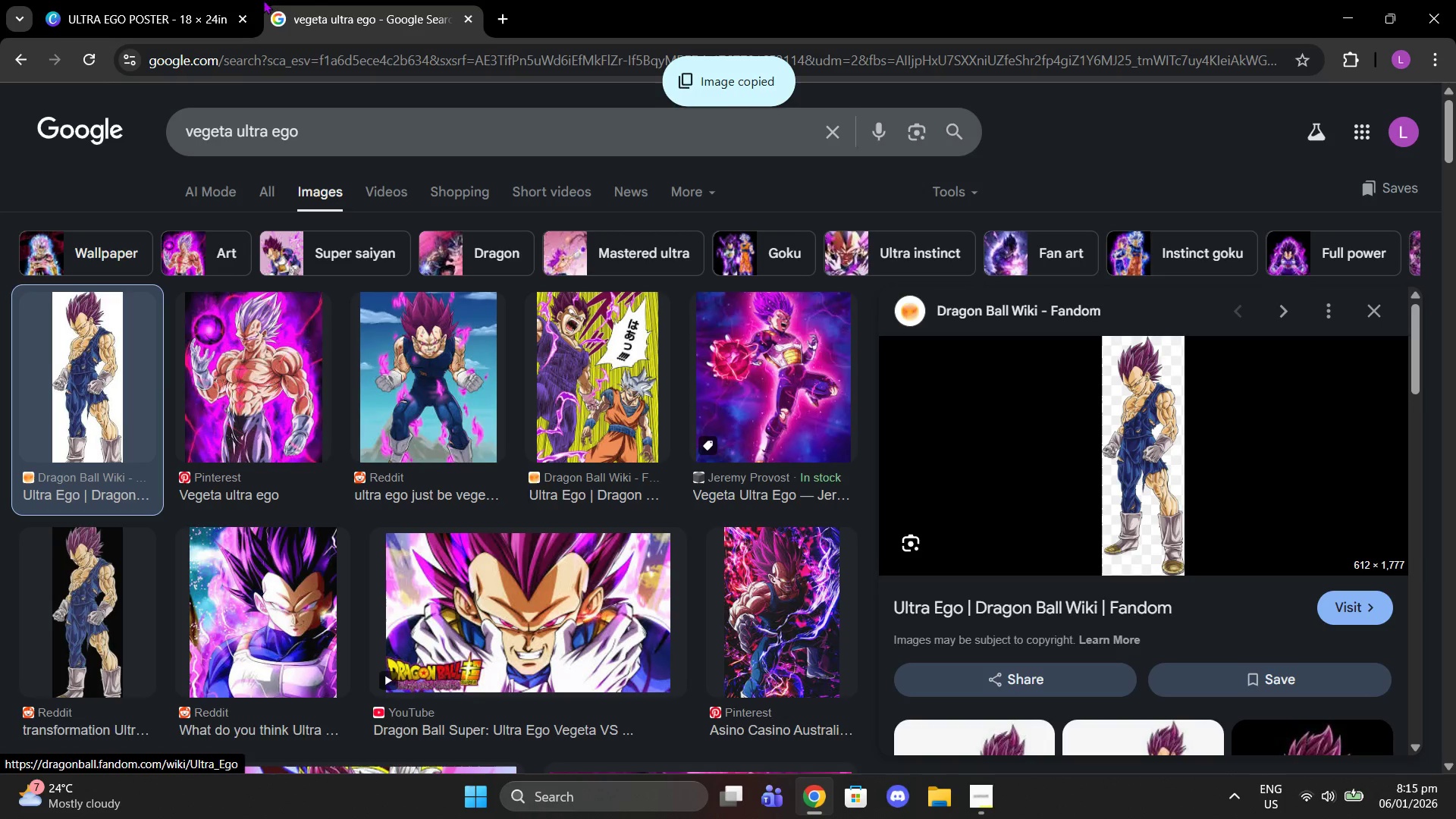 
left_click([187, 0])
 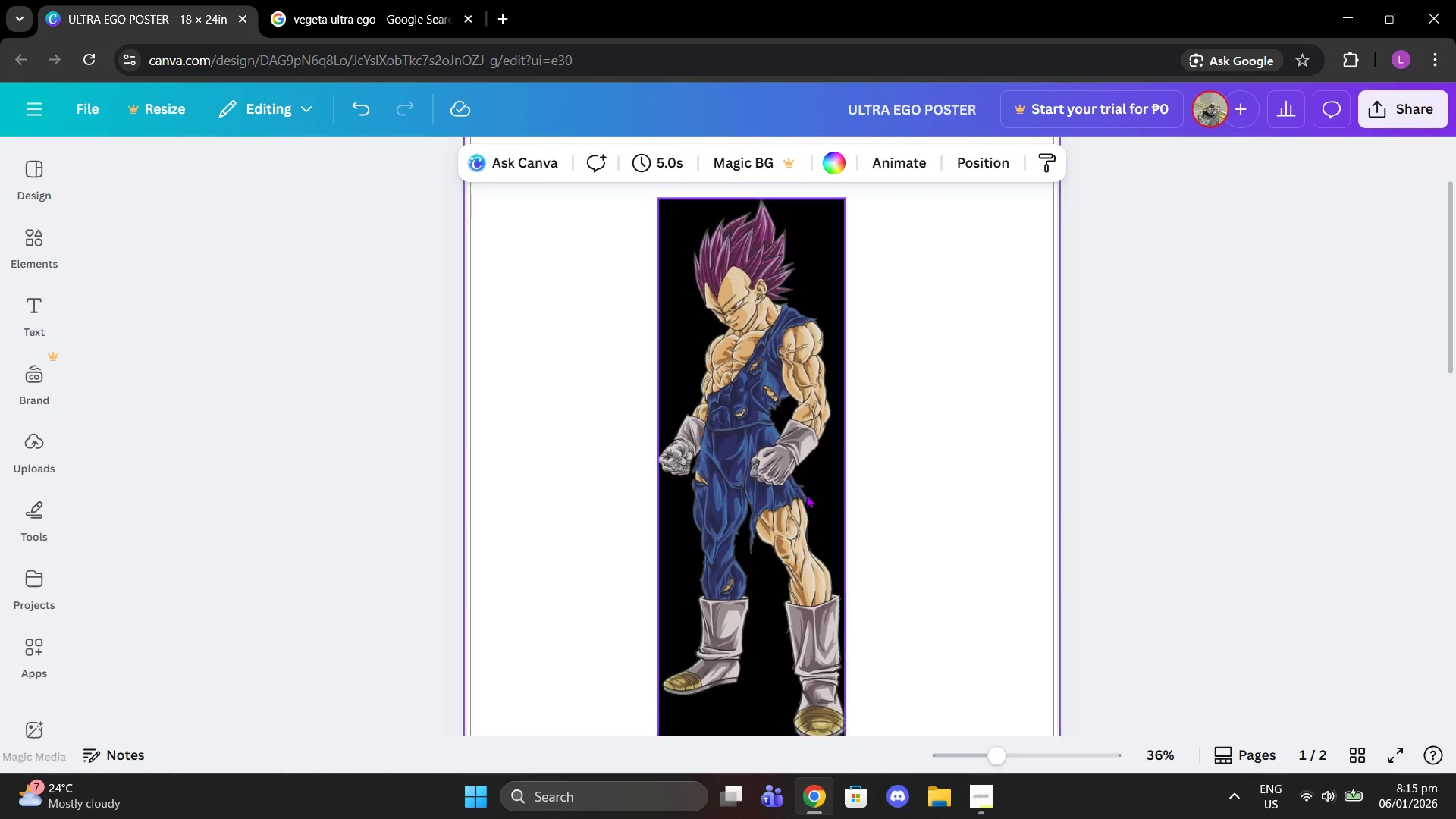 
left_click([890, 473])
 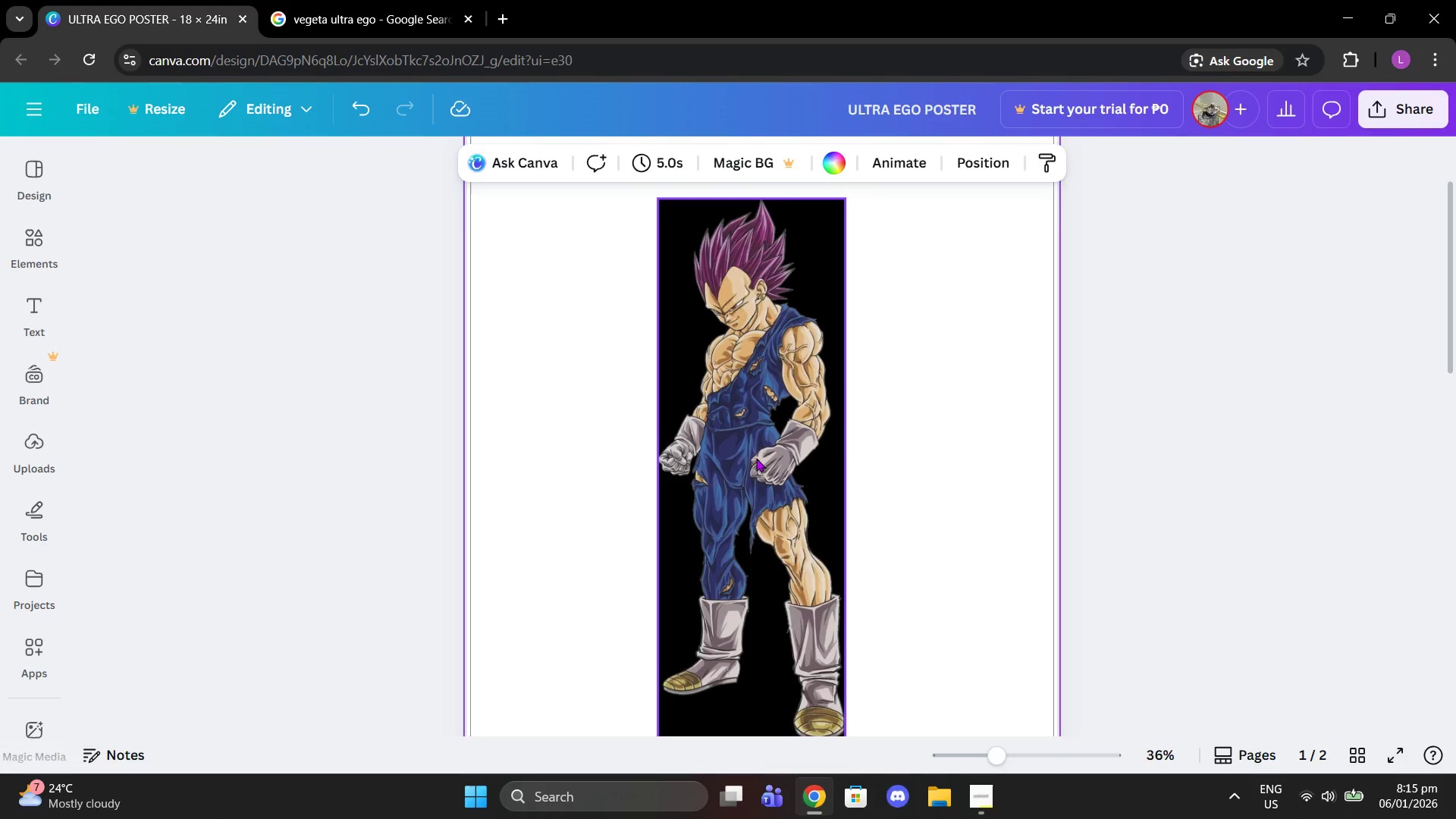 
left_click_drag(start_coordinate=[756, 458], to_coordinate=[589, 444])
 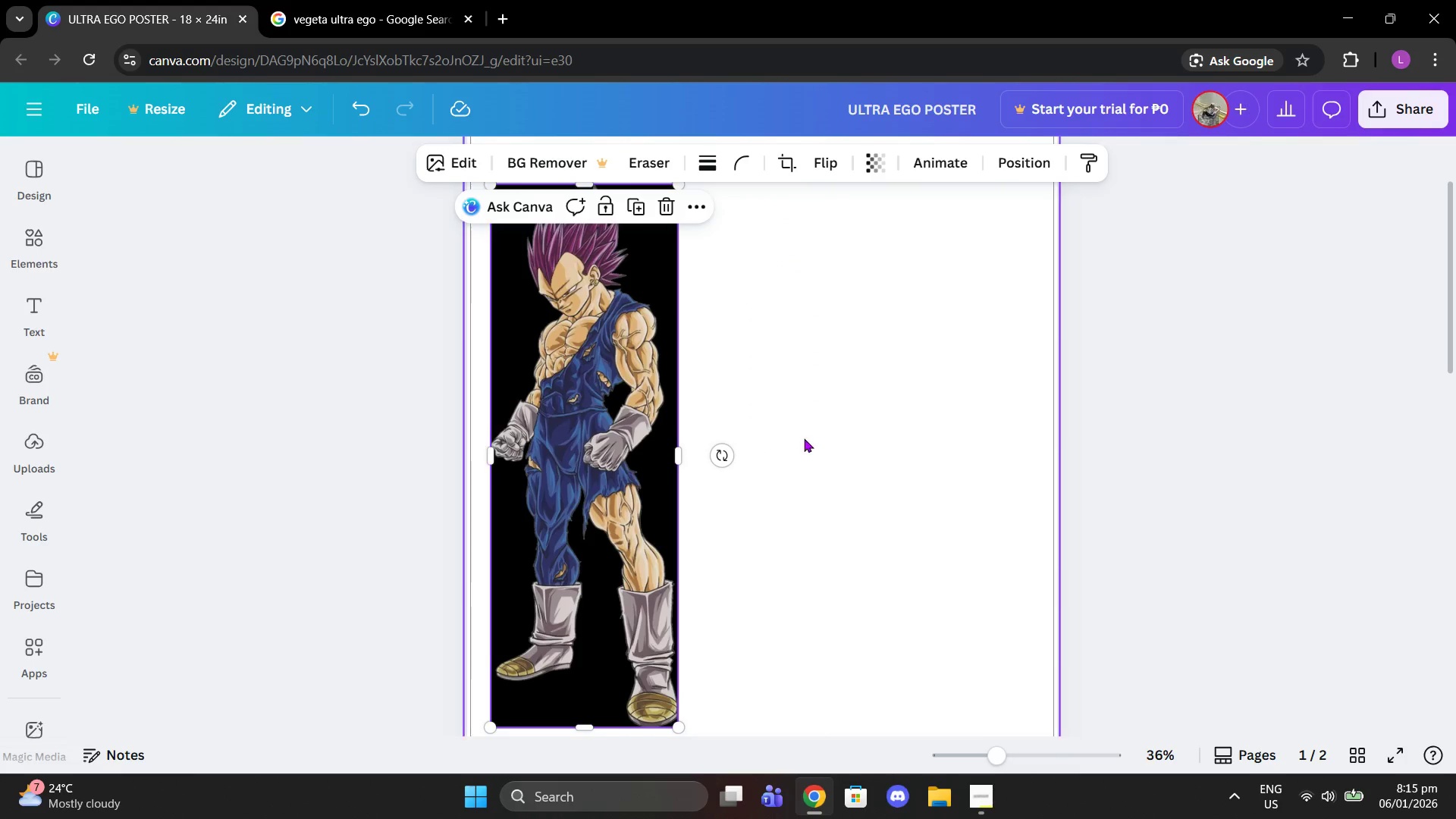 
left_click([804, 438])
 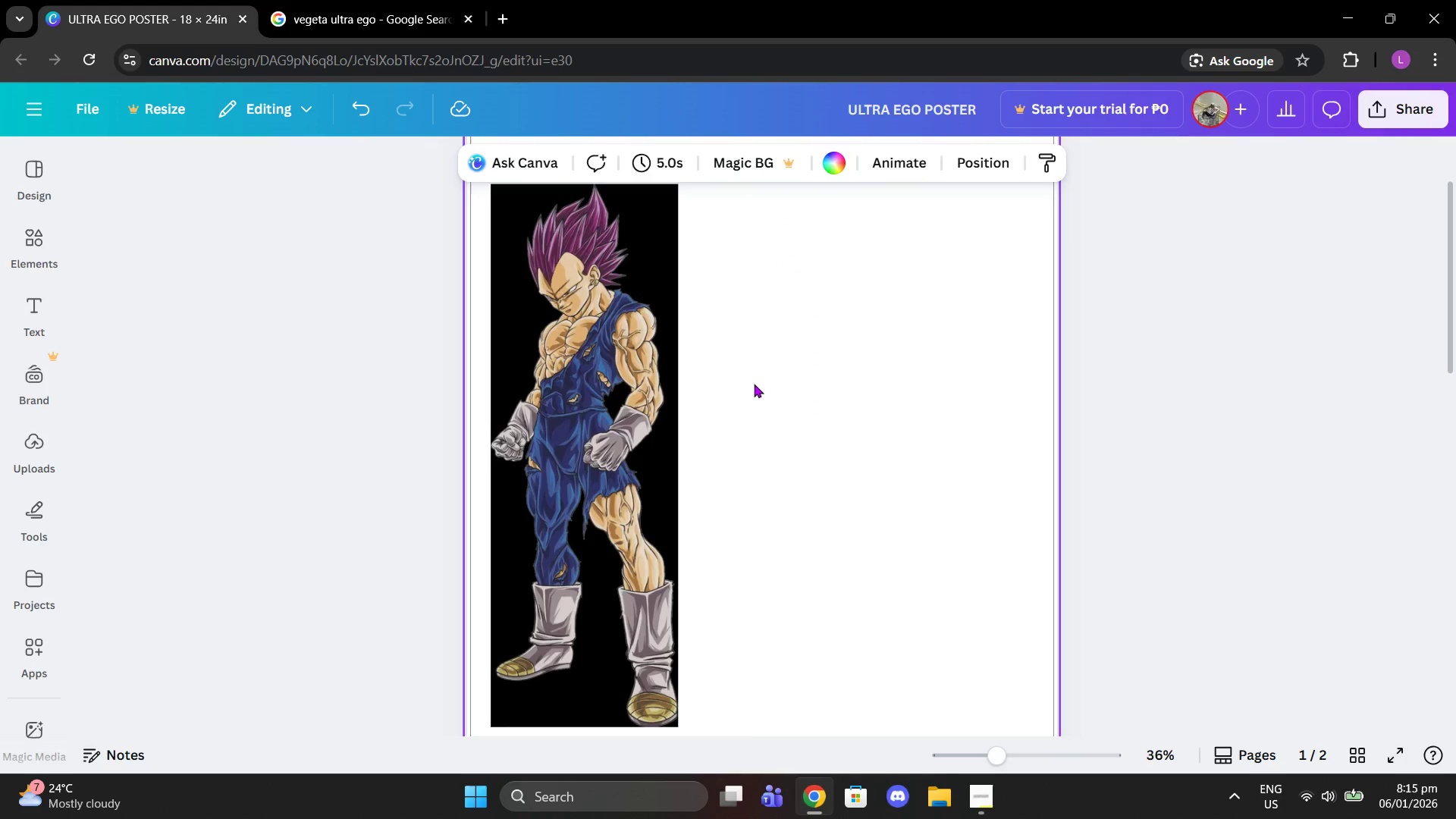 
key(Control+V)
 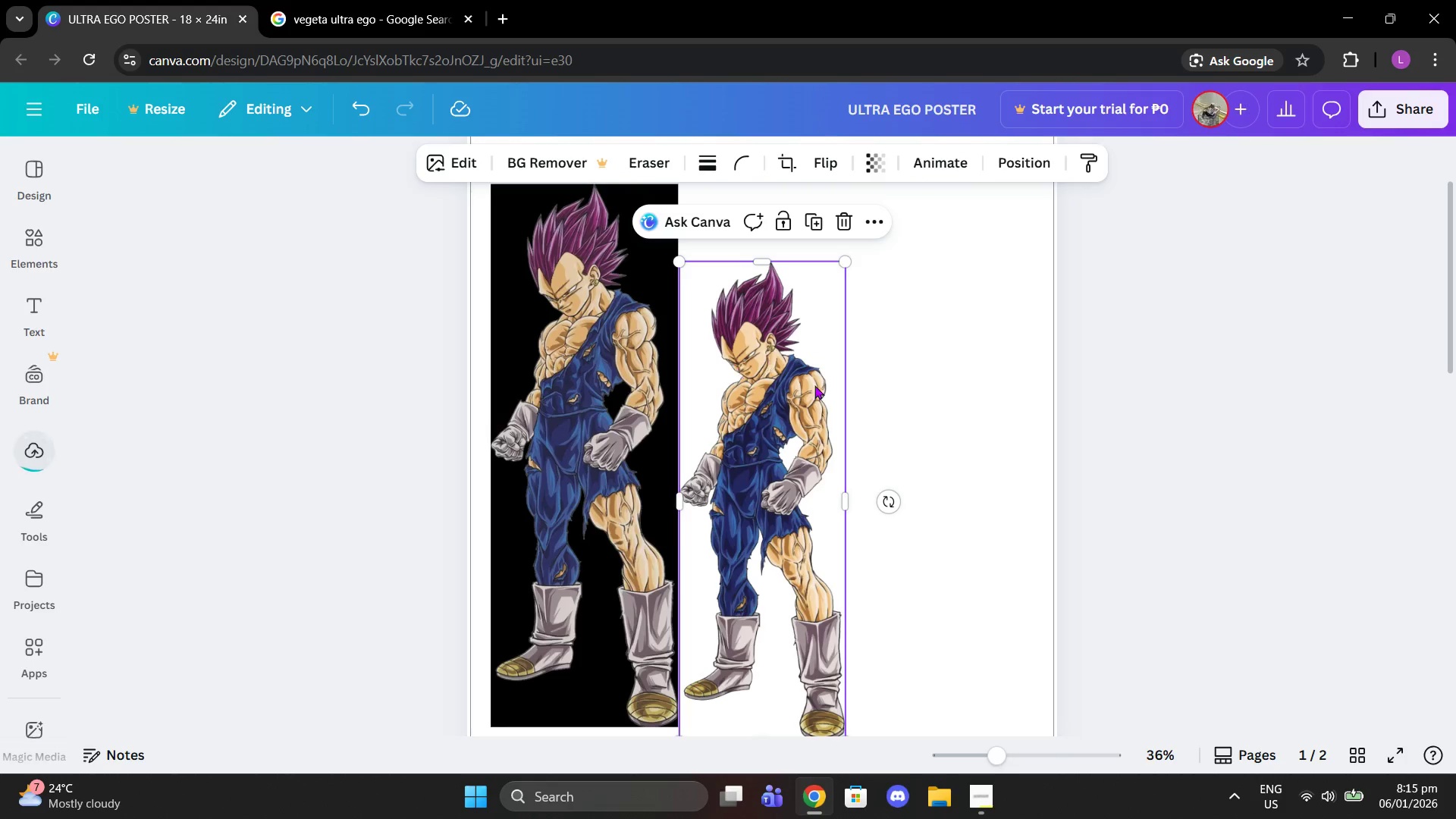 
left_click_drag(start_coordinate=[777, 457], to_coordinate=[846, 419])
 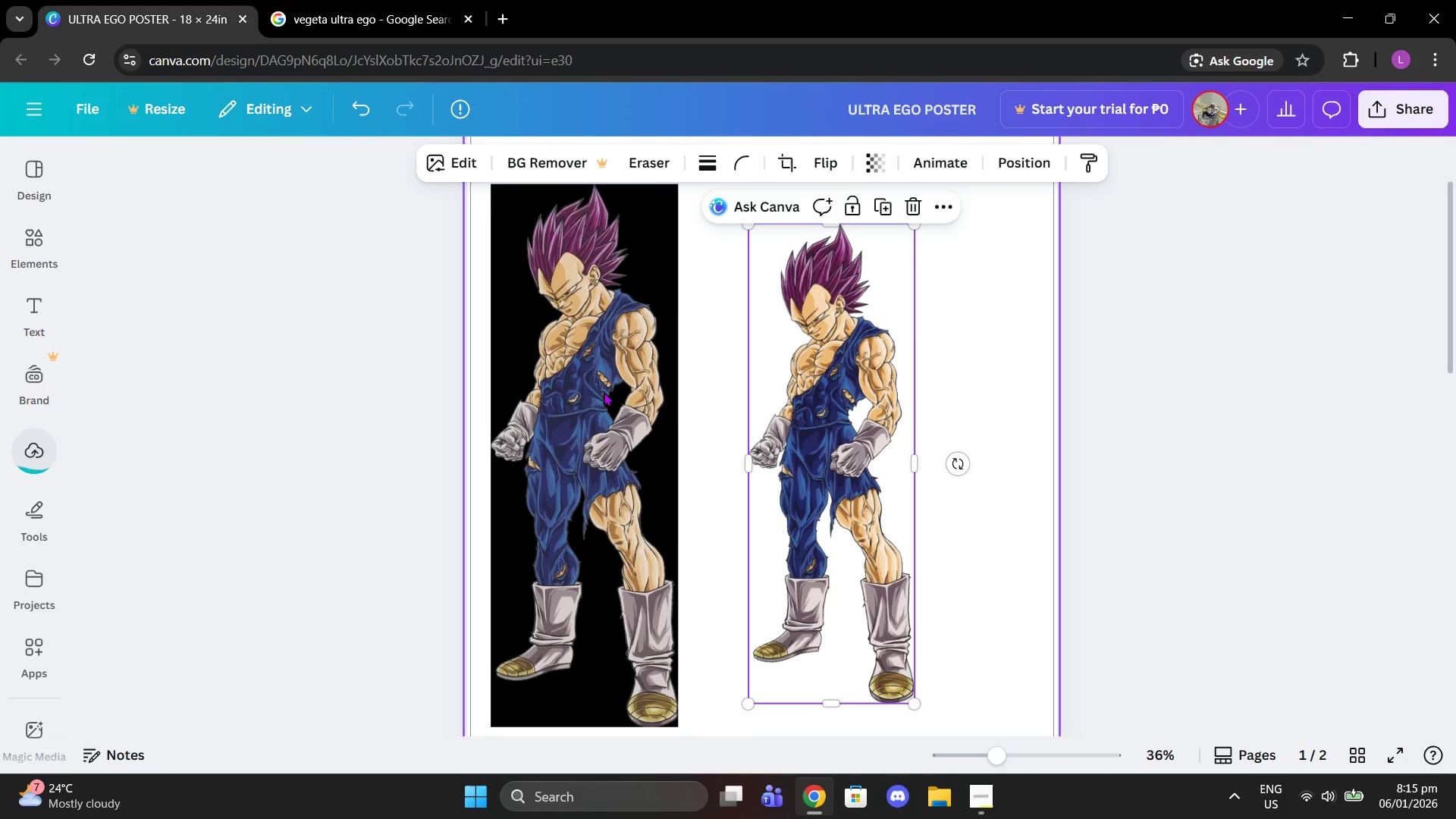 
left_click([604, 392])
 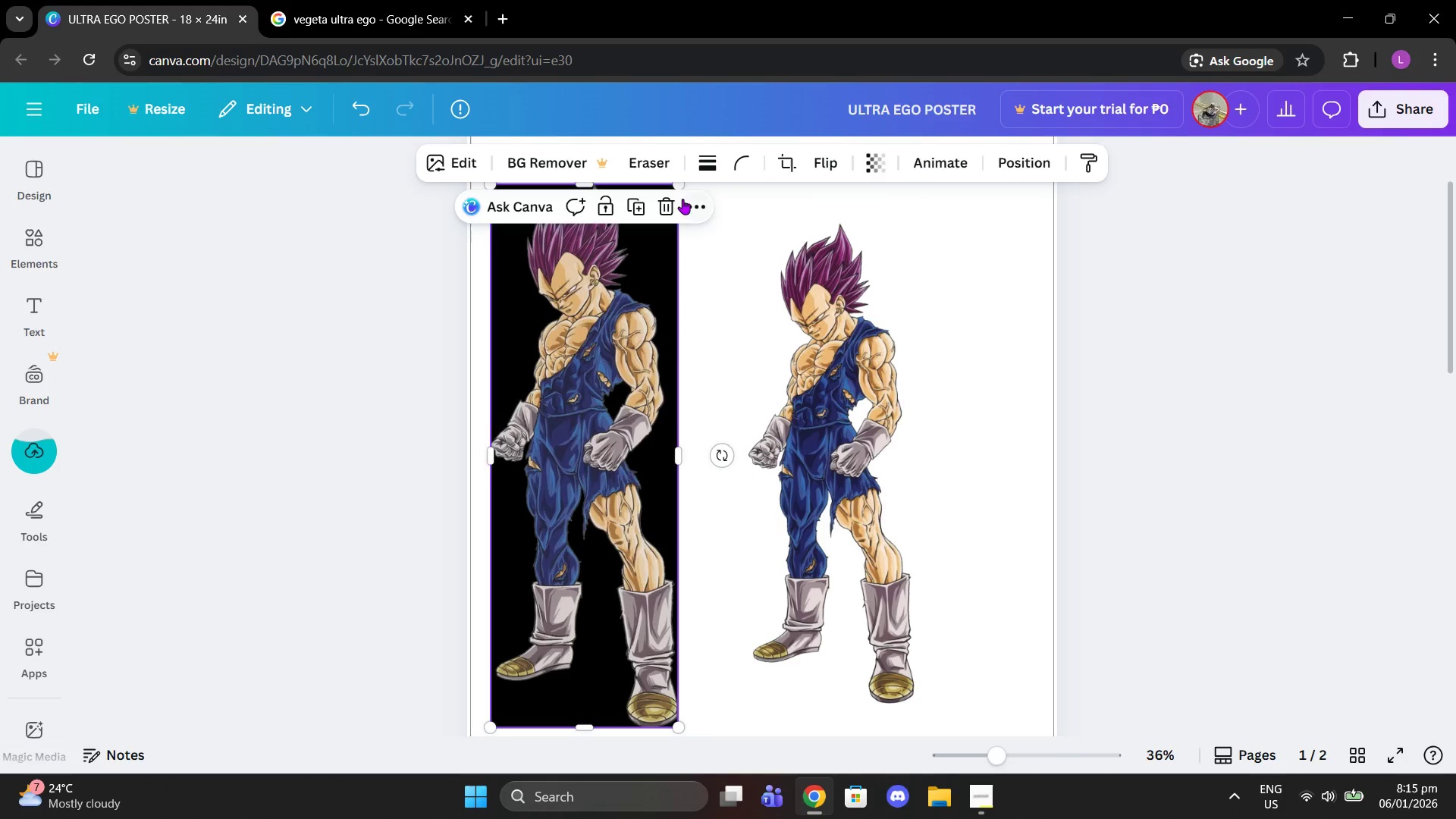 
left_click([668, 199])
 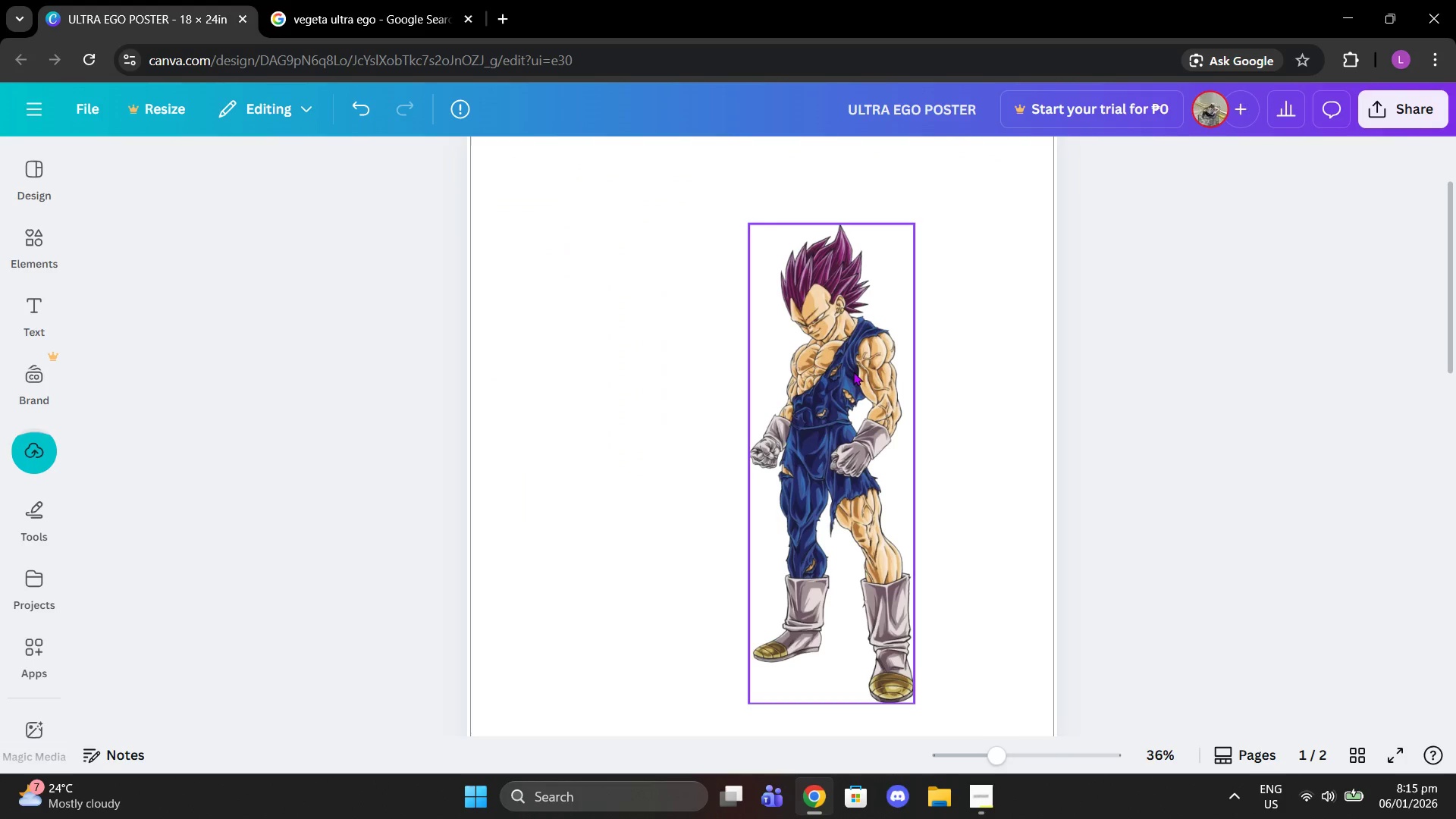 
left_click_drag(start_coordinate=[853, 372], to_coordinate=[739, 352])
 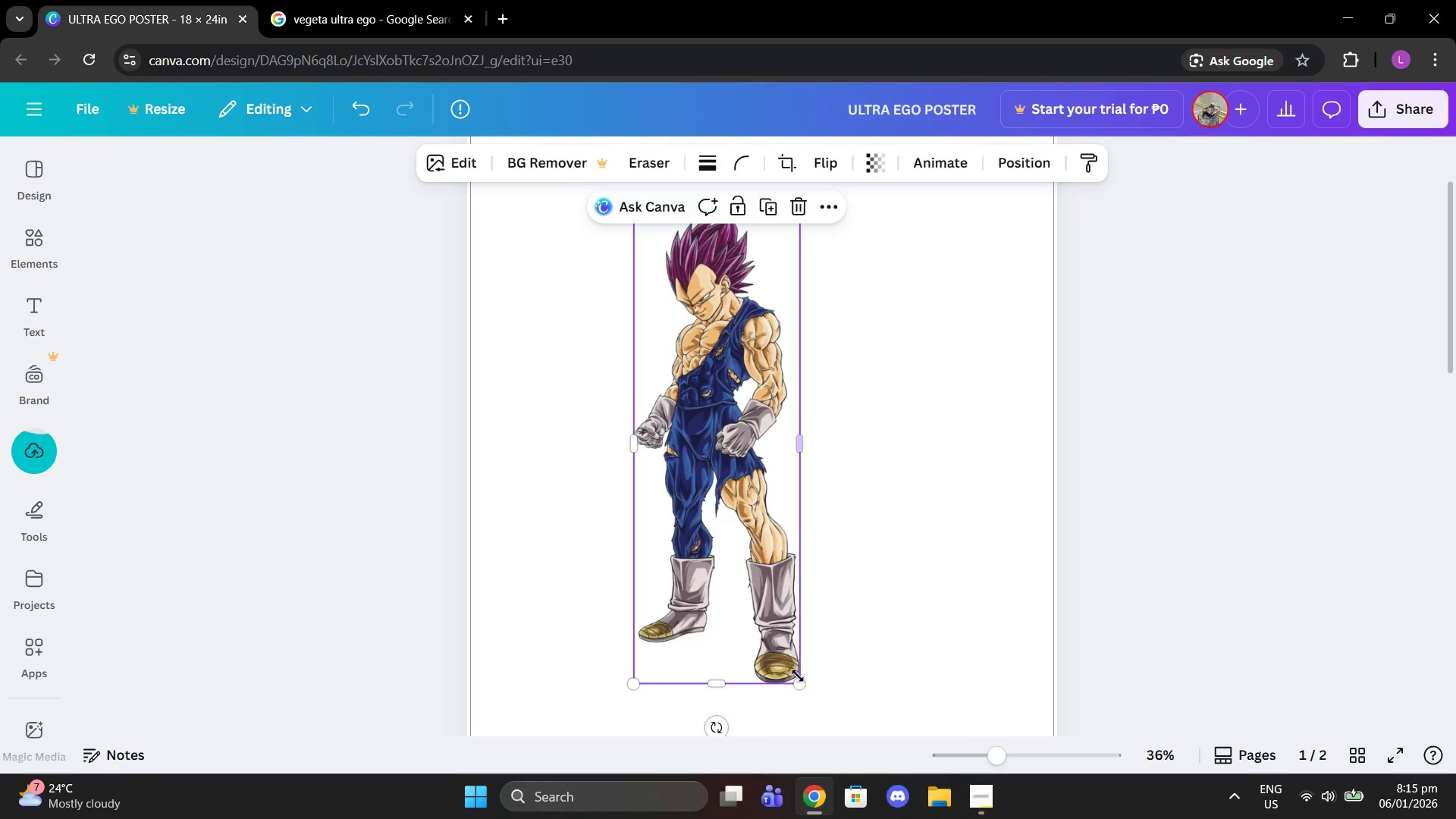 
left_click_drag(start_coordinate=[799, 681], to_coordinate=[865, 719])
 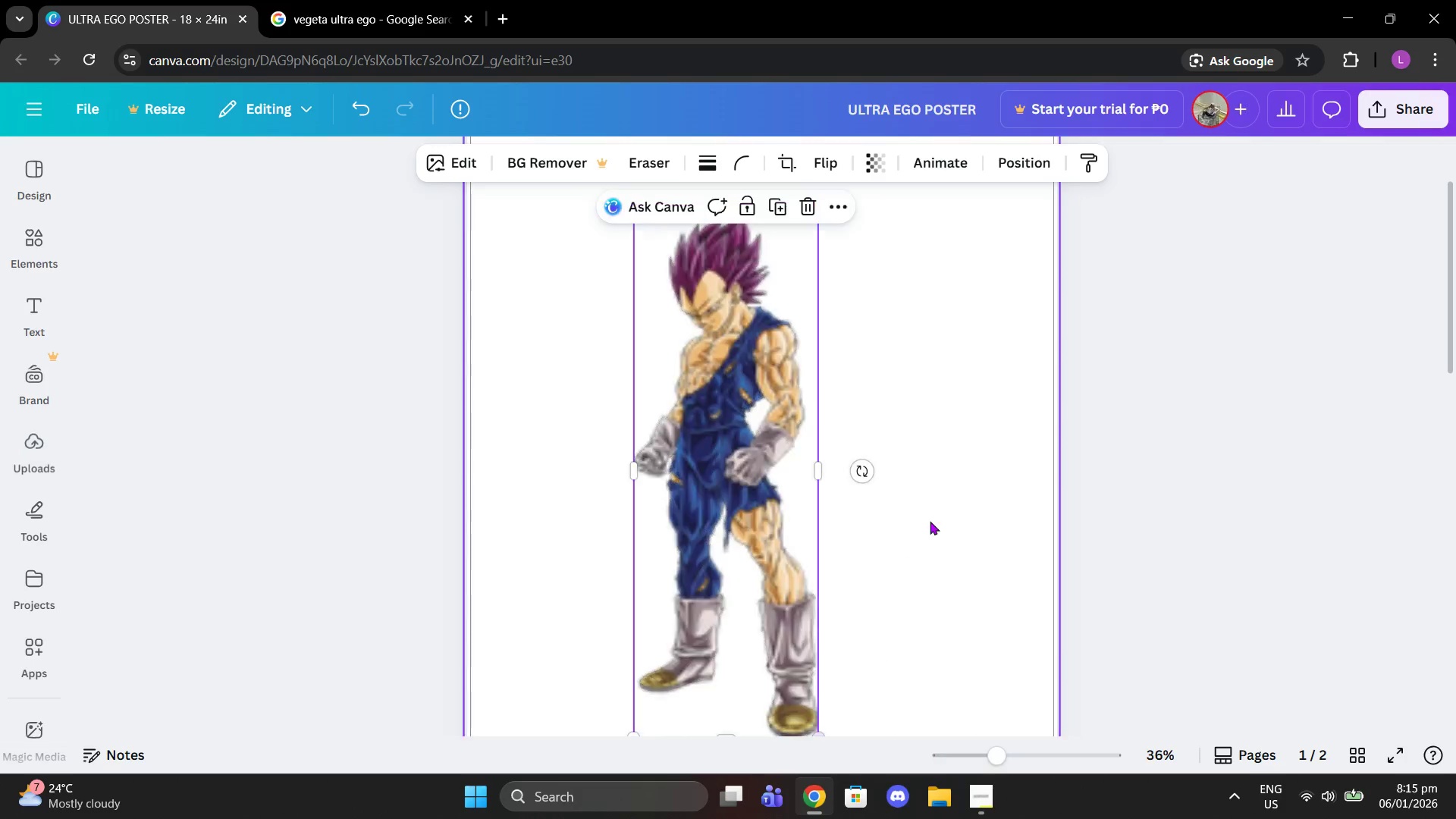 
left_click([930, 520])
 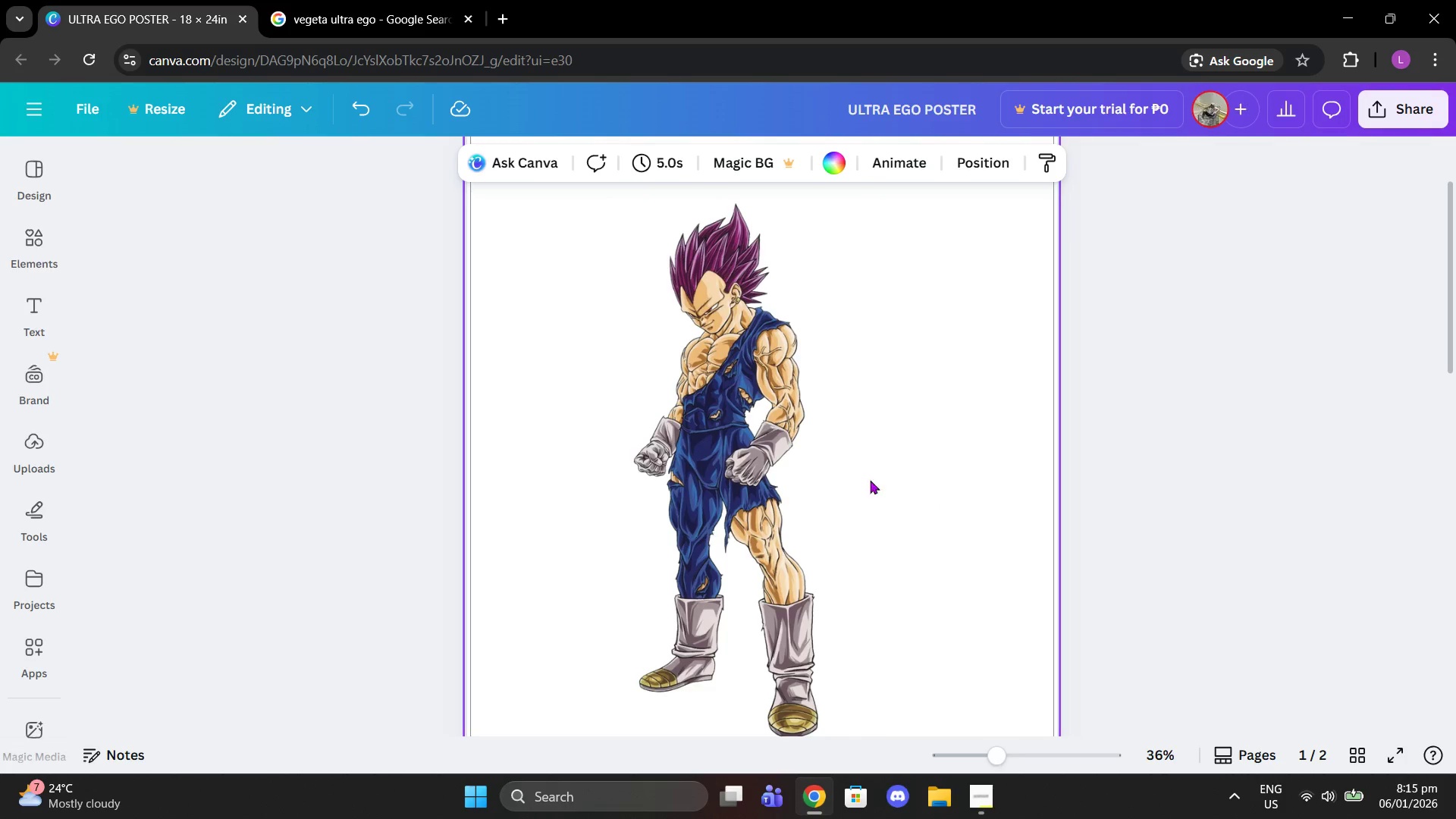 
left_click_drag(start_coordinate=[718, 458], to_coordinate=[758, 494])
 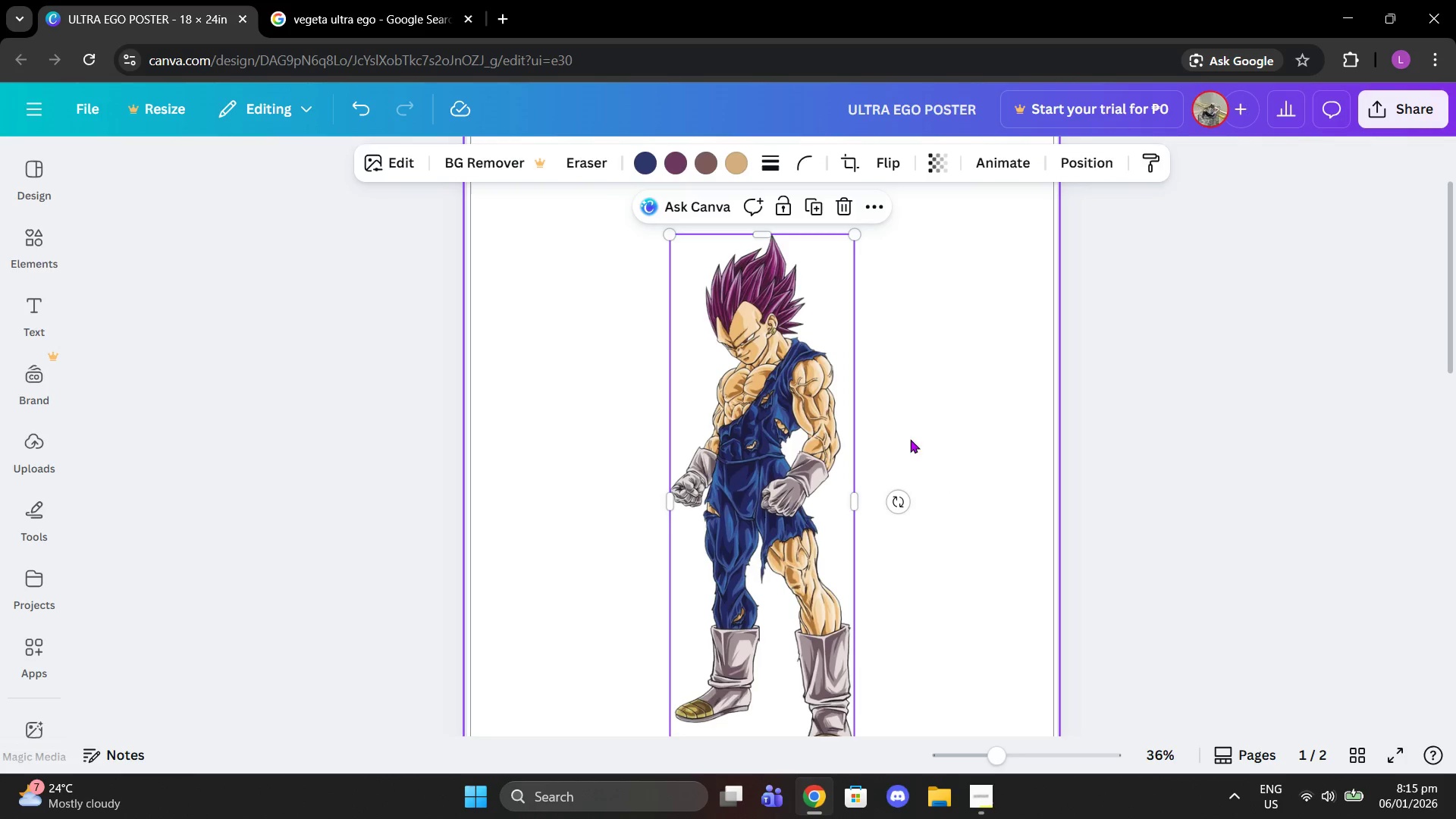 
left_click([910, 439])
 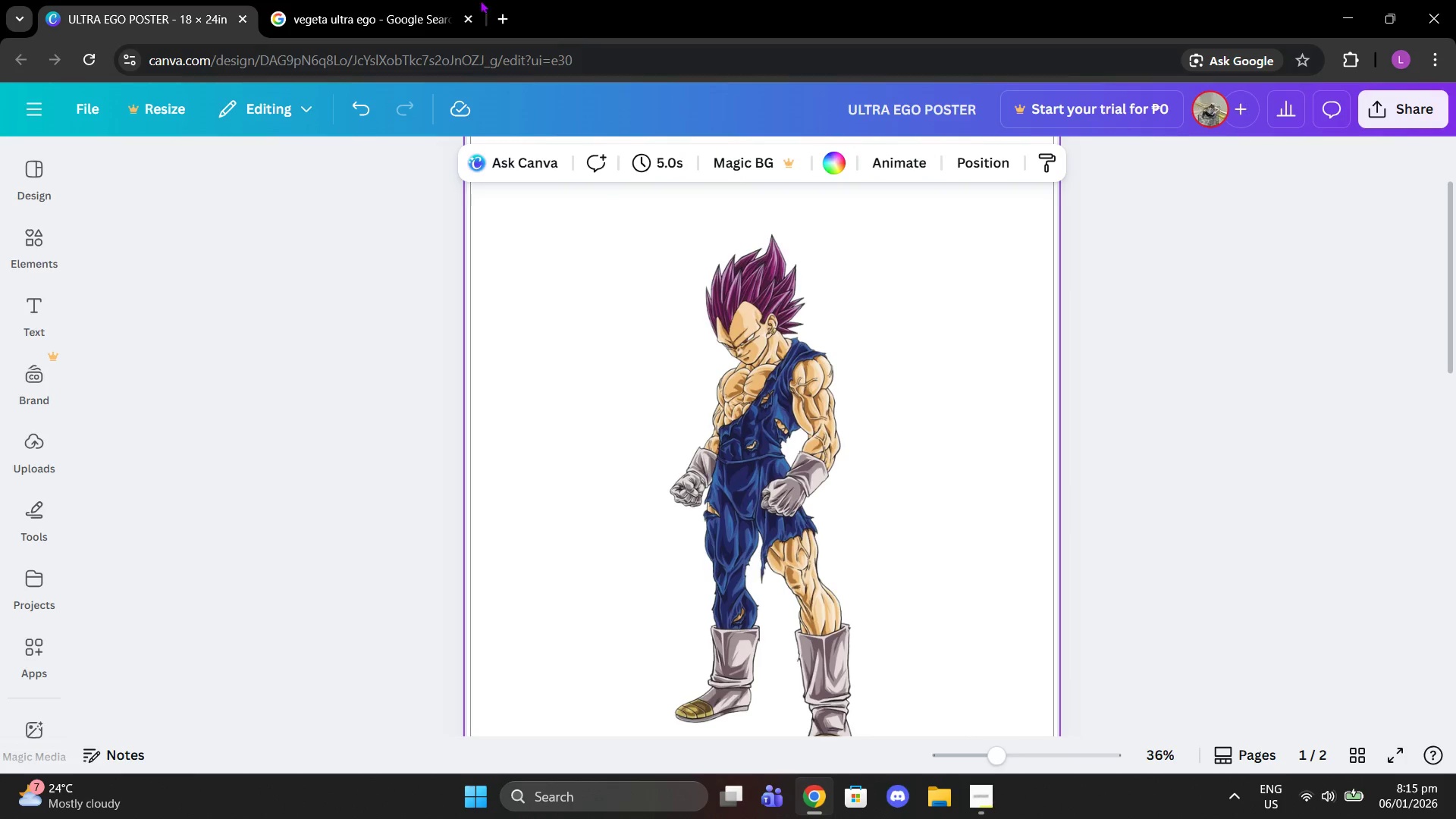 
left_click([410, 0])
 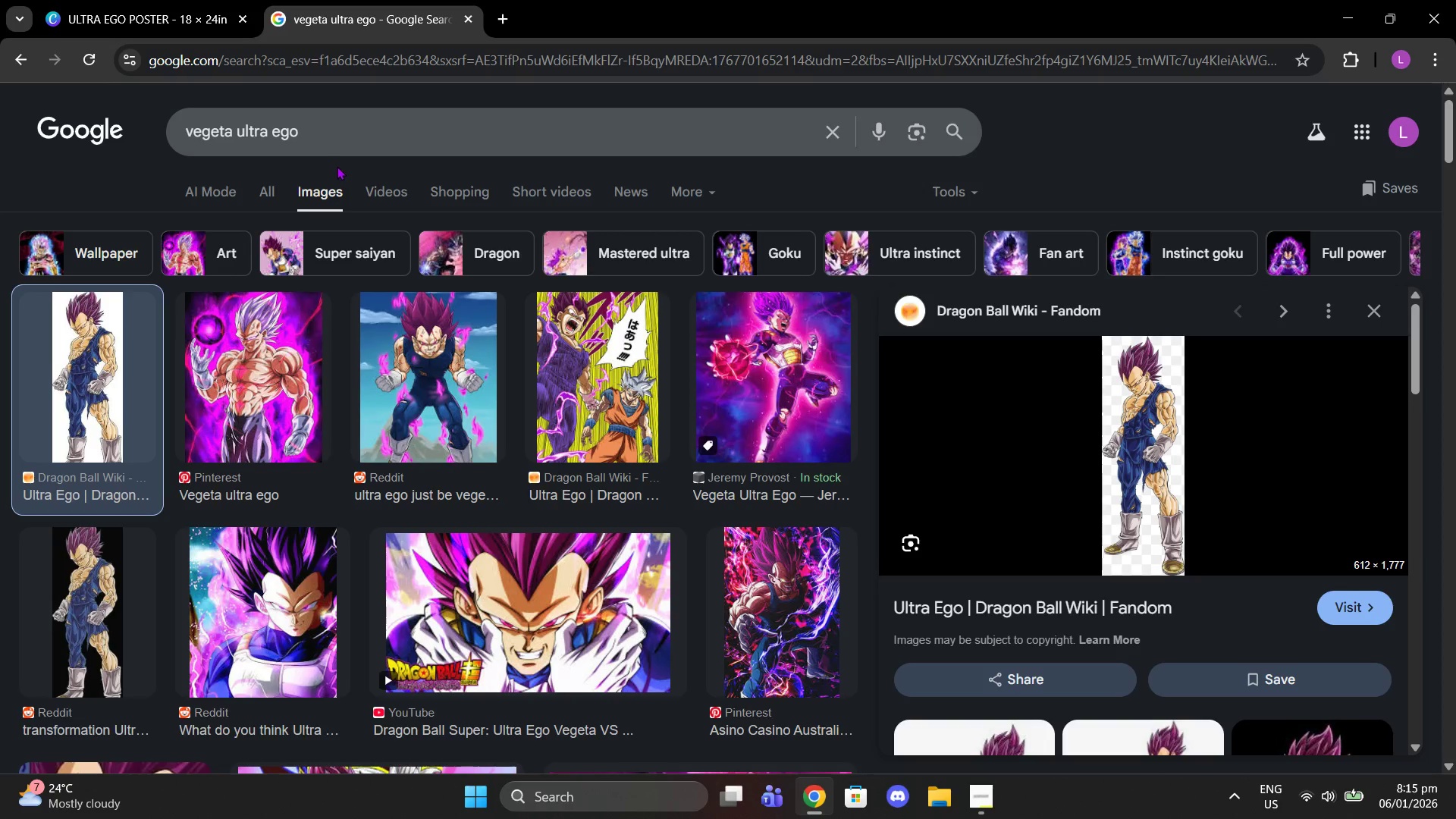 
left_click_drag(start_coordinate=[332, 144], to_coordinate=[239, 141])
 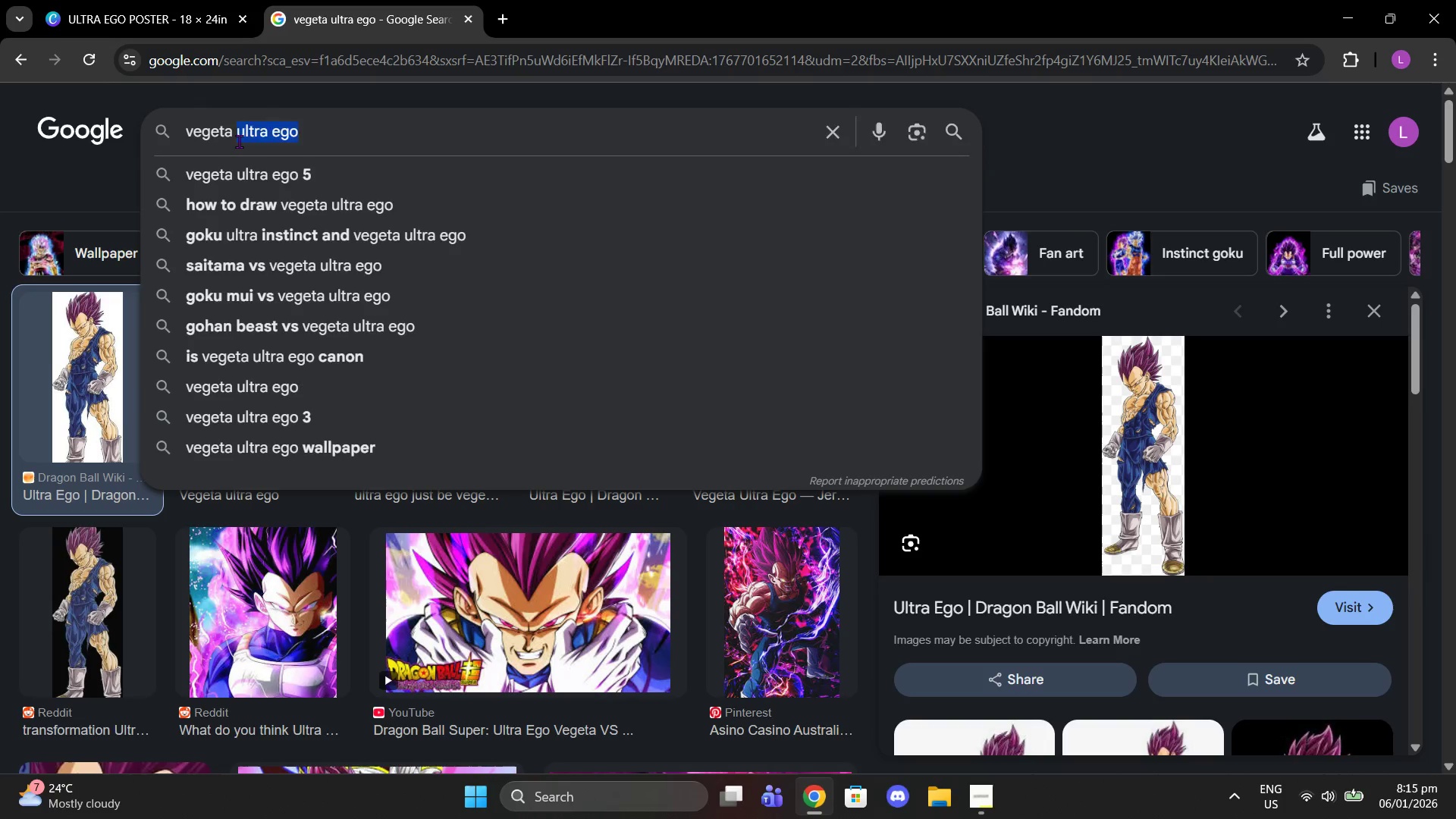 
type(transformations)
 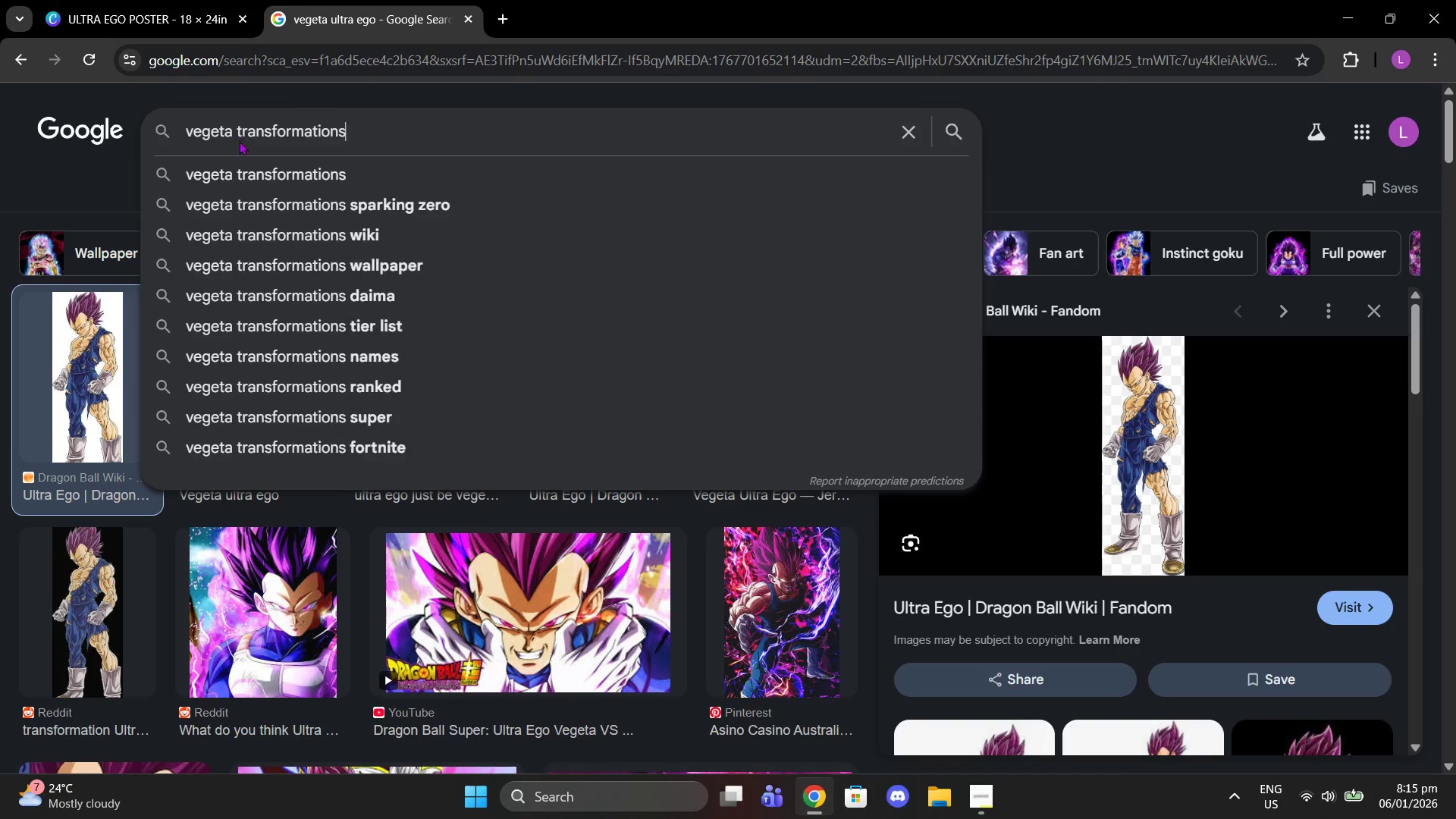 
key(Enter)
 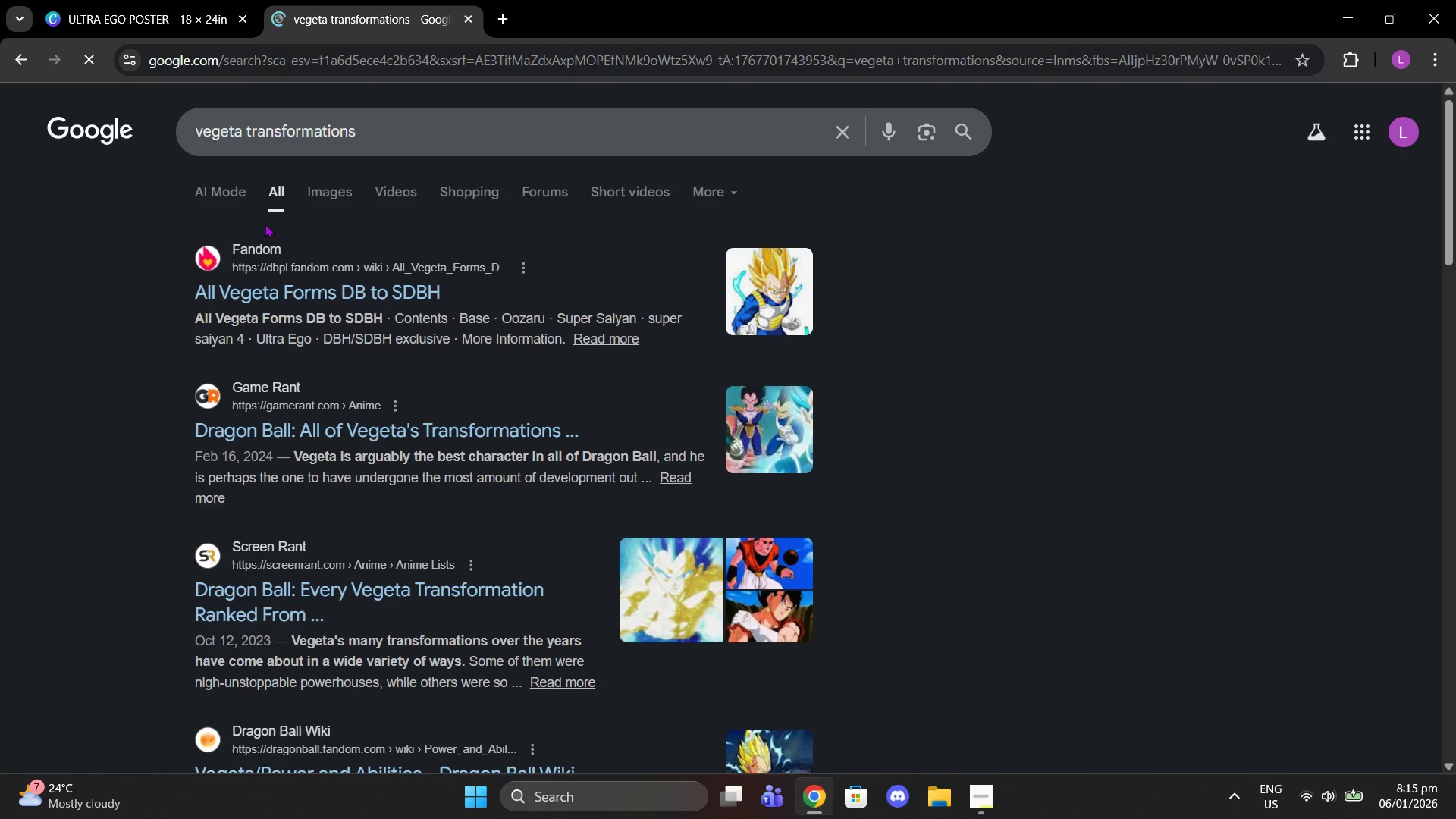 
wait(5.11)
 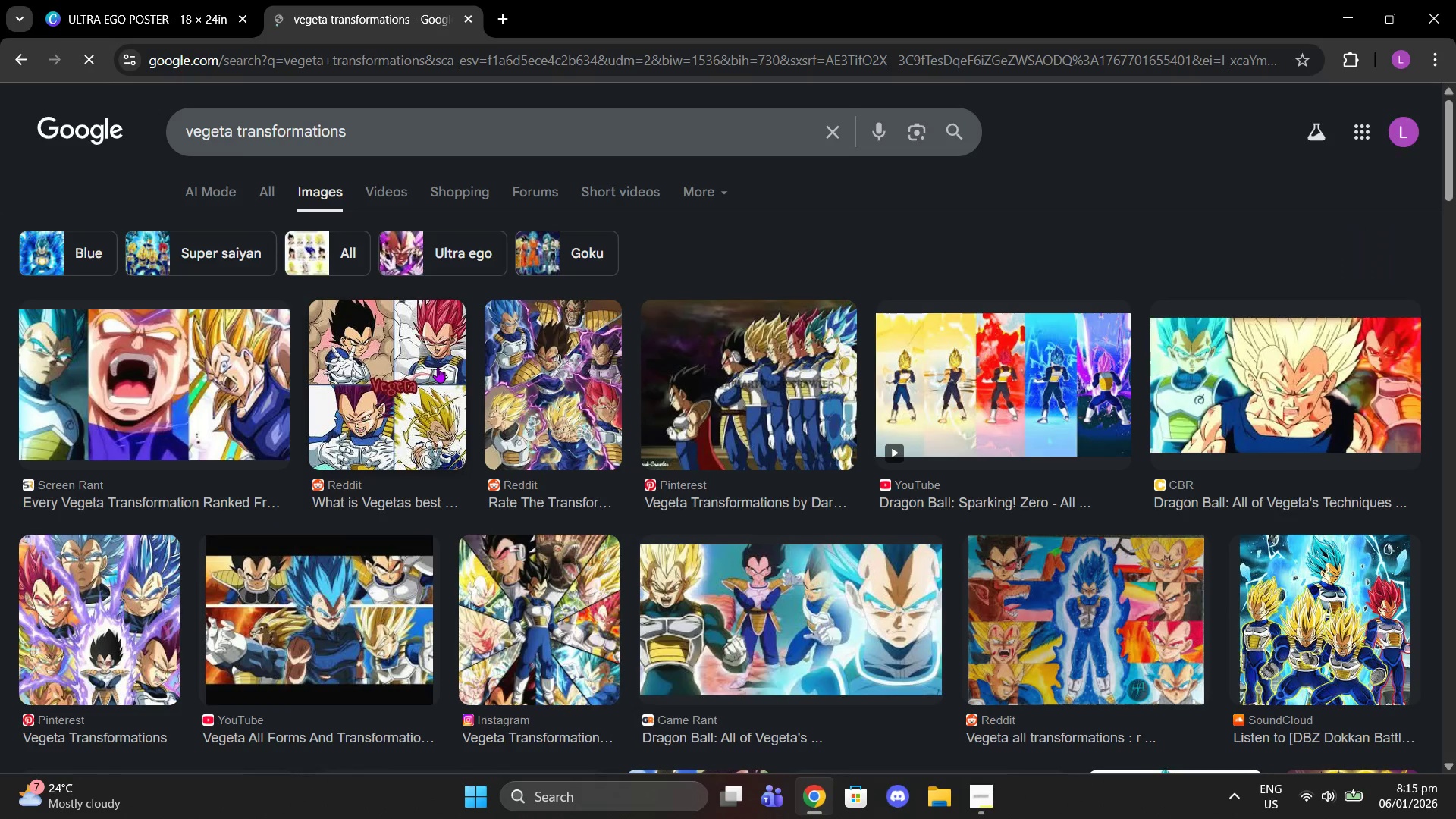 
left_click([321, 180])
 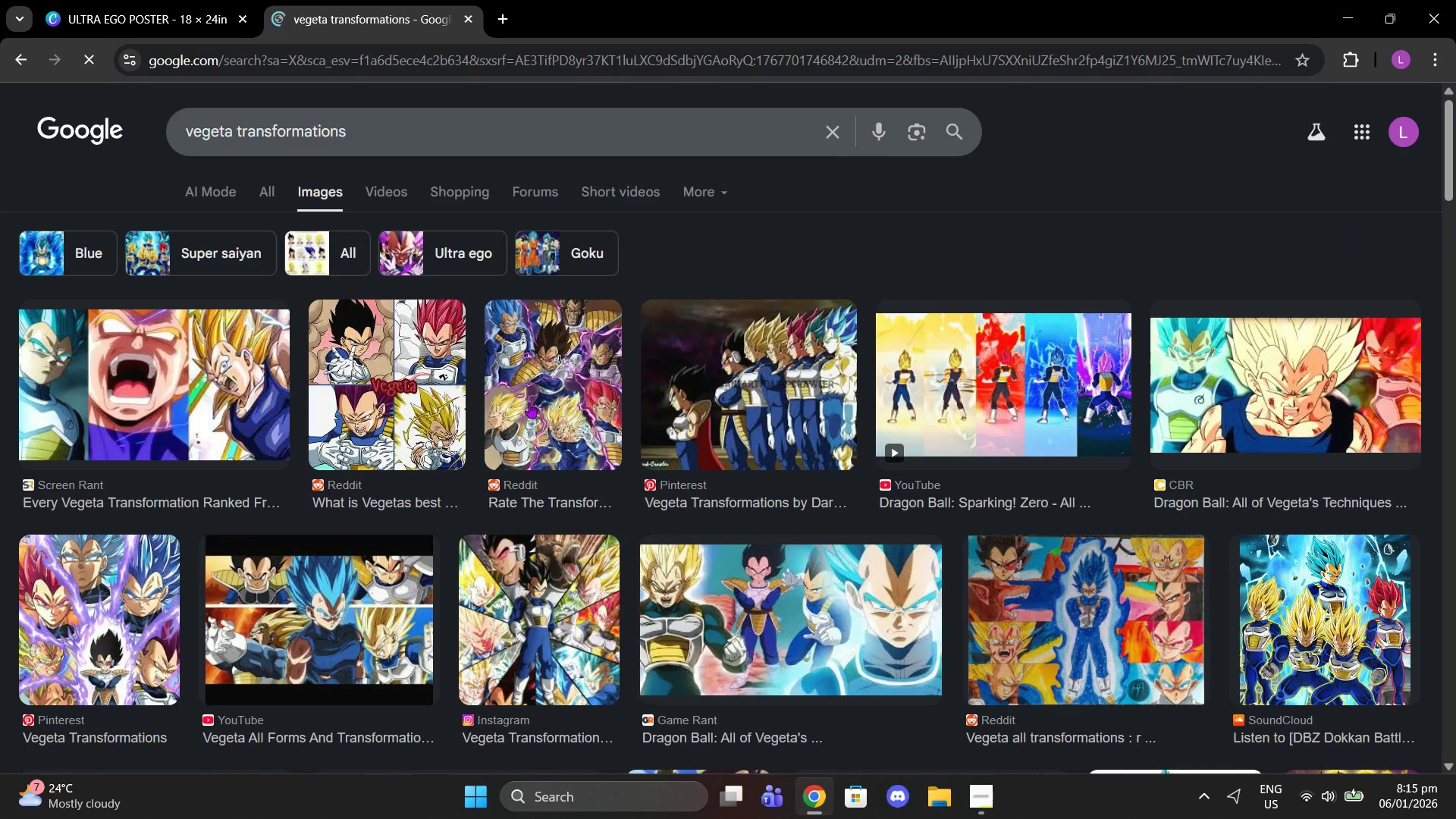 
left_click([551, 403])
 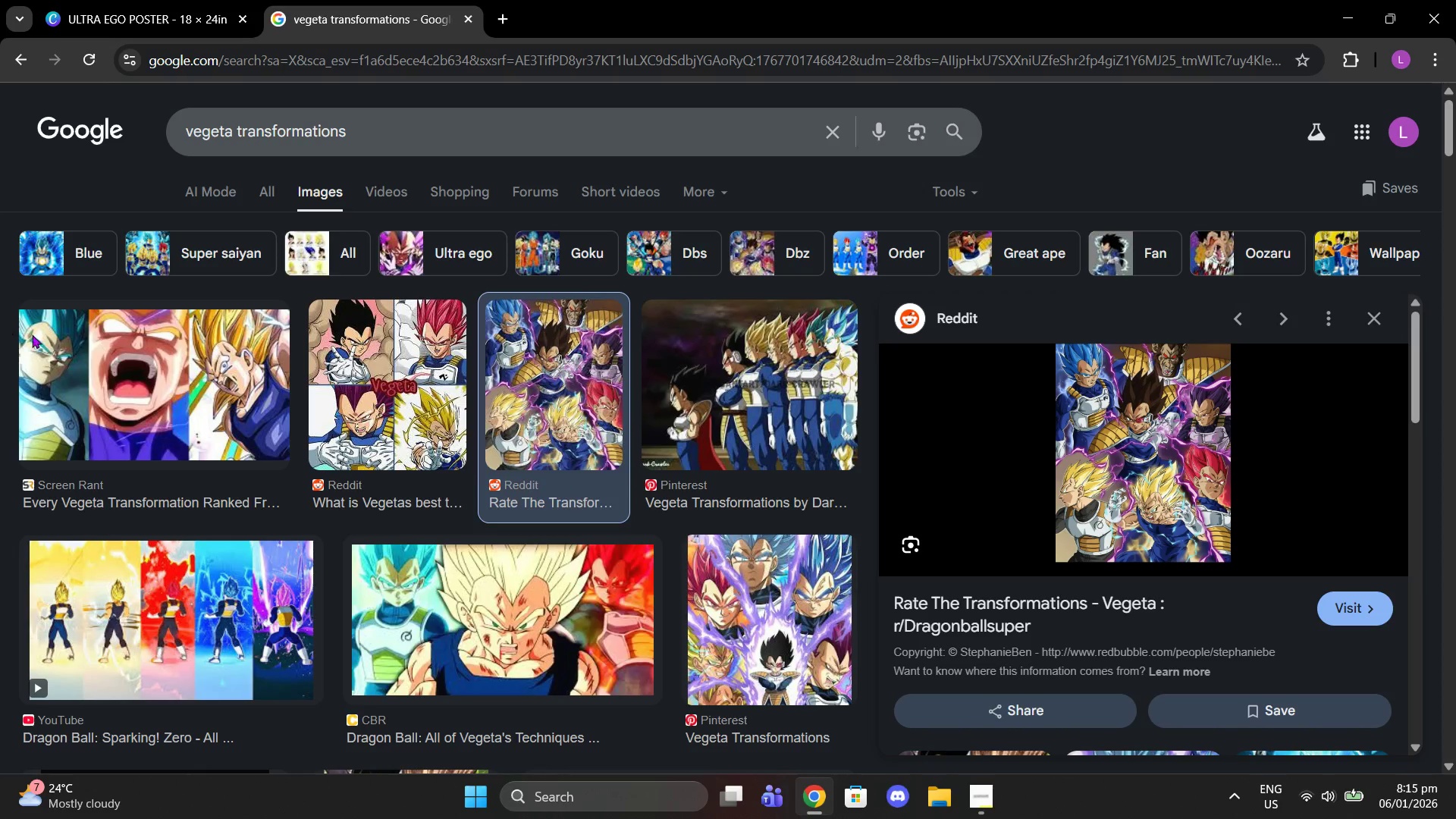 
wait(7.95)
 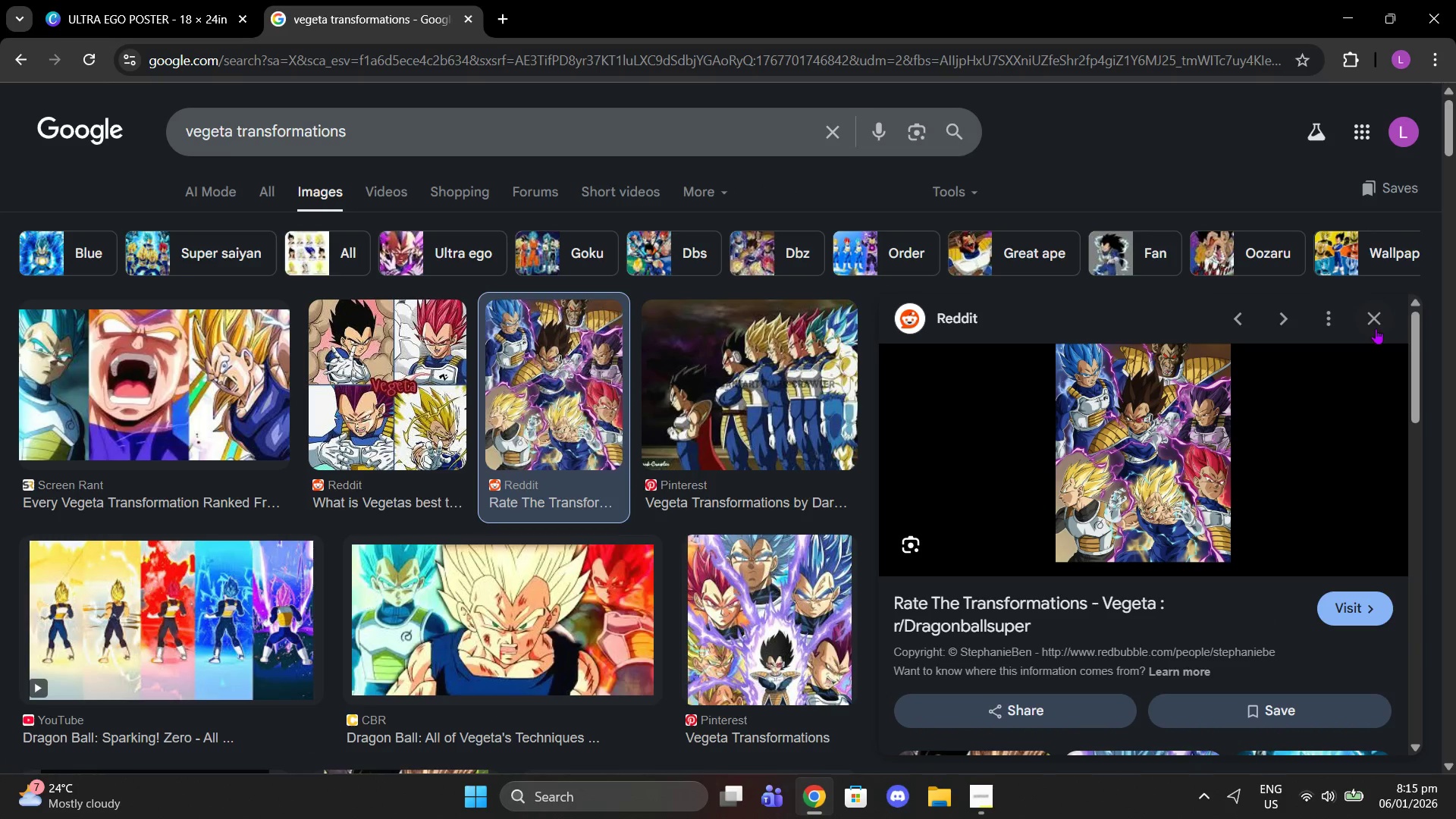 
scroll: coordinate [306, 475], scroll_direction: down, amount: 1.0
 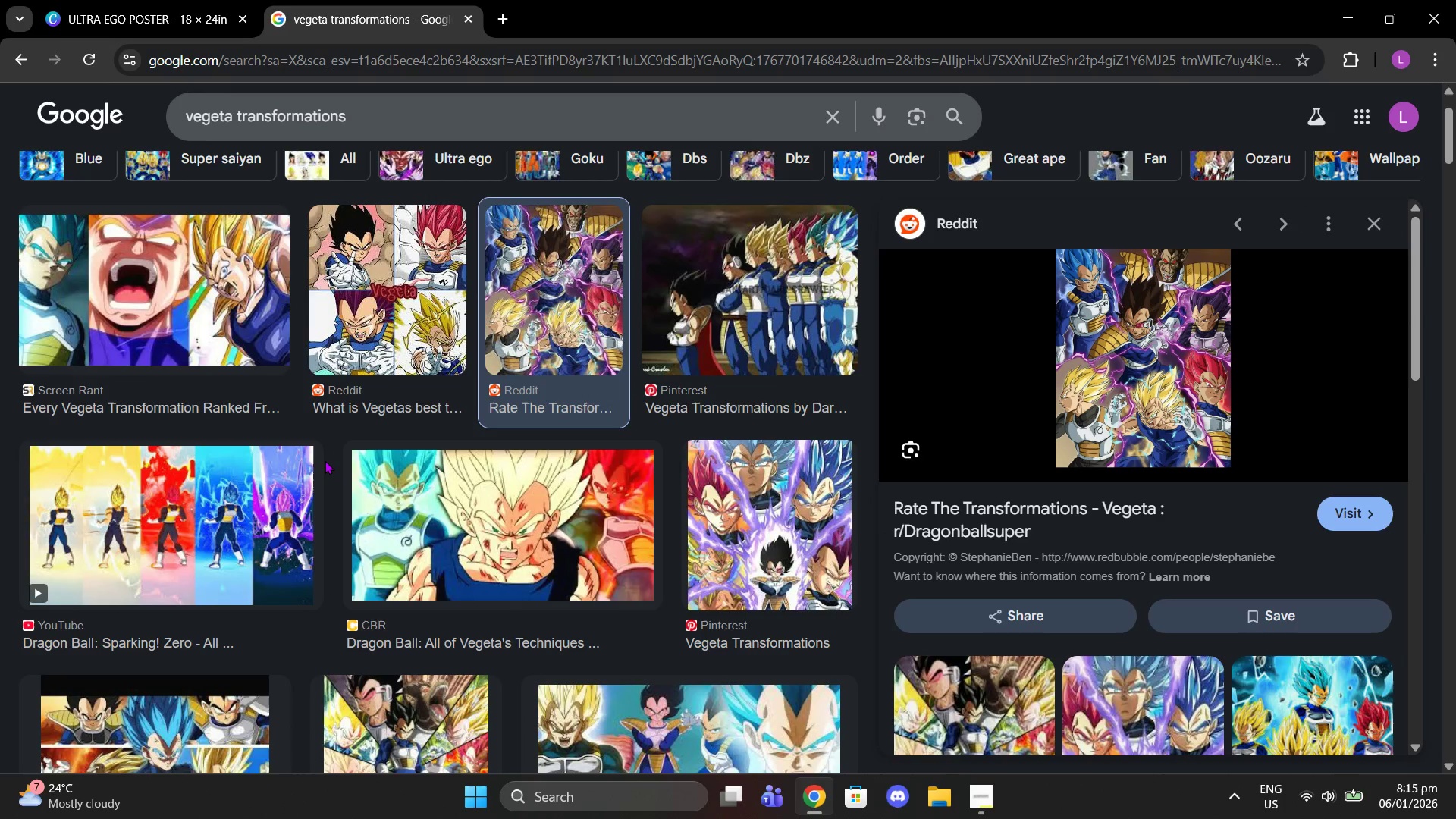 
scroll: coordinate [313, 428], scroll_direction: up, amount: 3.0
 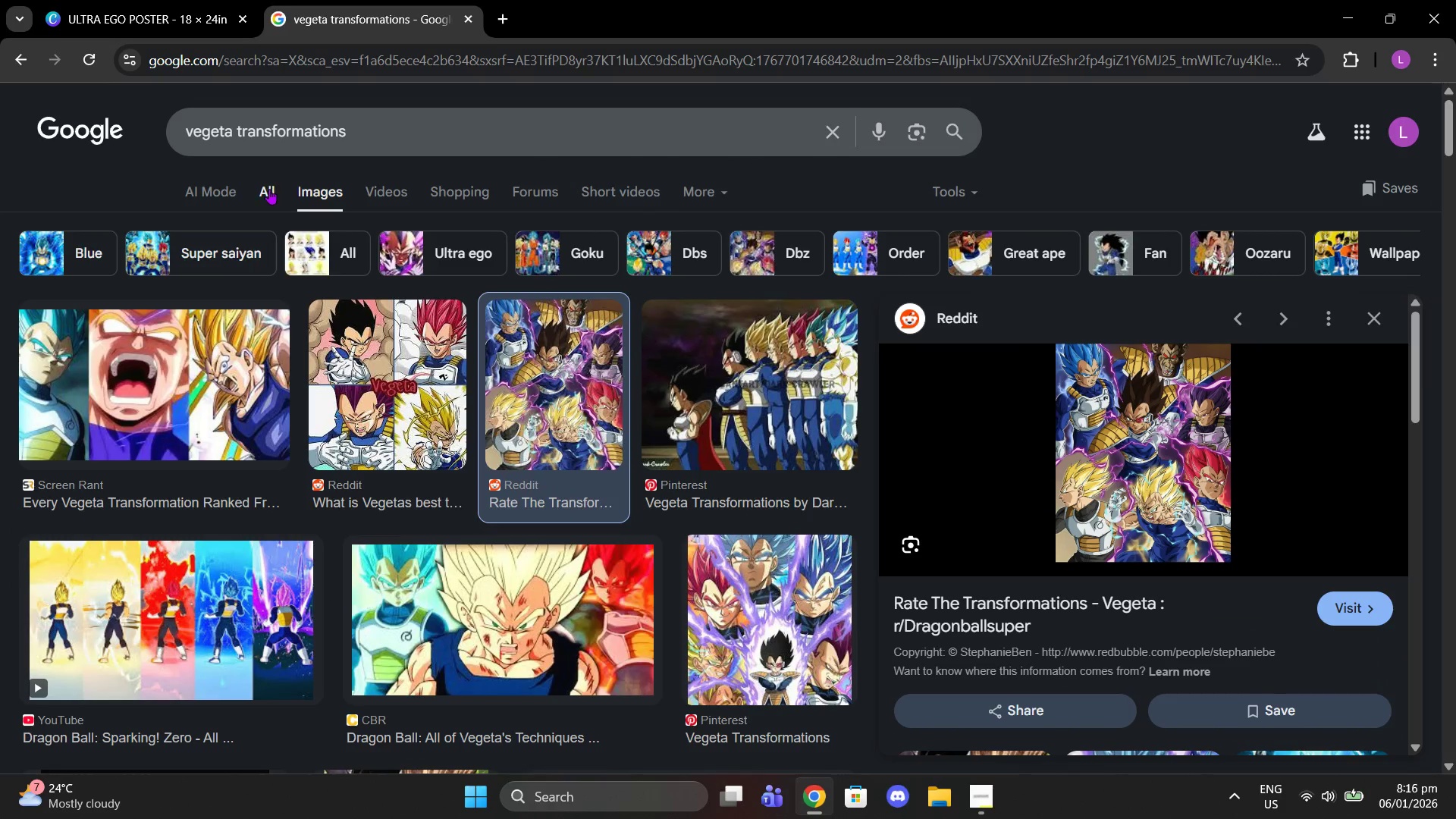 
left_click([268, 187])
 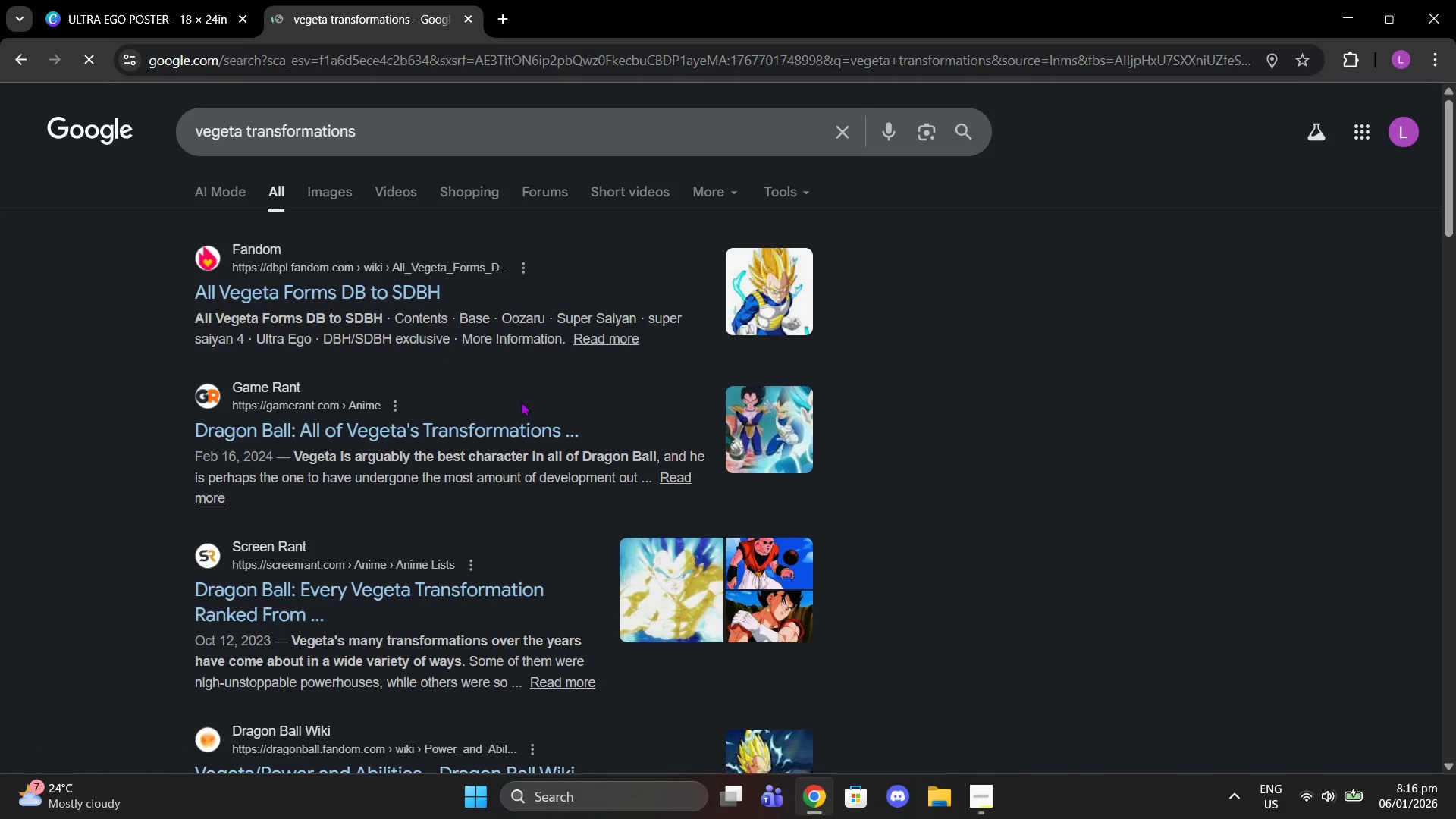 
scroll: coordinate [519, 401], scroll_direction: down, amount: 1.0
 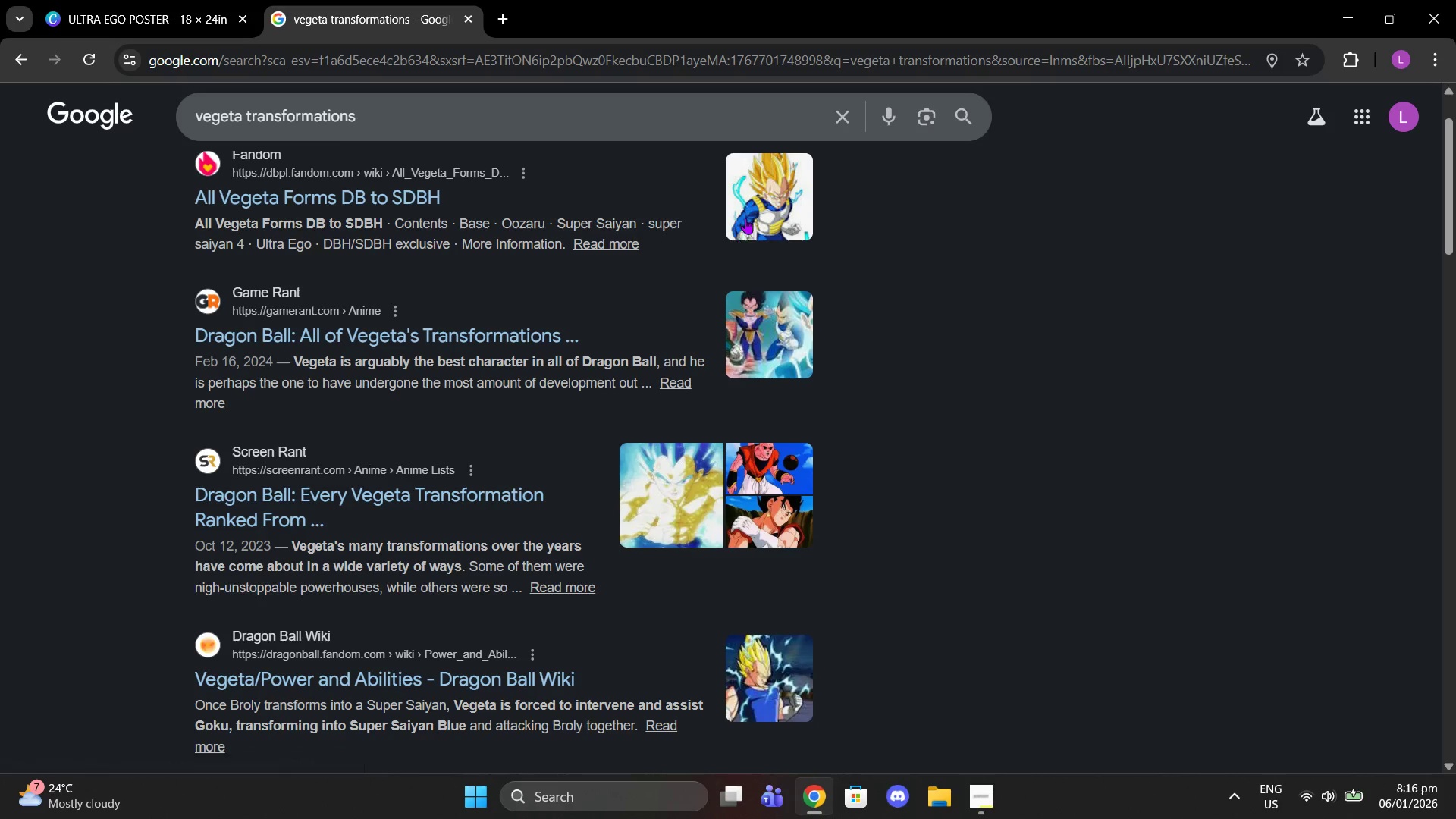 
left_click([843, 115])
 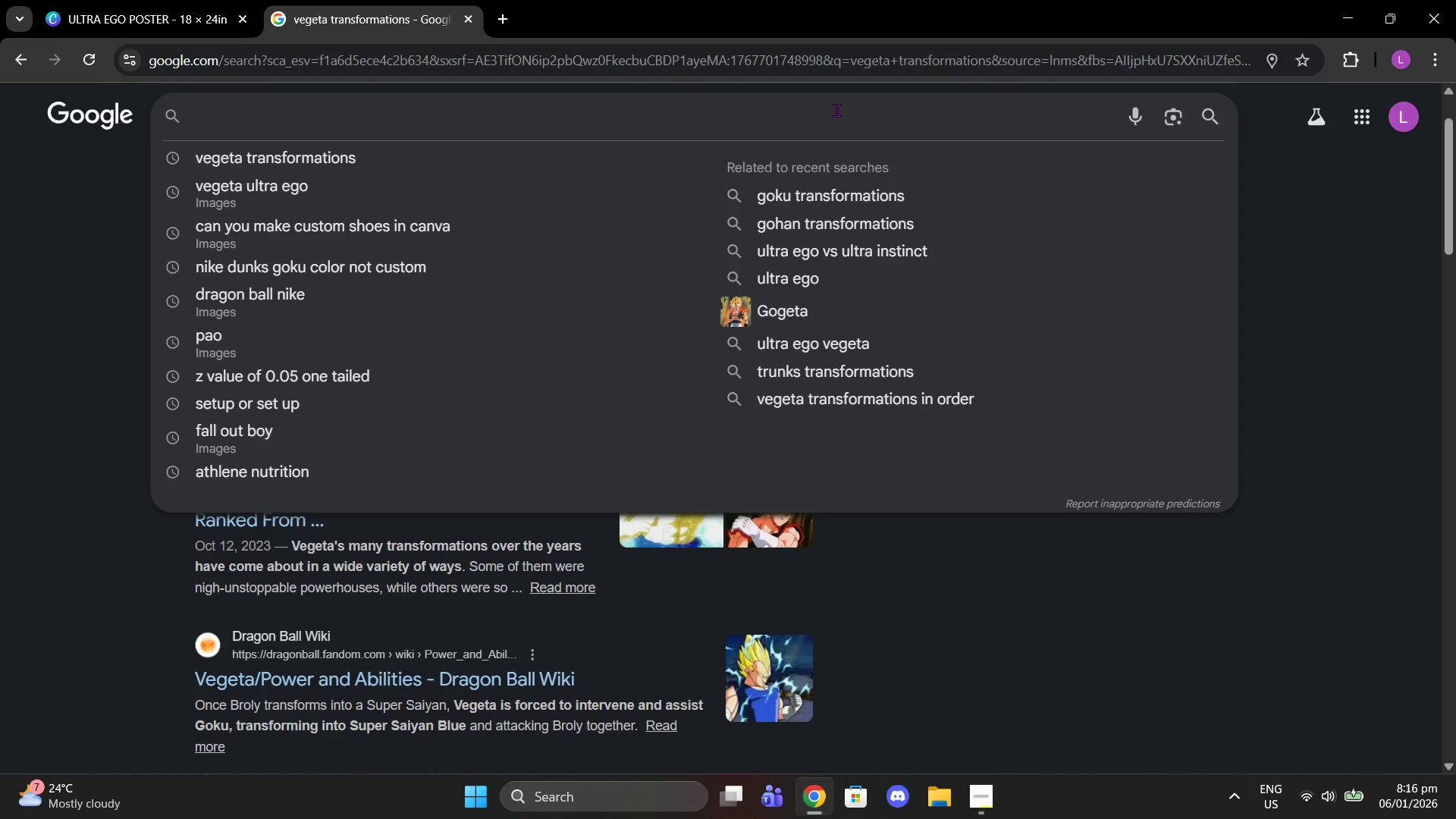 
type(vegeta base form)
 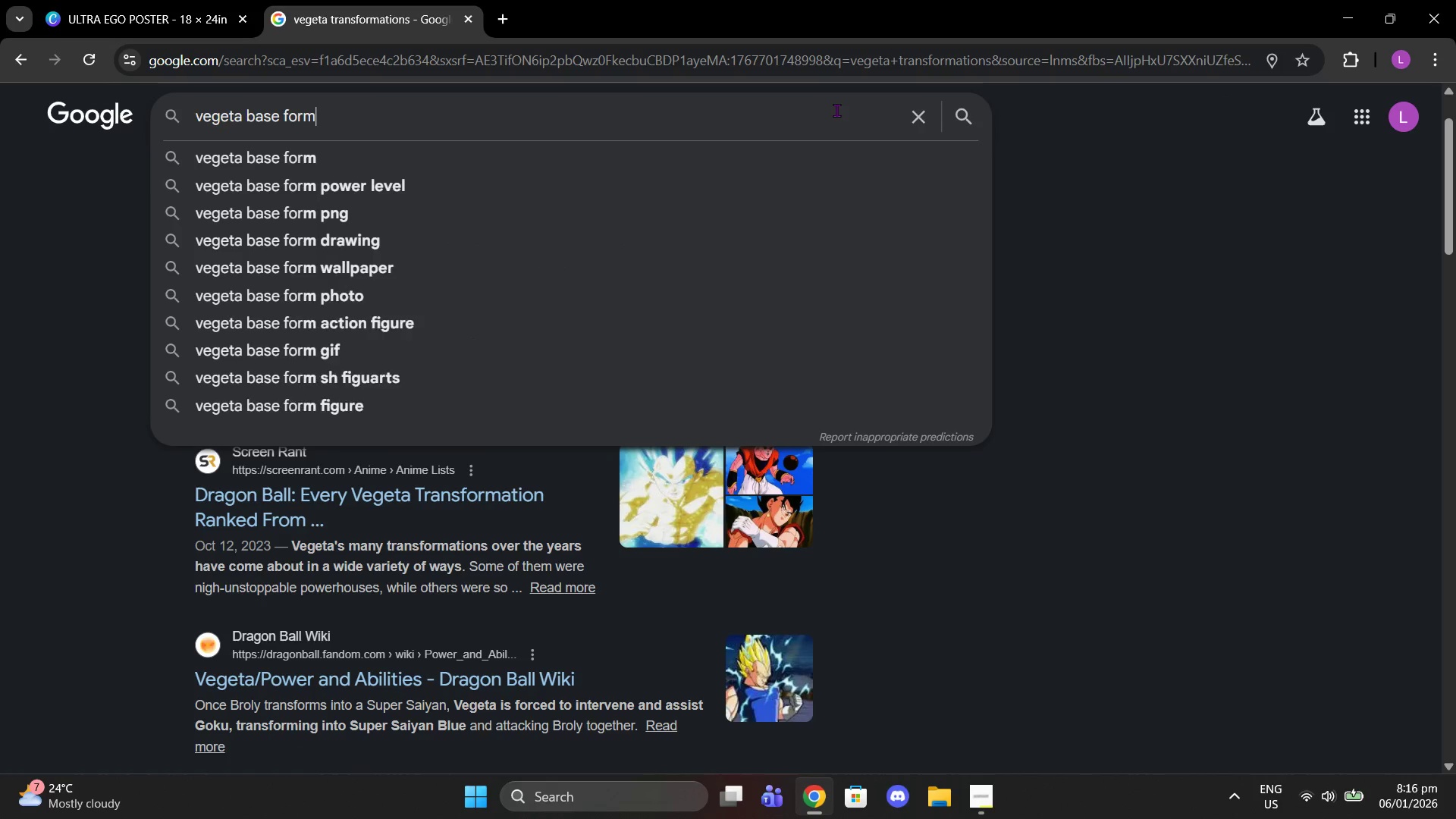 
key(Enter)
 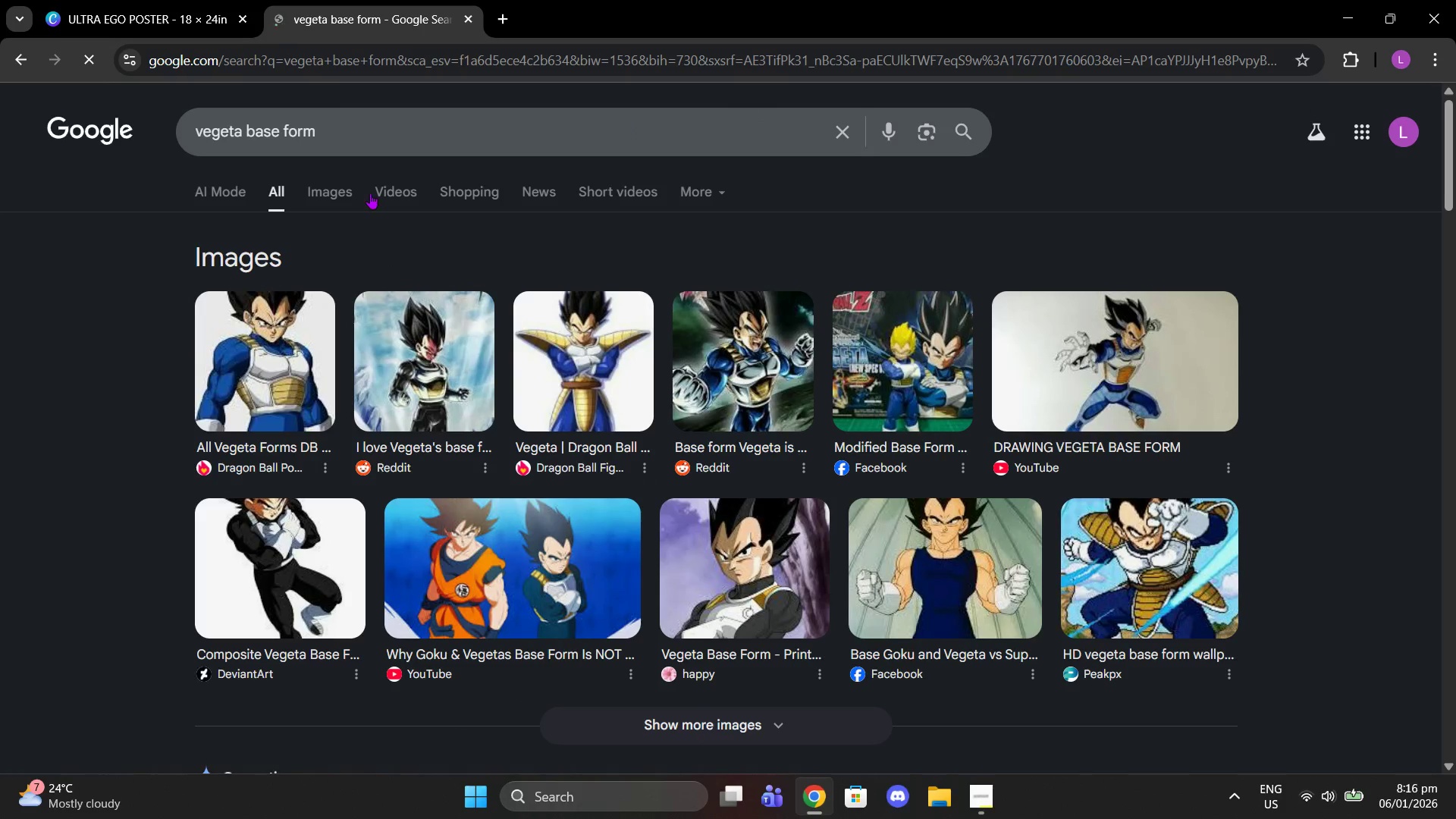 
double_click([355, 191])
 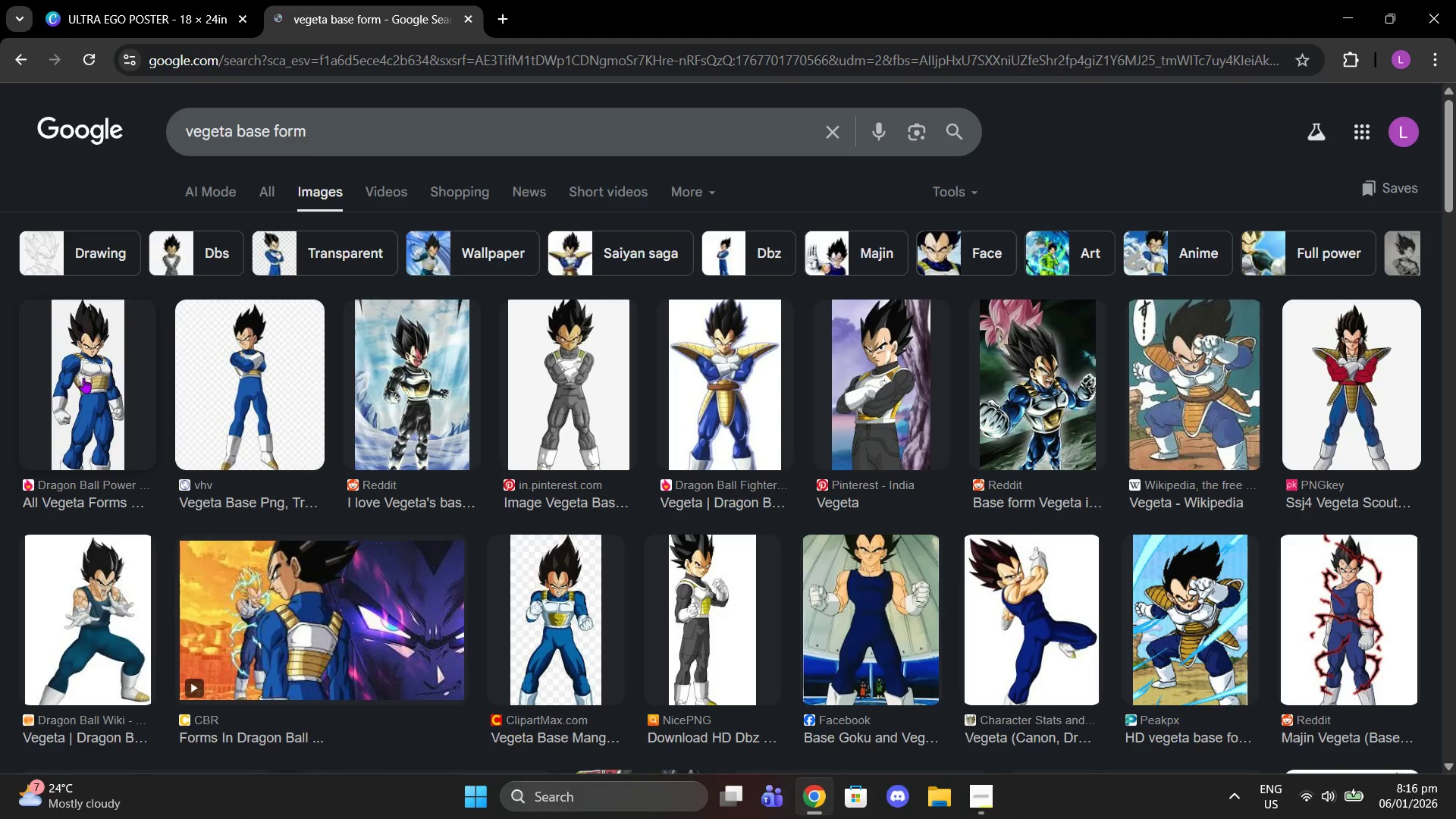 
left_click([83, 378])
 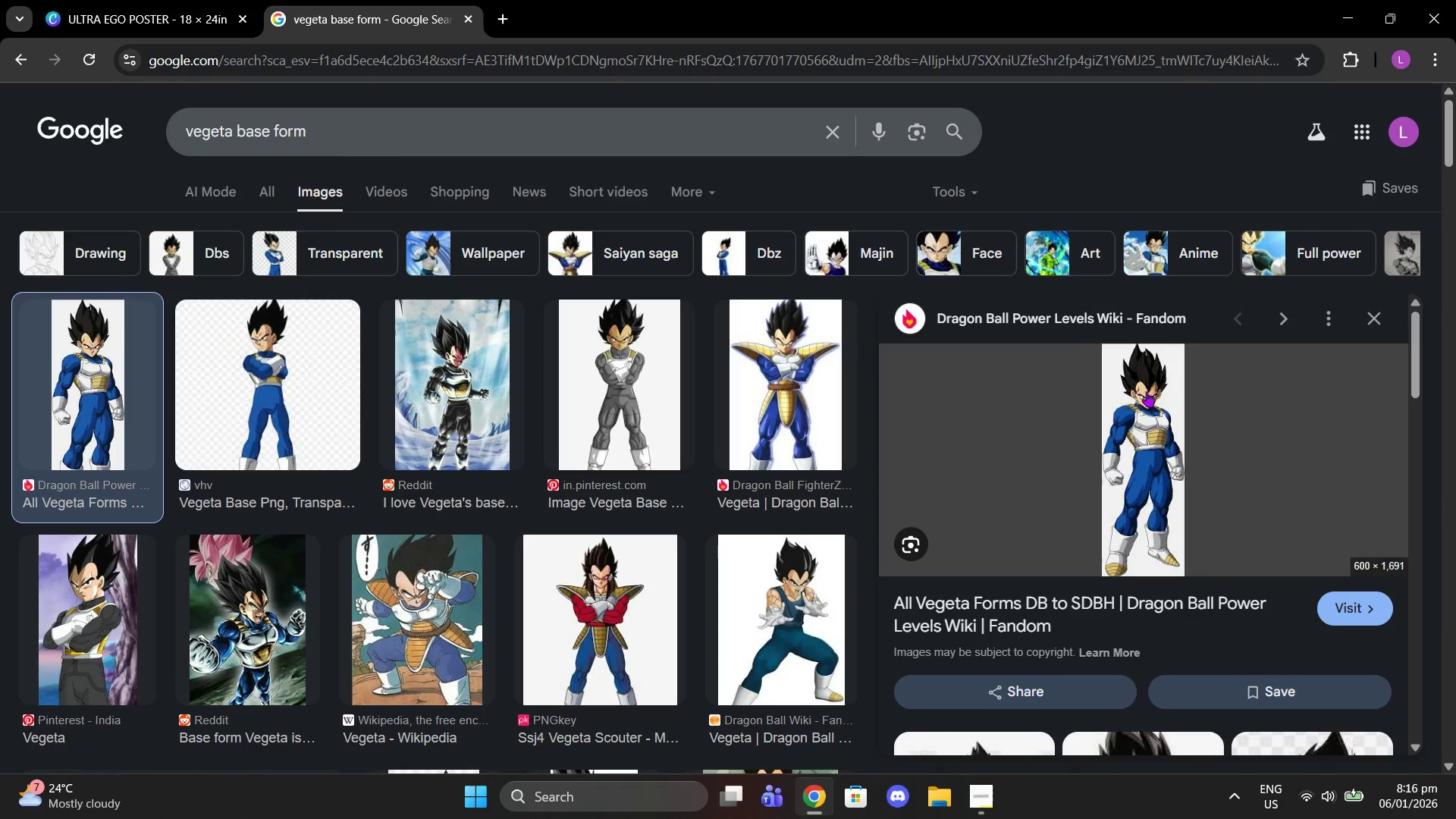 
right_click([1144, 475])
 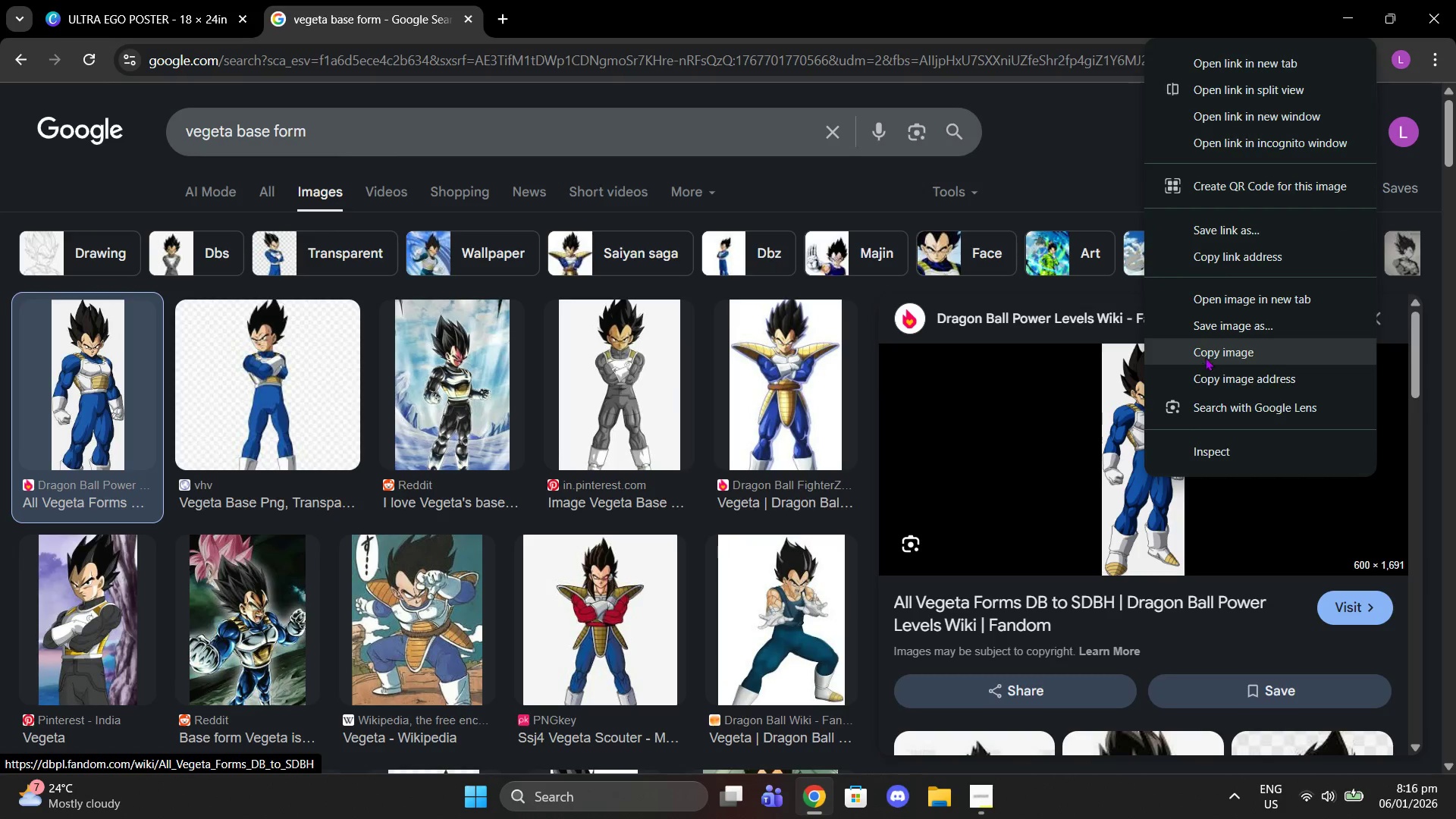 
left_click([1203, 346])
 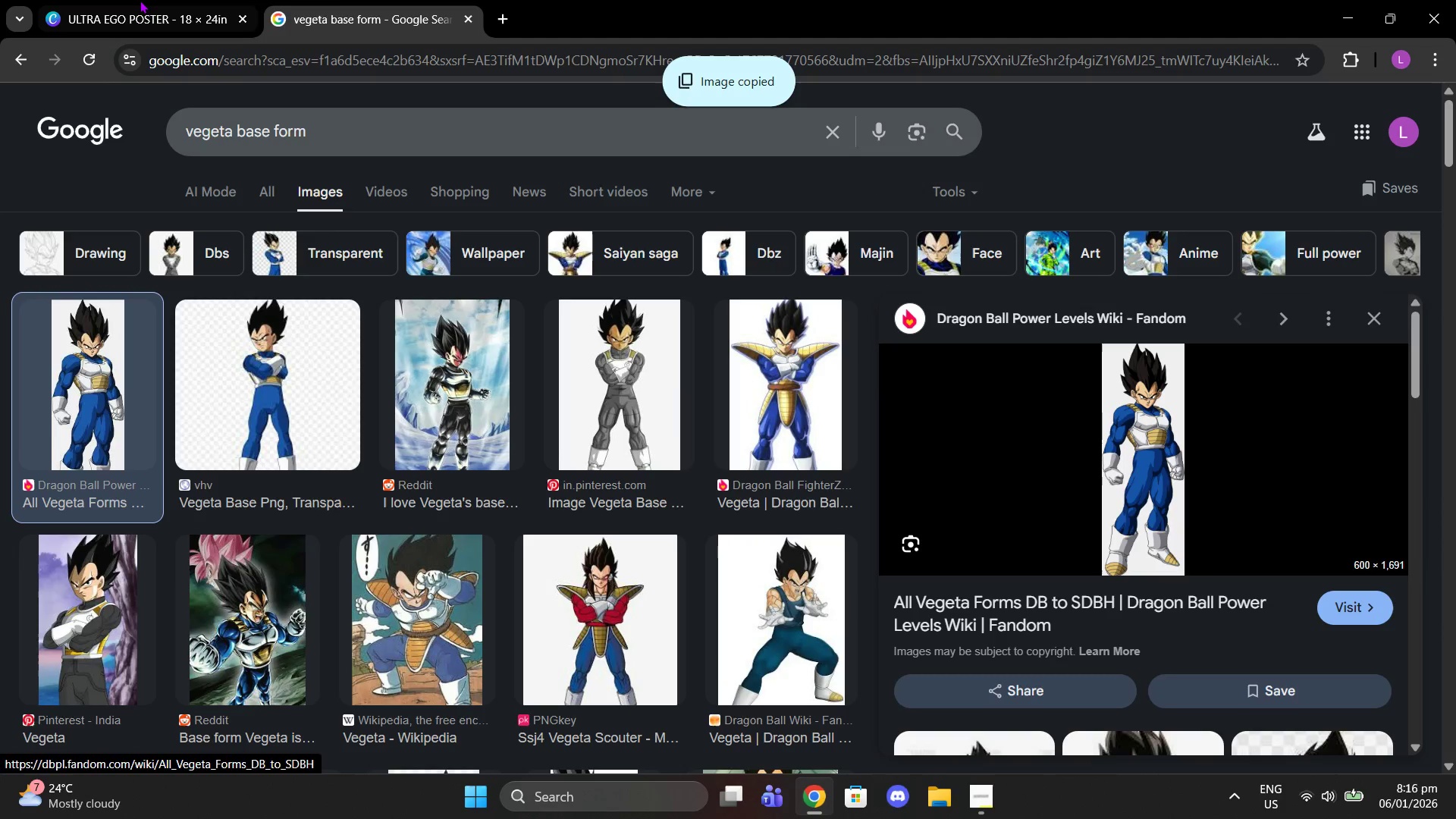 
left_click([136, 0])
 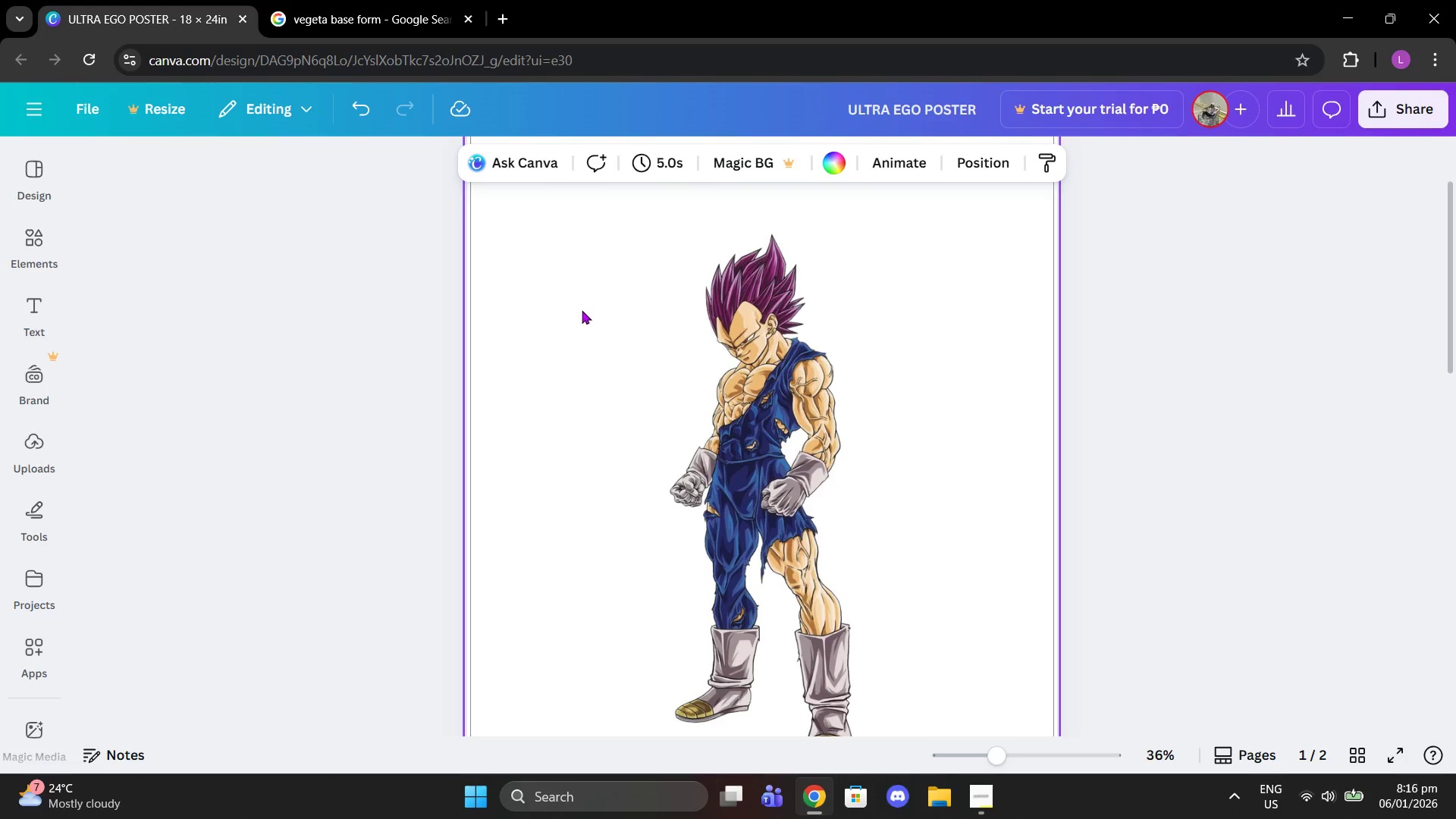 
key(Control+V)
 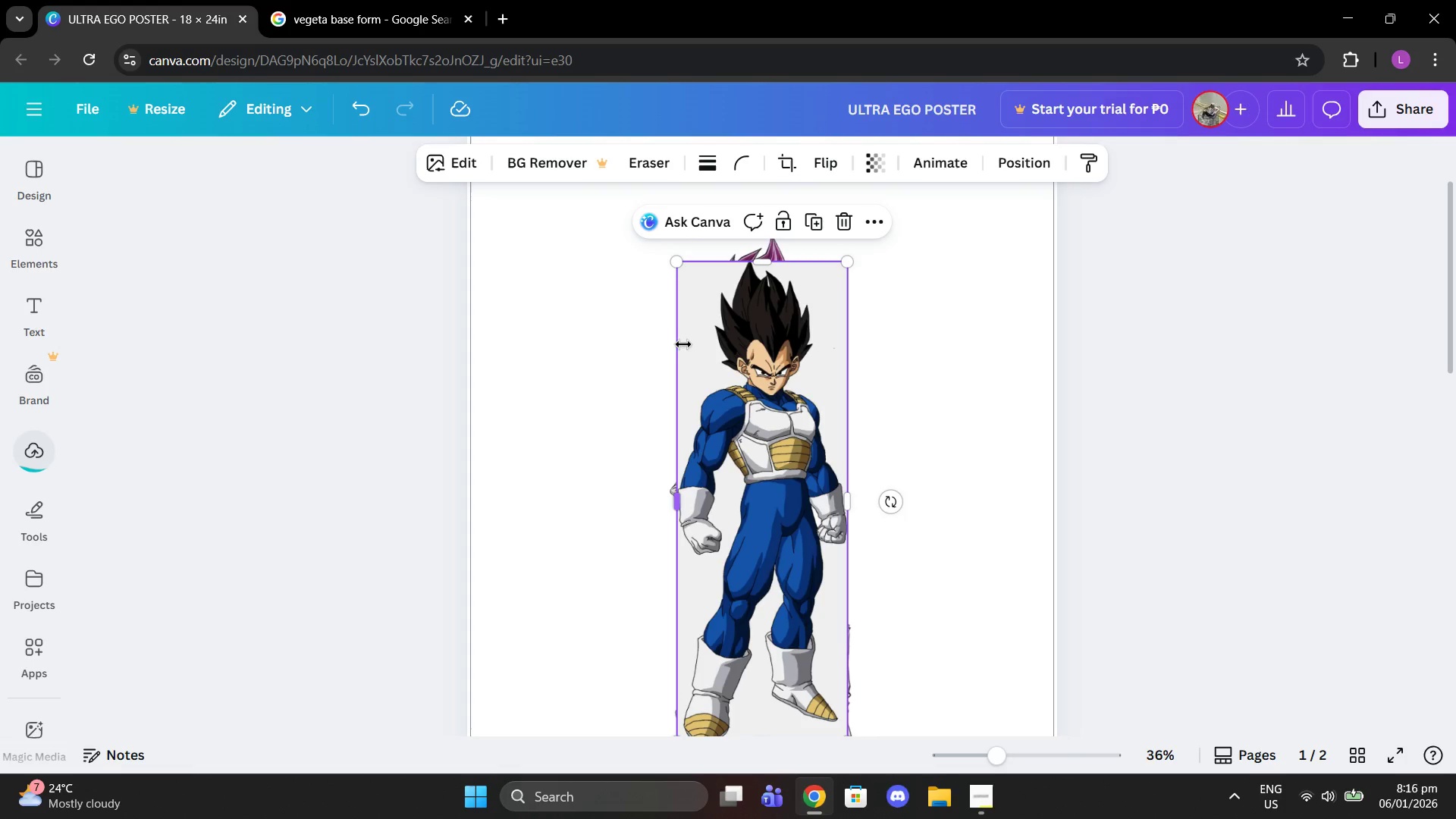 
left_click_drag(start_coordinate=[755, 372], to_coordinate=[552, 319])
 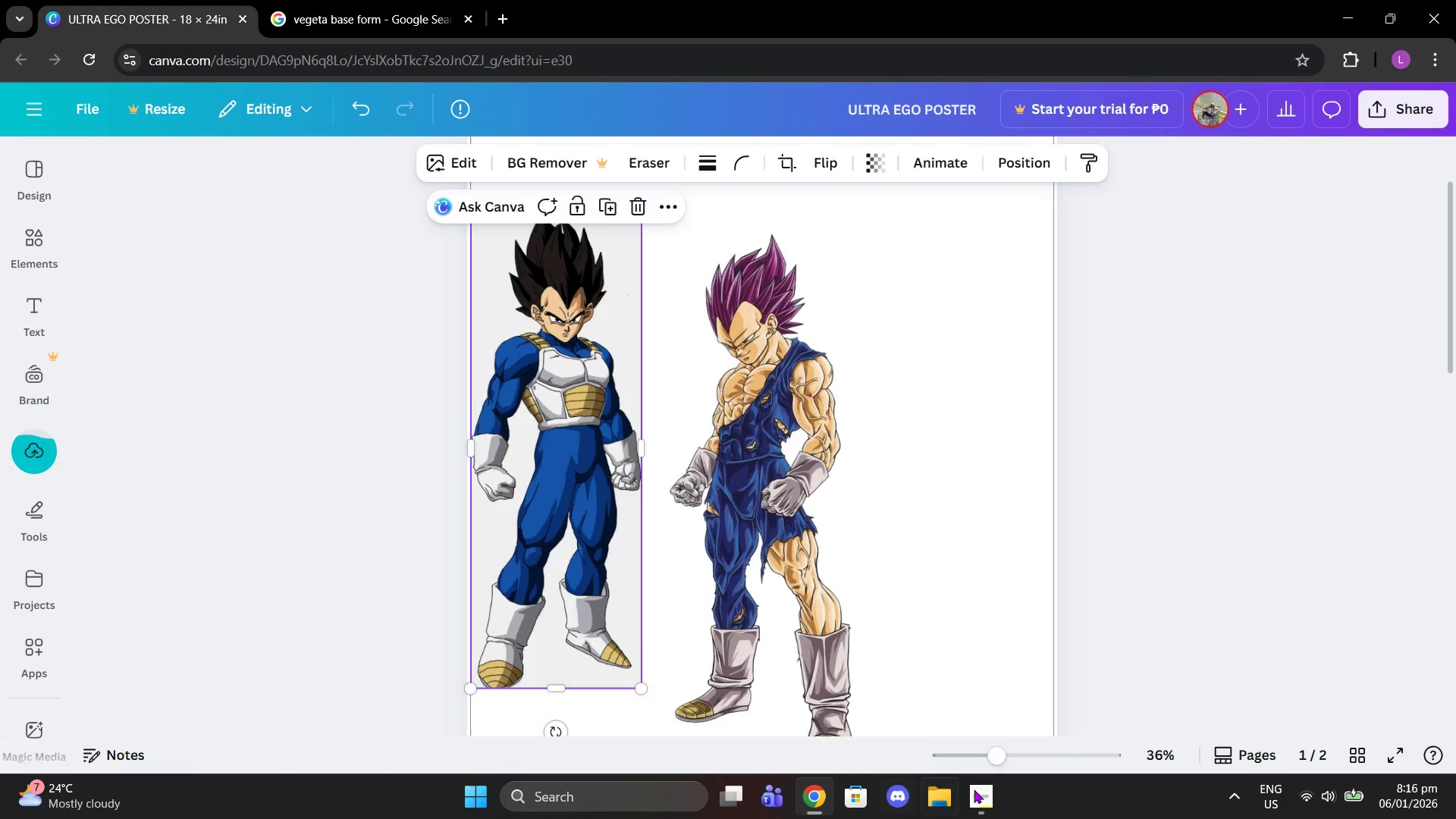 
left_click_drag(start_coordinate=[998, 760], to_coordinate=[969, 755])
 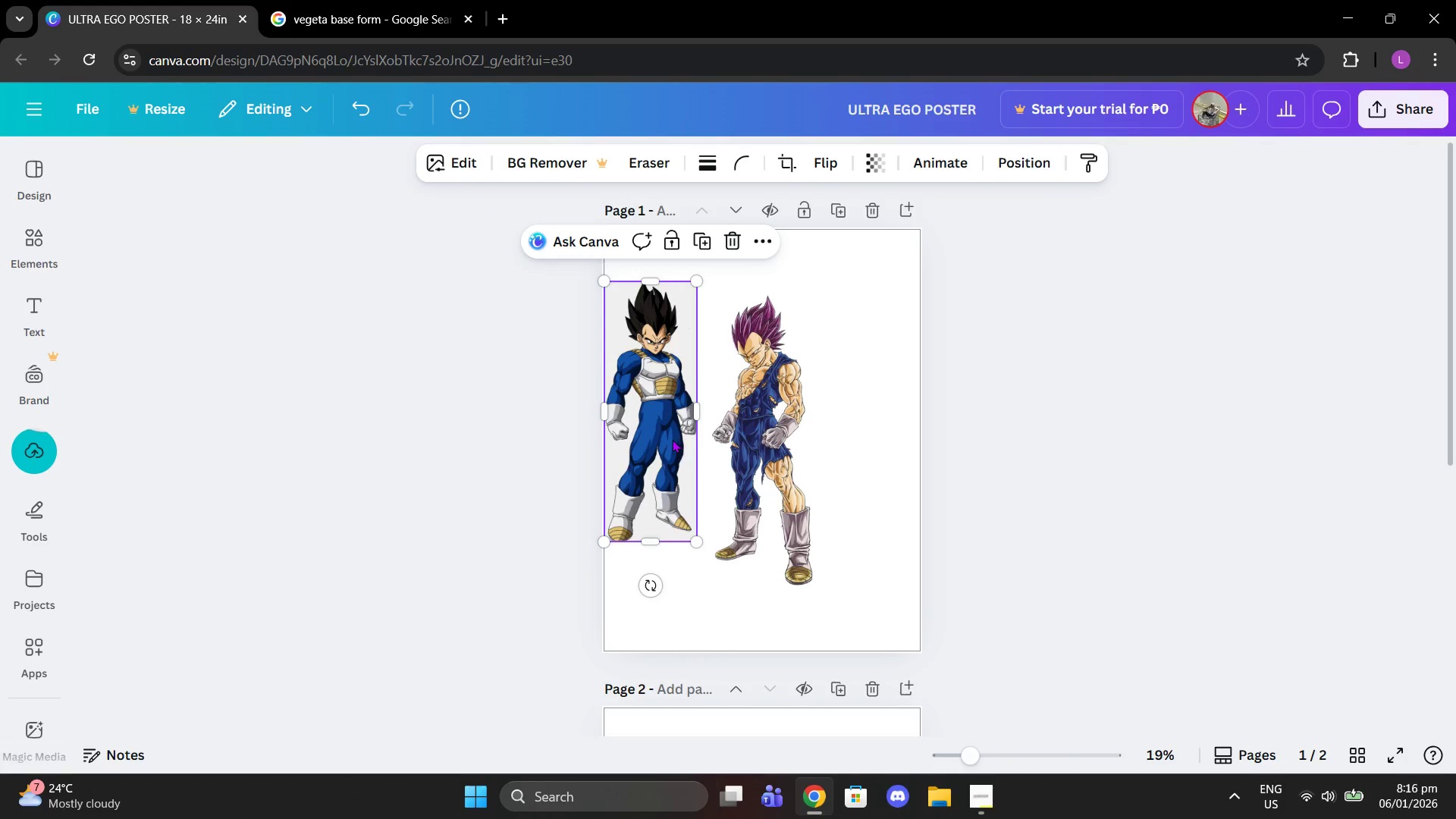 
left_click_drag(start_coordinate=[672, 439], to_coordinate=[681, 467])
 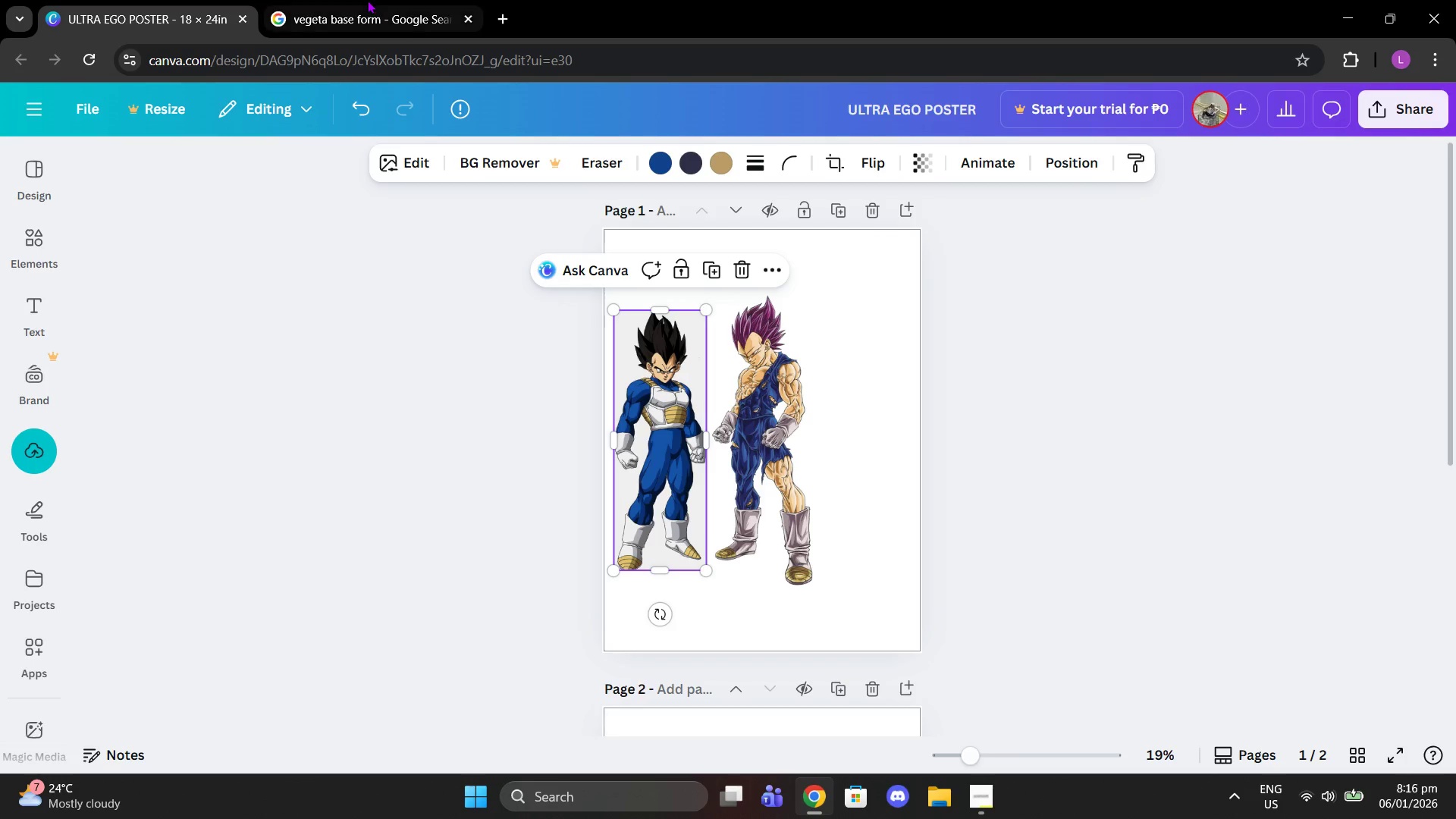 
left_click([367, 0])
 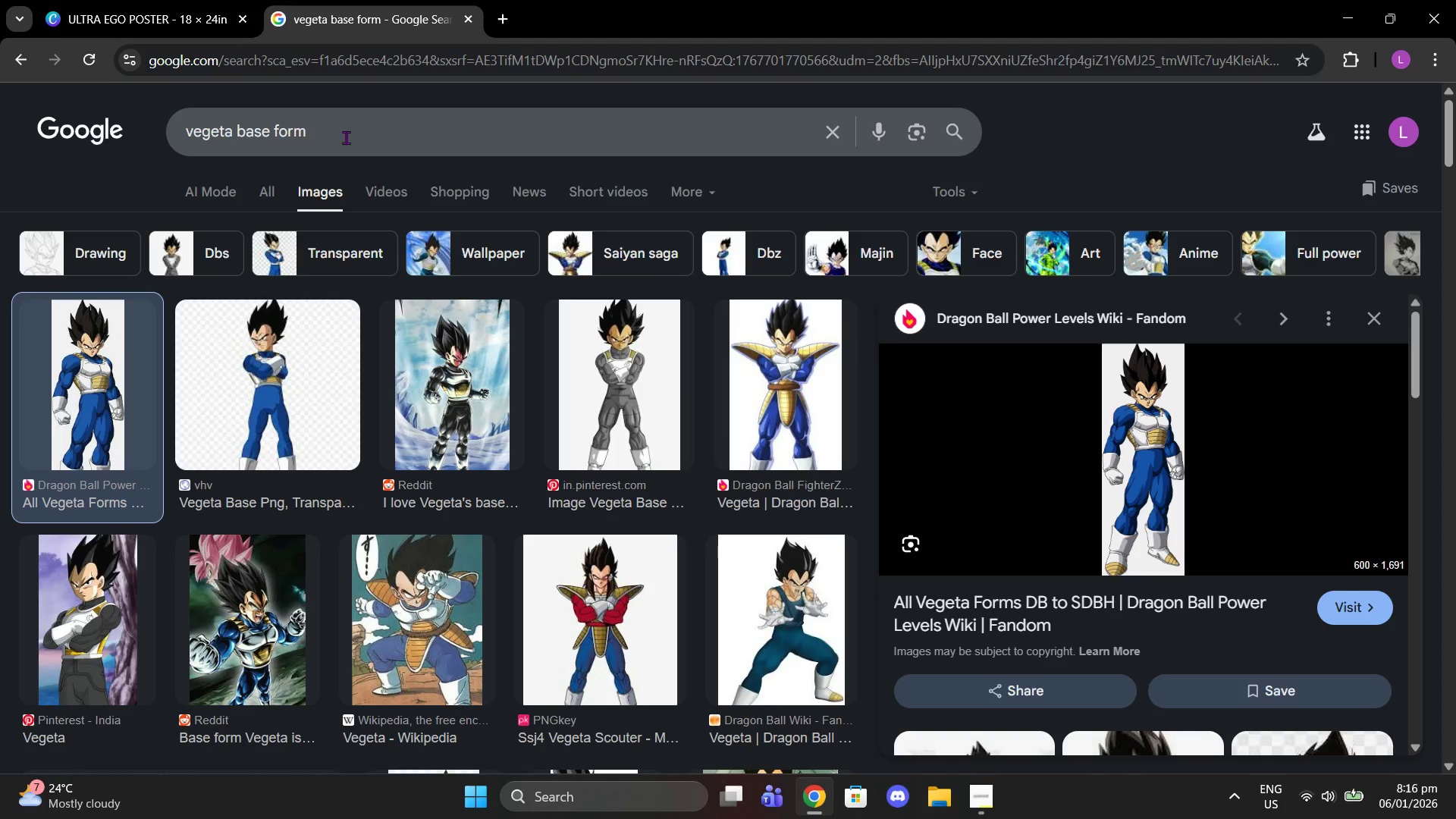 
left_click_drag(start_coordinate=[346, 137], to_coordinate=[236, 140])
 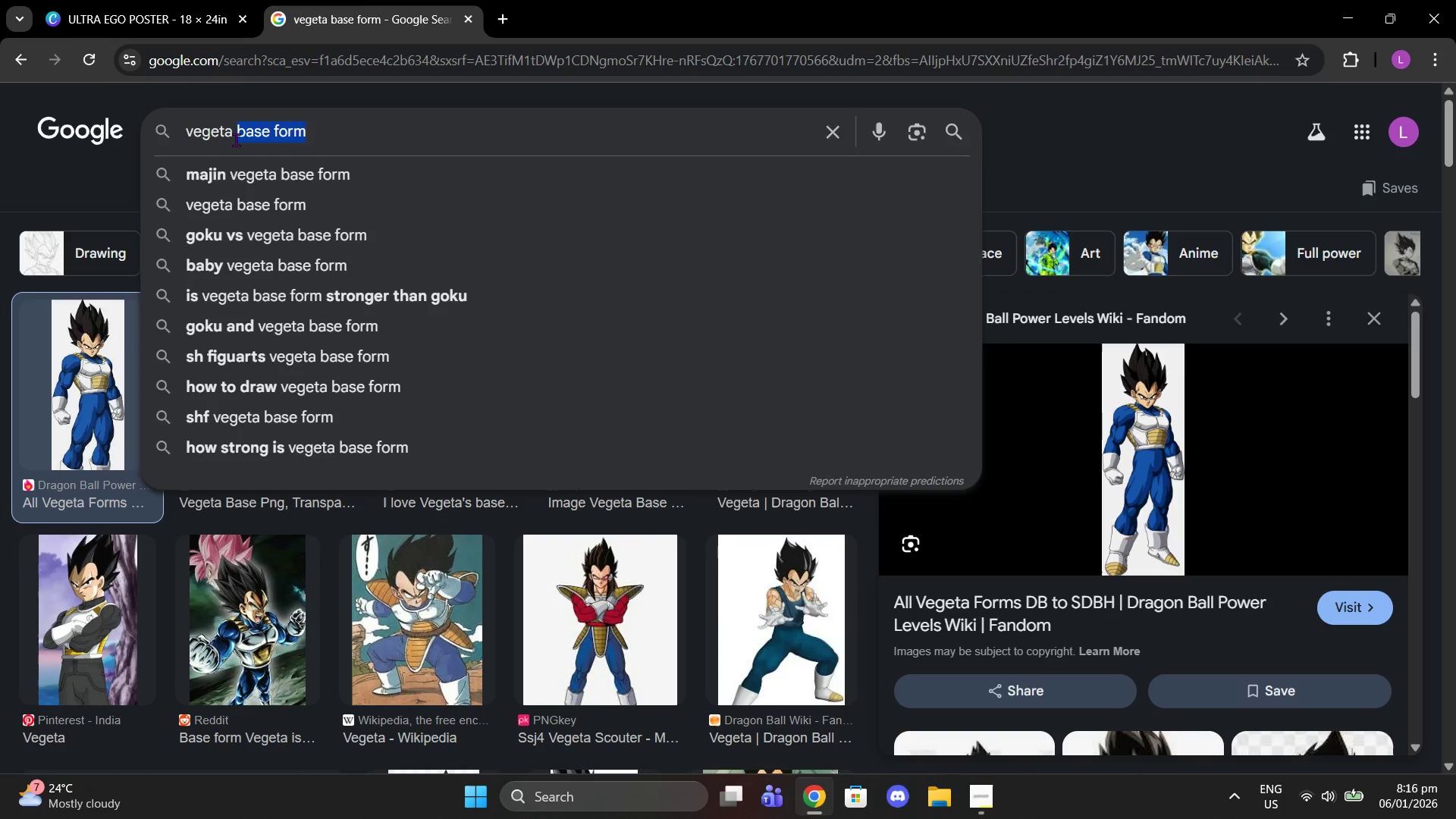 
type(all transformation of )
key(Backspace)
key(Backspace)
type(r forms list)
 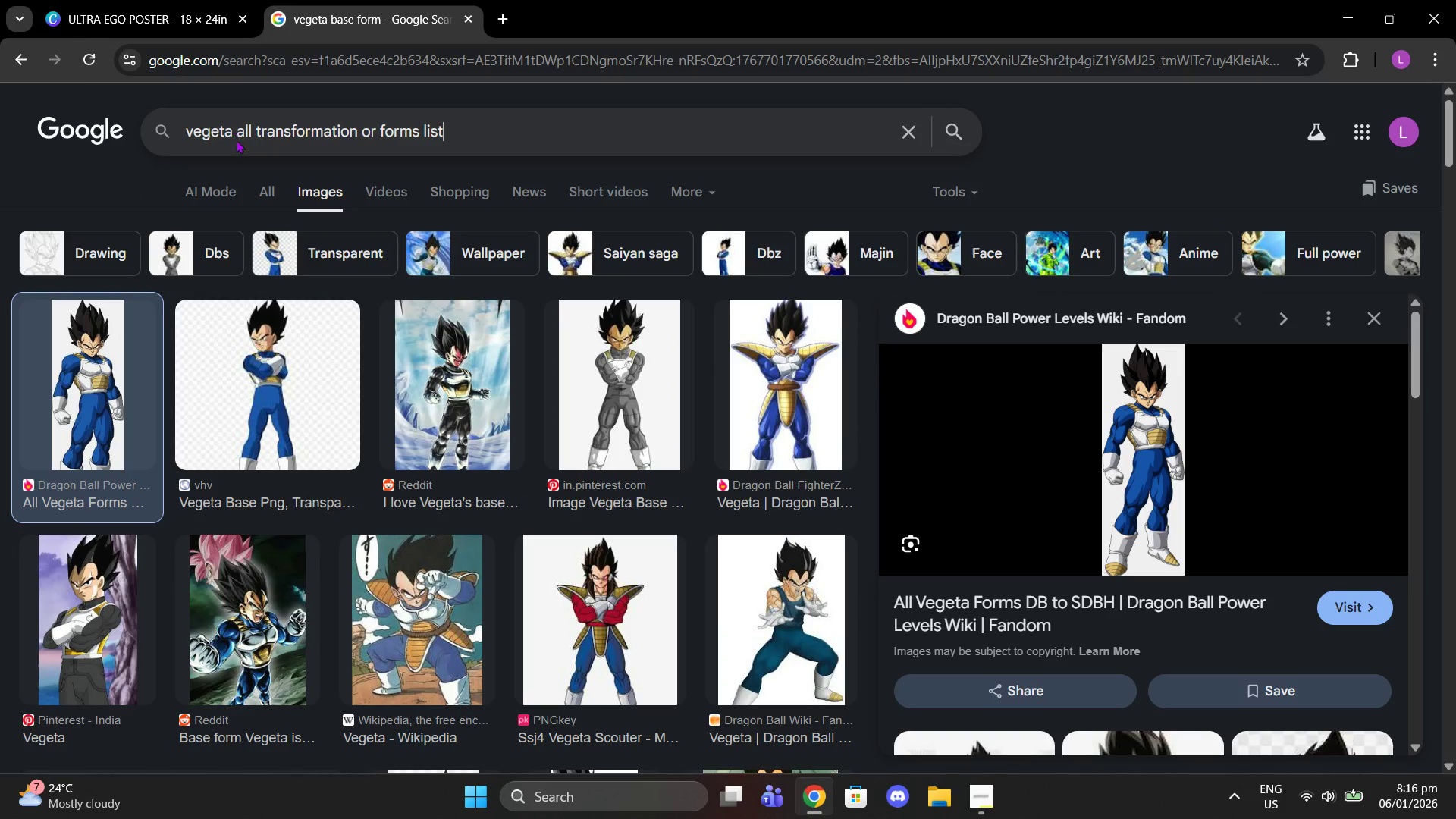 
key(Enter)
 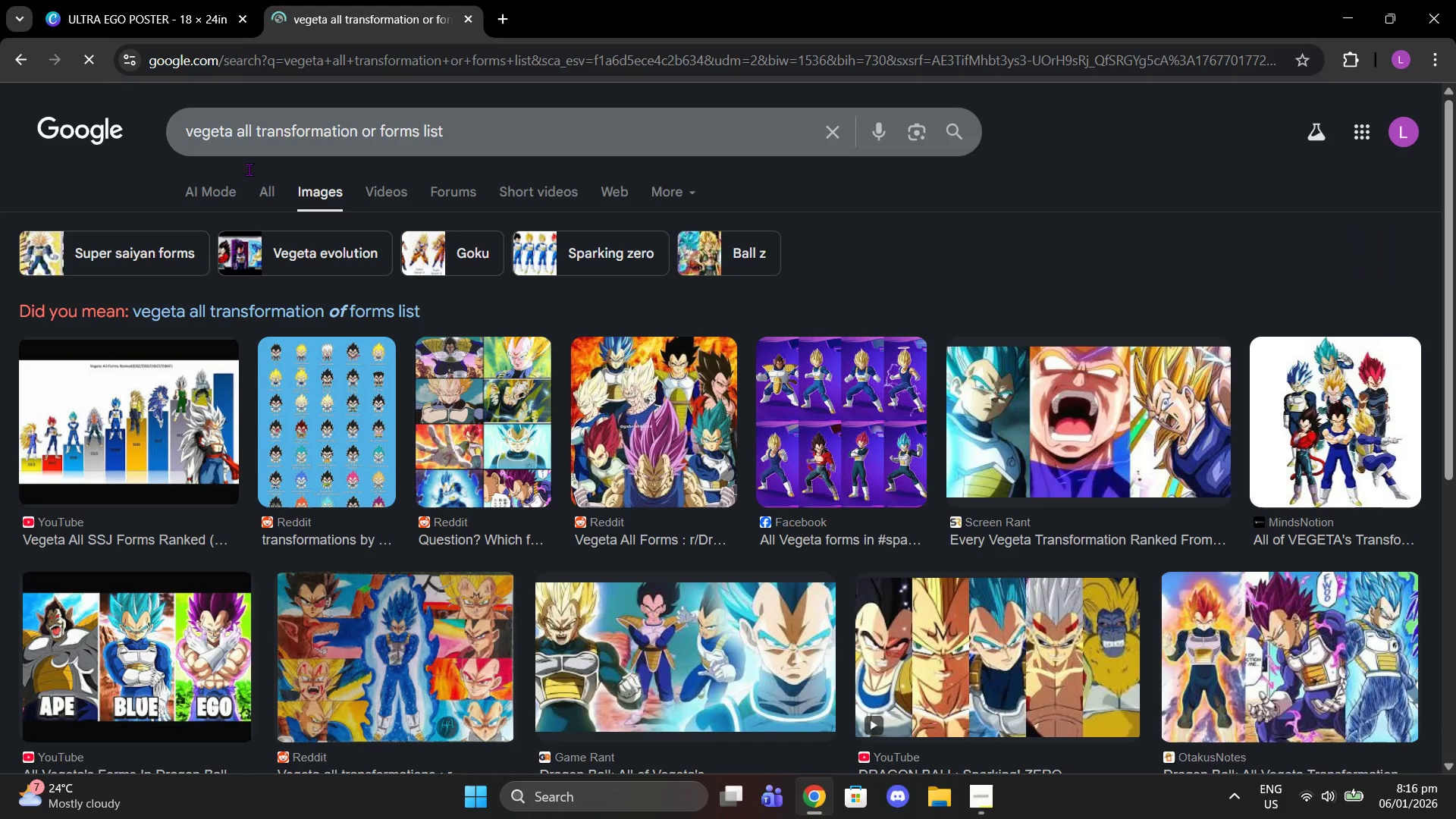 
left_click([258, 198])
 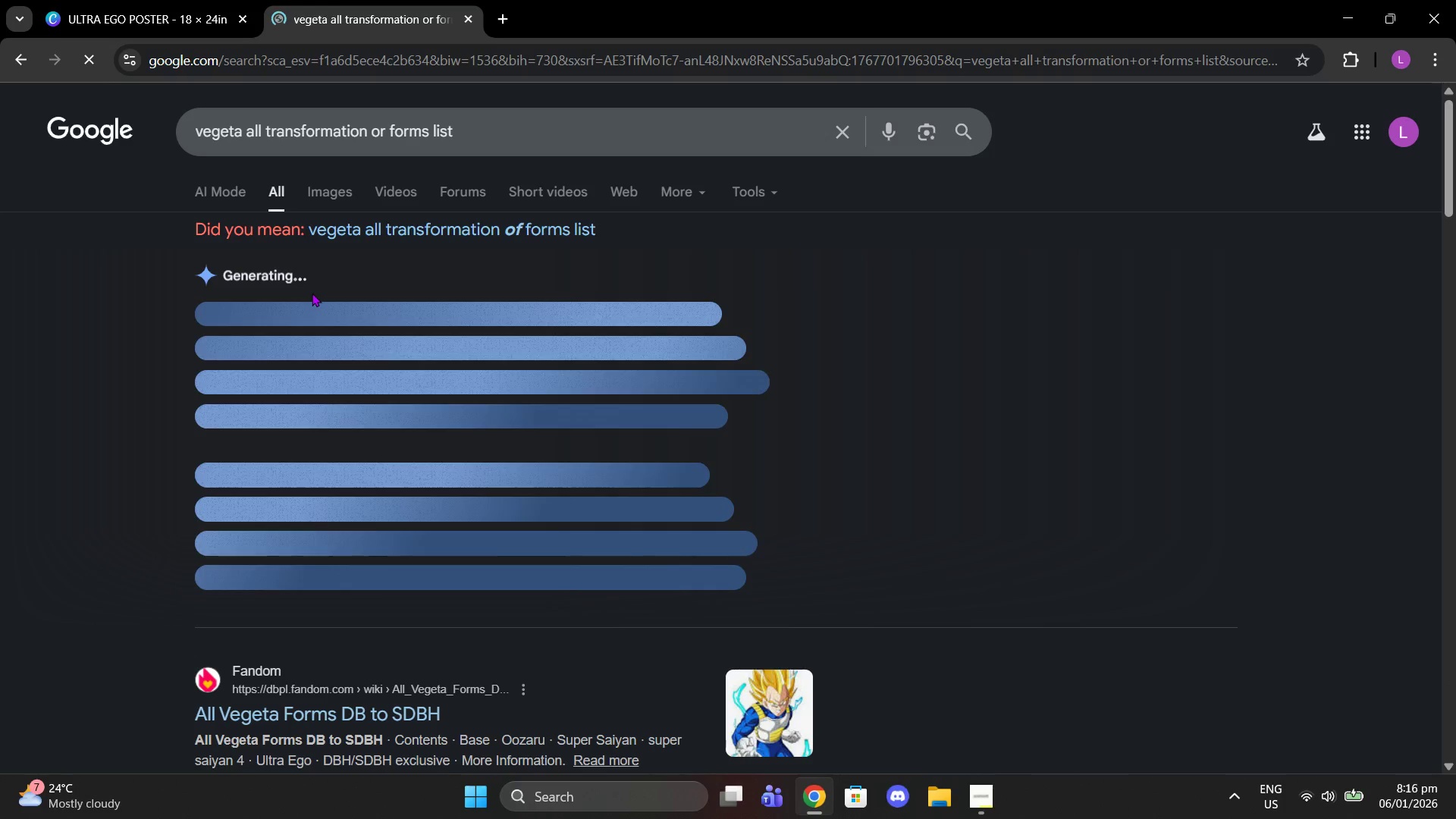 
mouse_move([366, 348])
 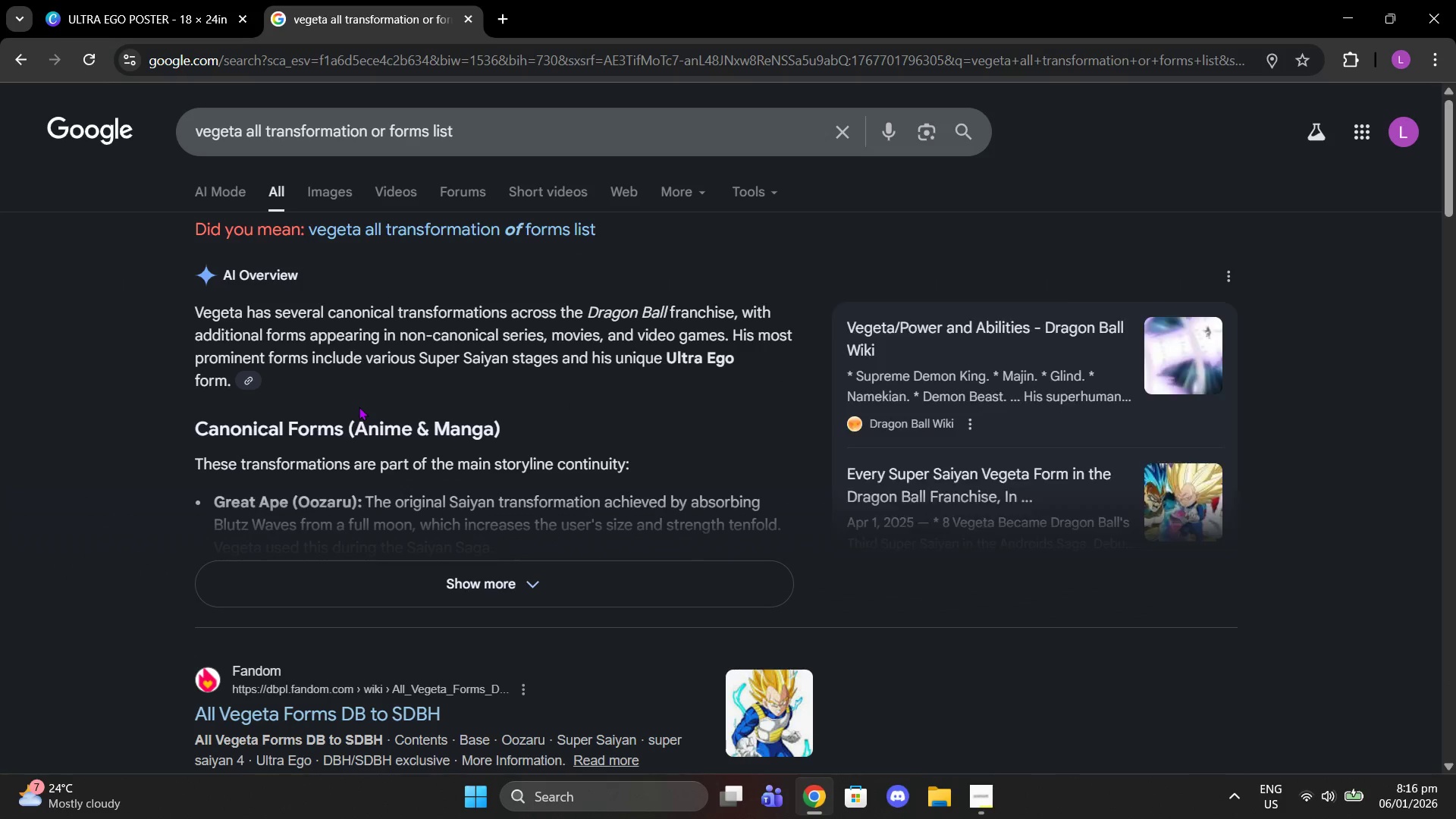 
left_click([355, 577])
 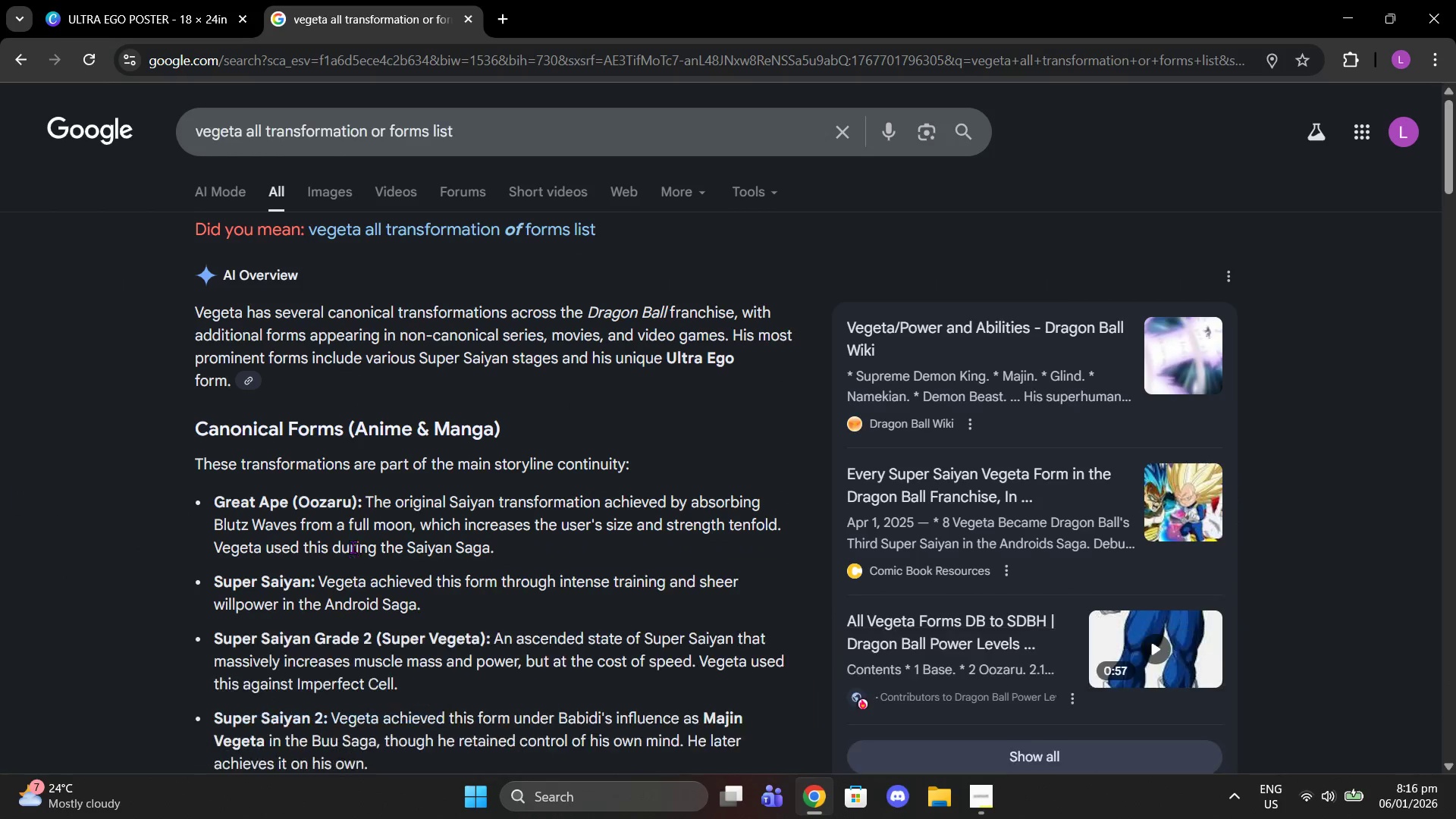 
scroll: coordinate [353, 547], scroll_direction: down, amount: 1.0
 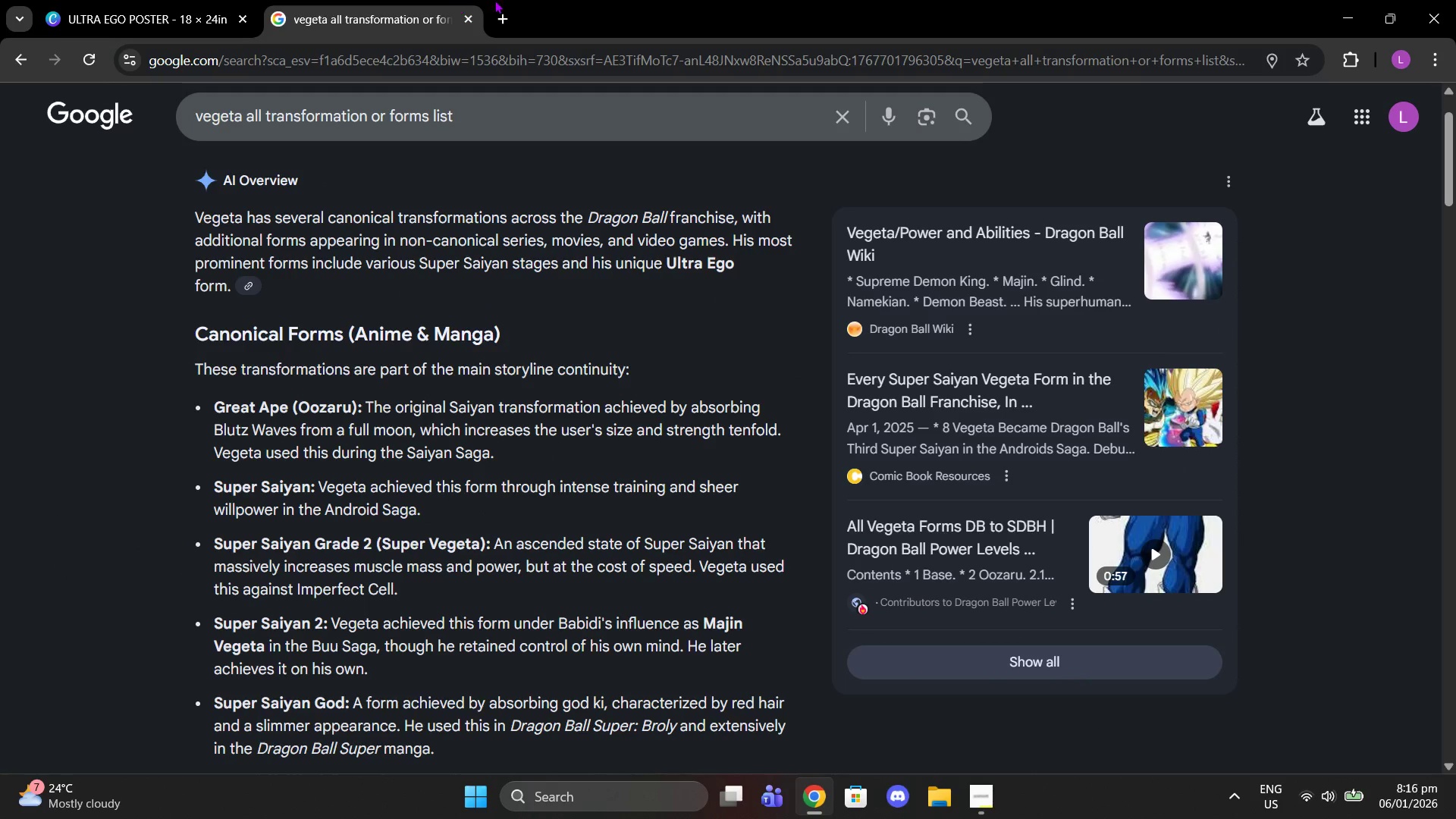 
left_click([500, 0])
 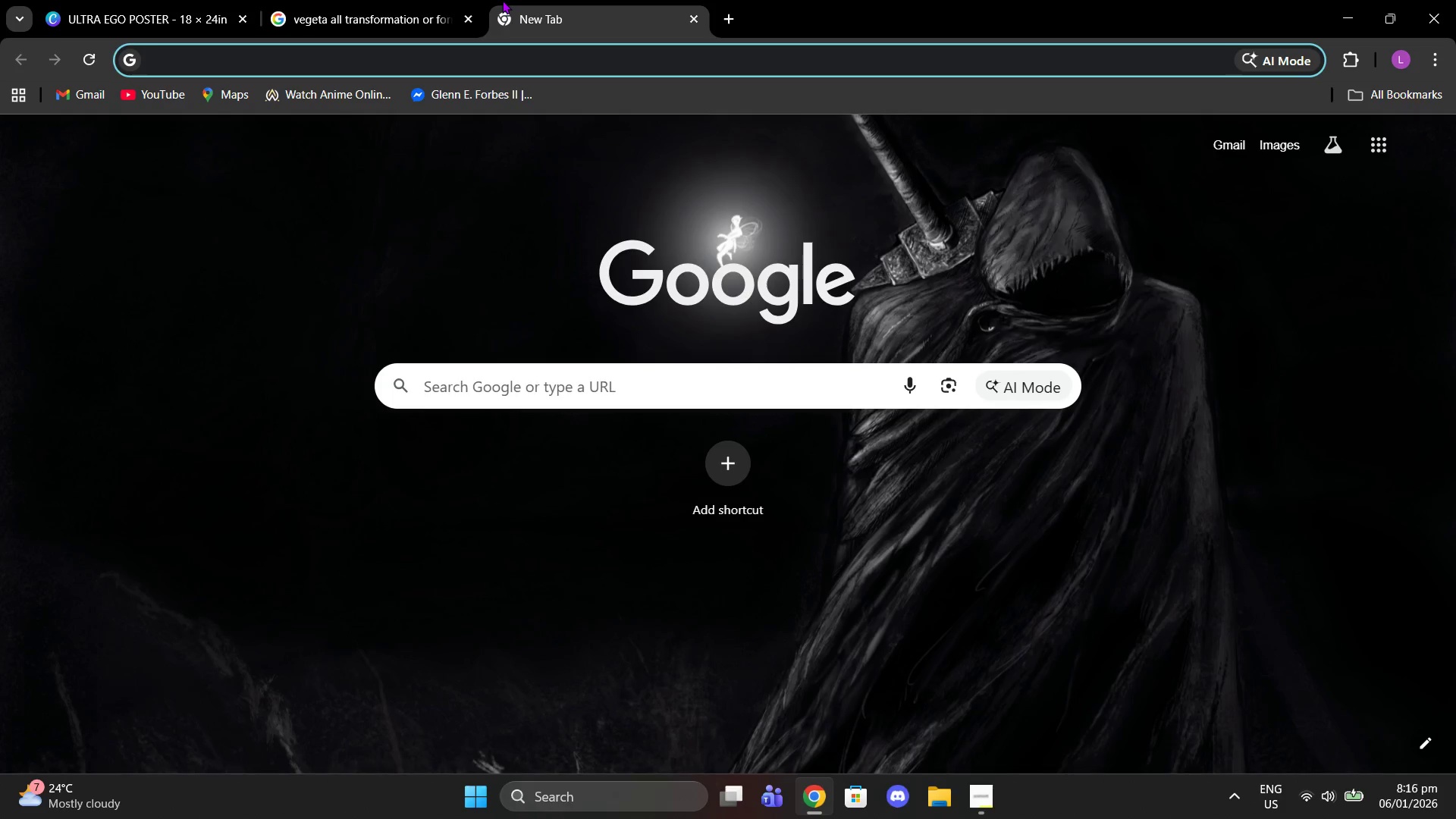 
type(vegeta super saiyan)
 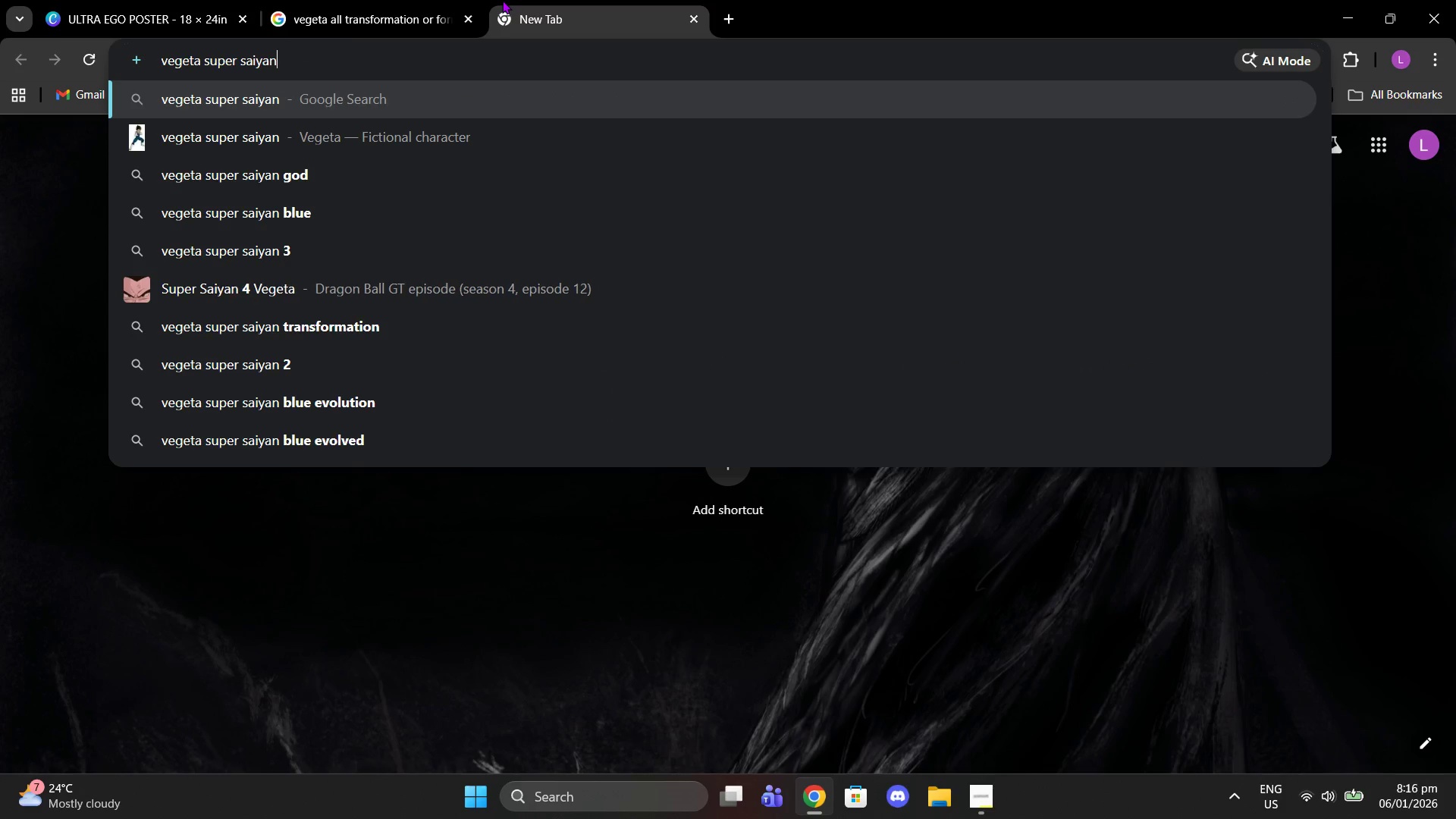 
key(Enter)
 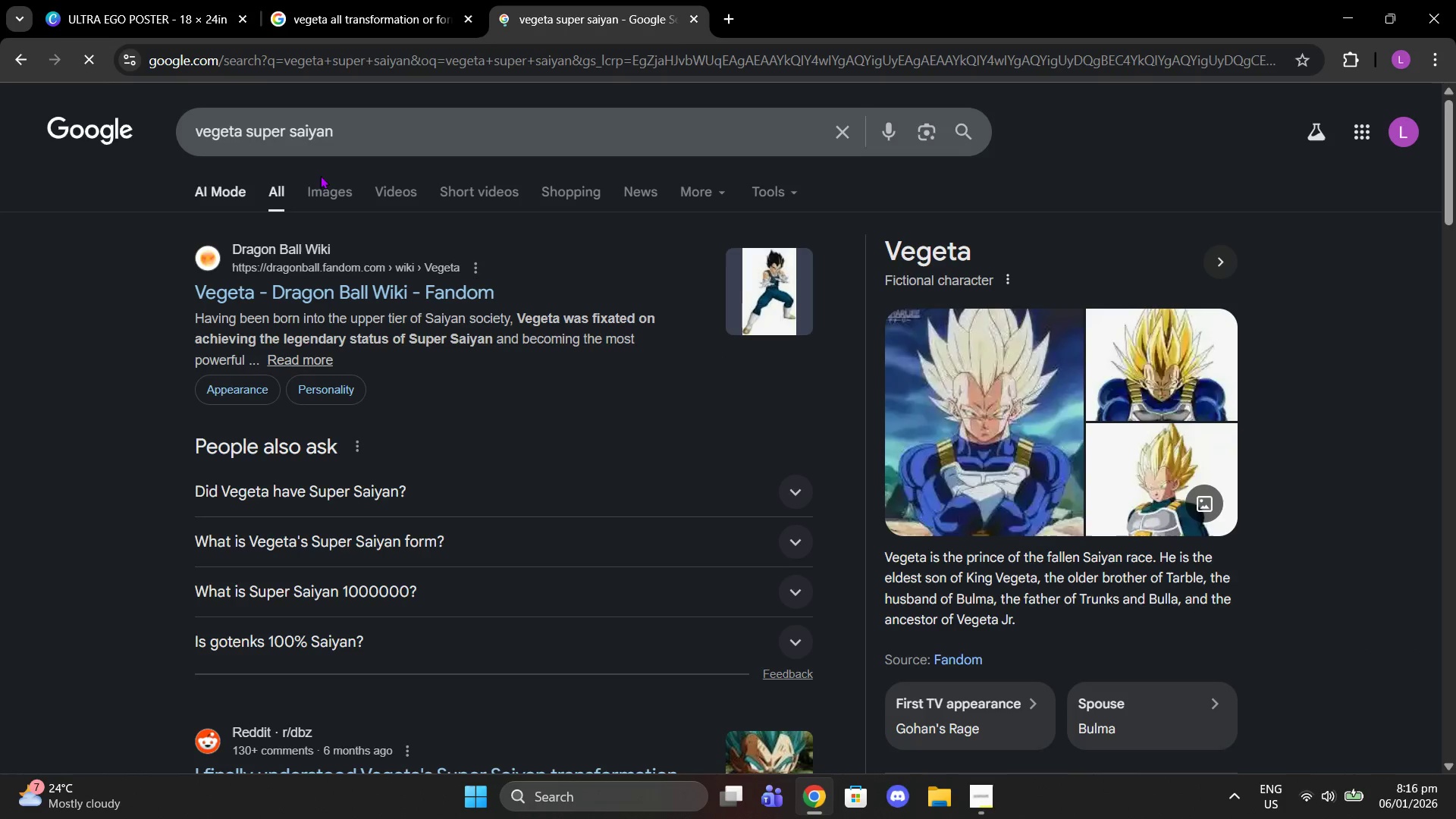 
left_click([340, 184])
 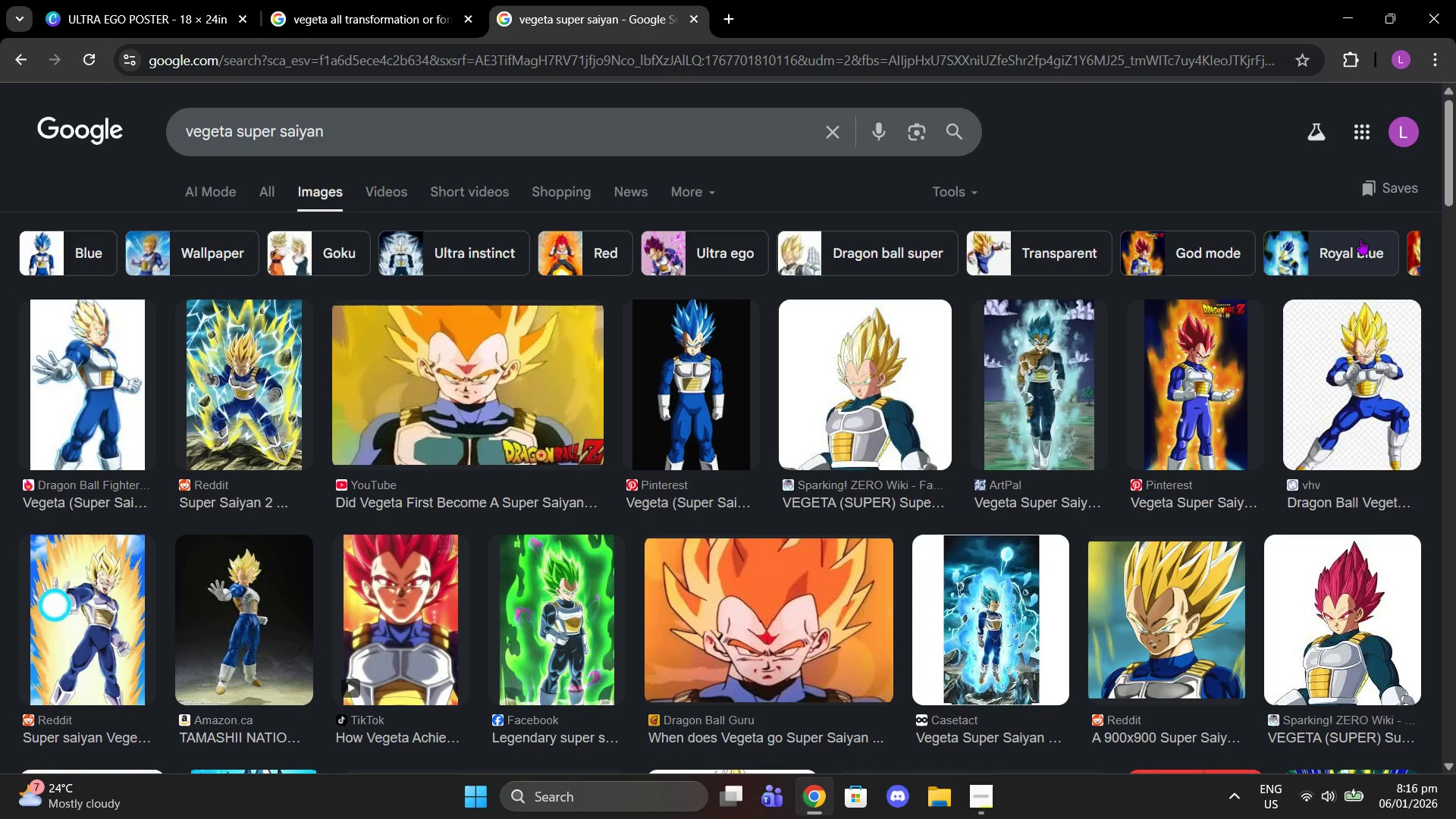 
scroll: coordinate [671, 505], scroll_direction: down, amount: 14.0
 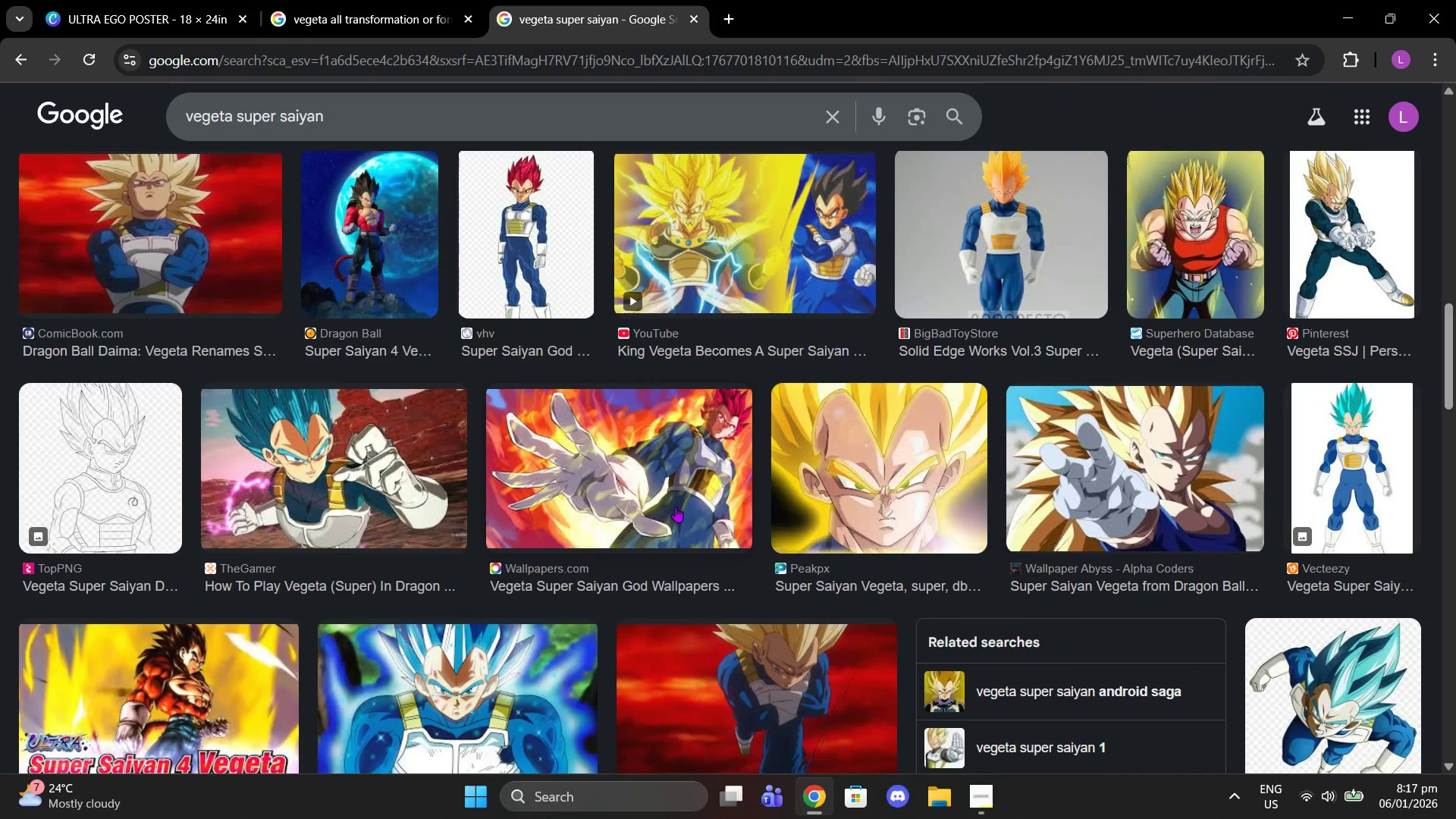 
left_click([676, 507])
 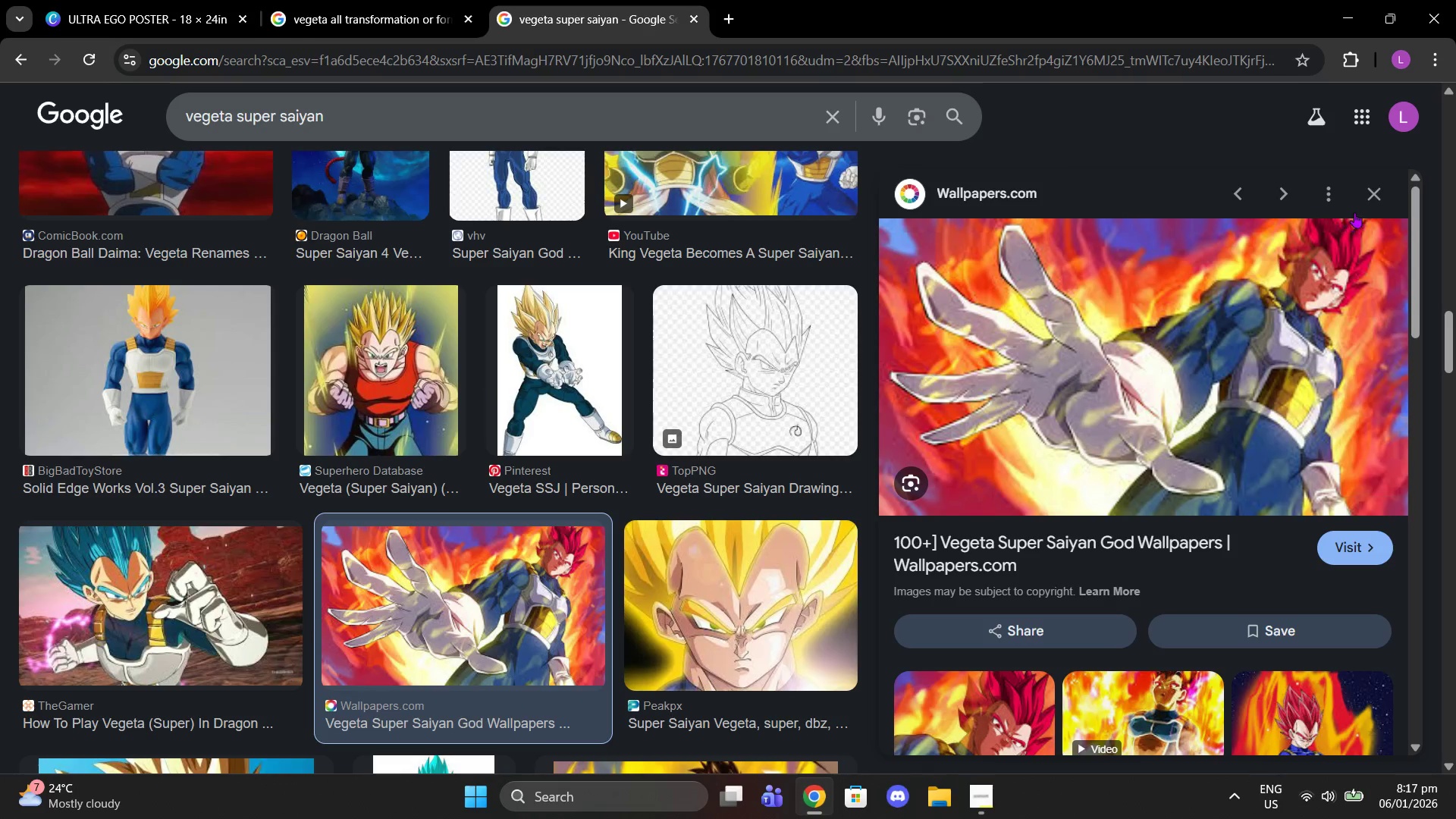 
left_click([1369, 190])
 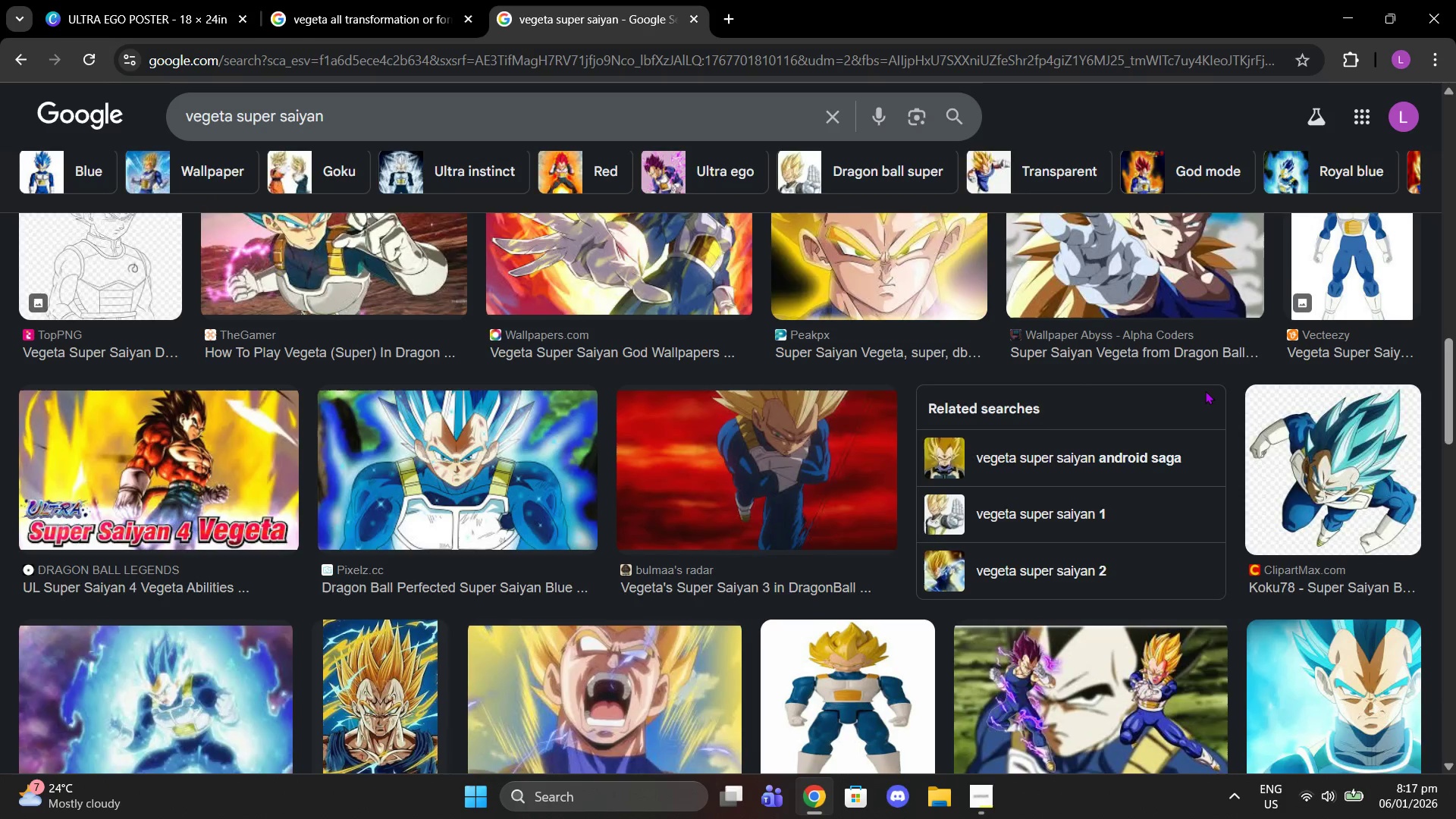 
scroll: coordinate [878, 427], scroll_direction: down, amount: 8.0
 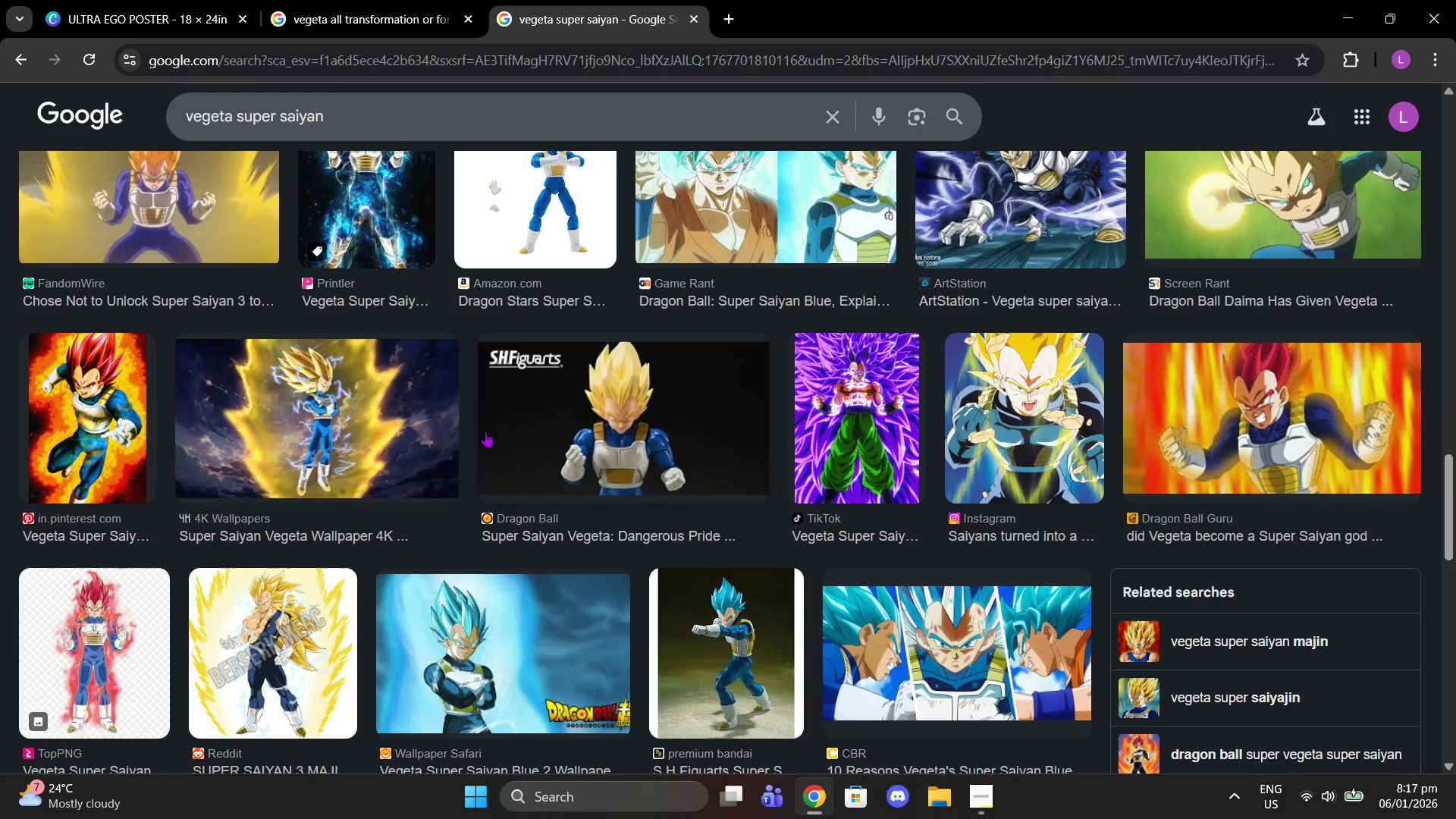 
scroll: coordinate [221, 382], scroll_direction: up, amount: 27.0
 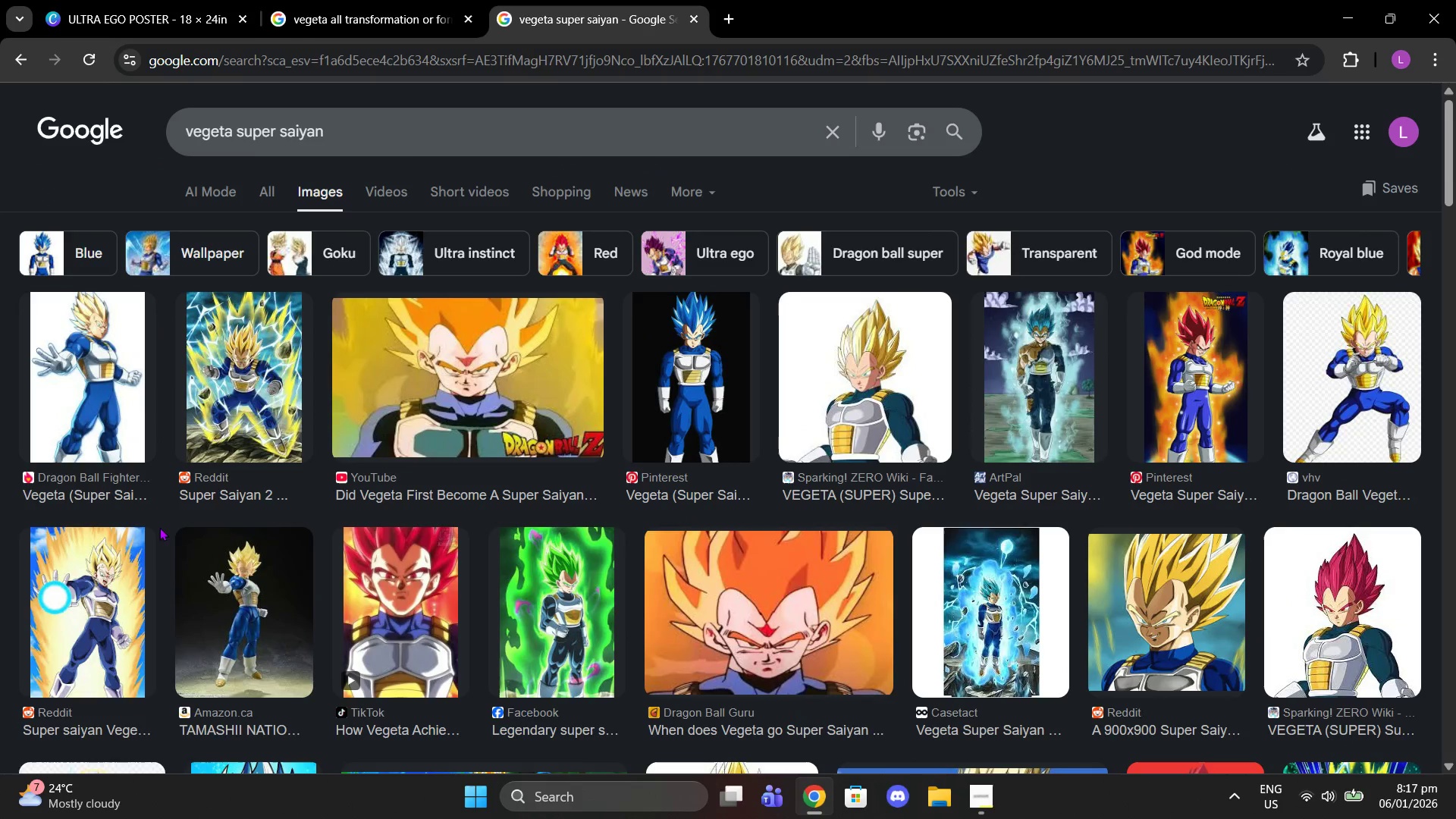 
left_click([118, 583])
 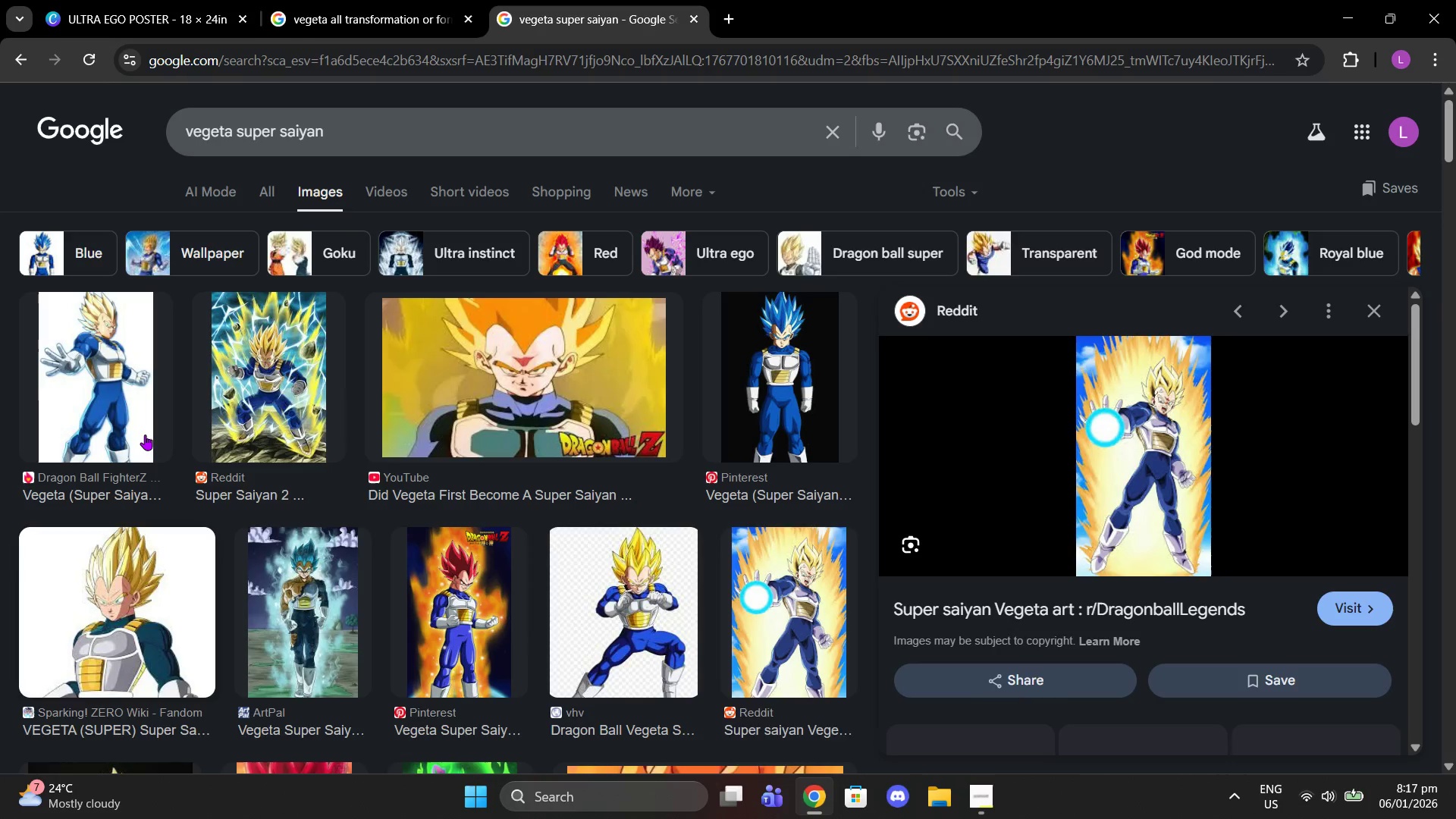 
left_click([145, 435])
 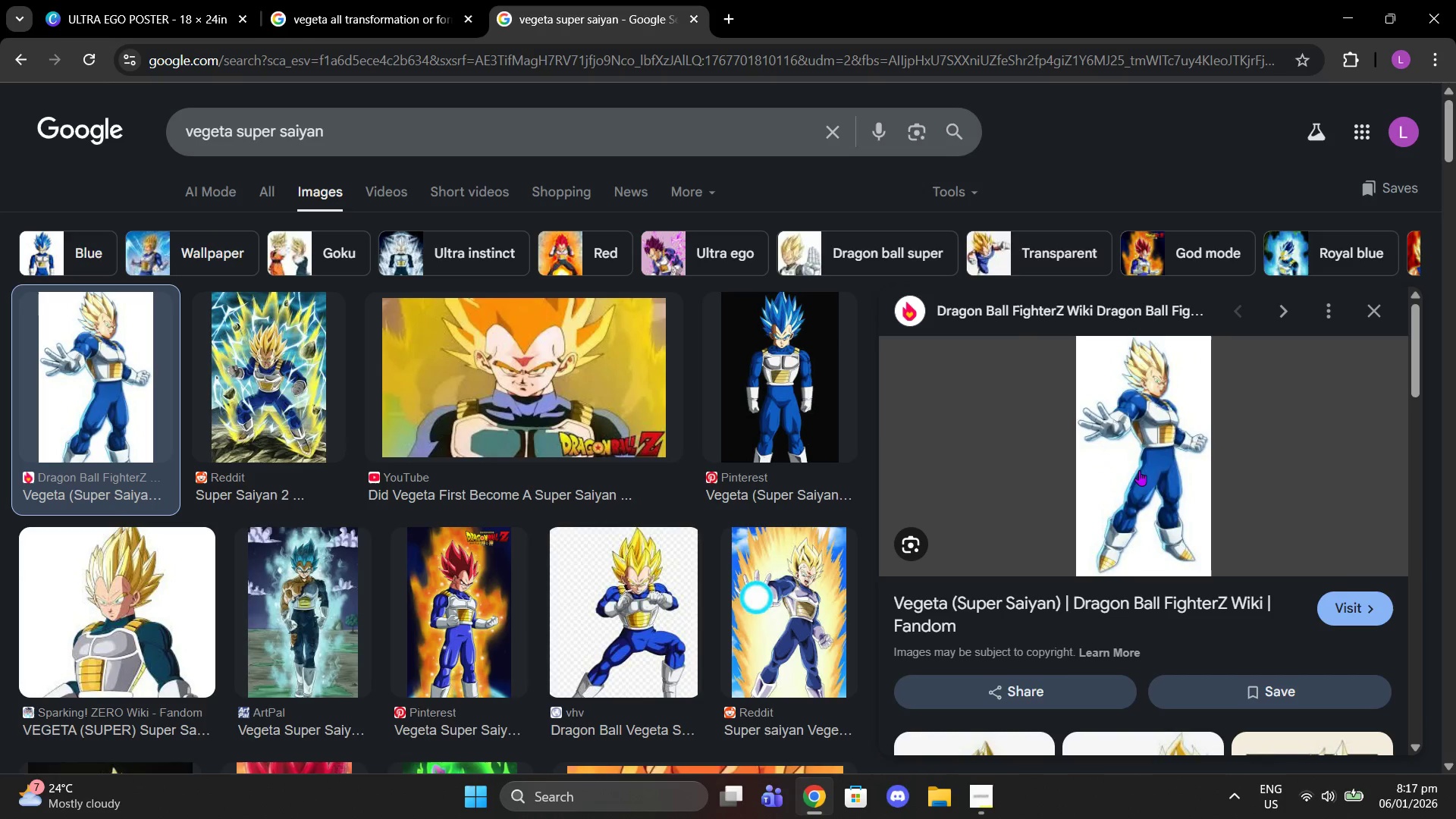 
right_click([1152, 466])
 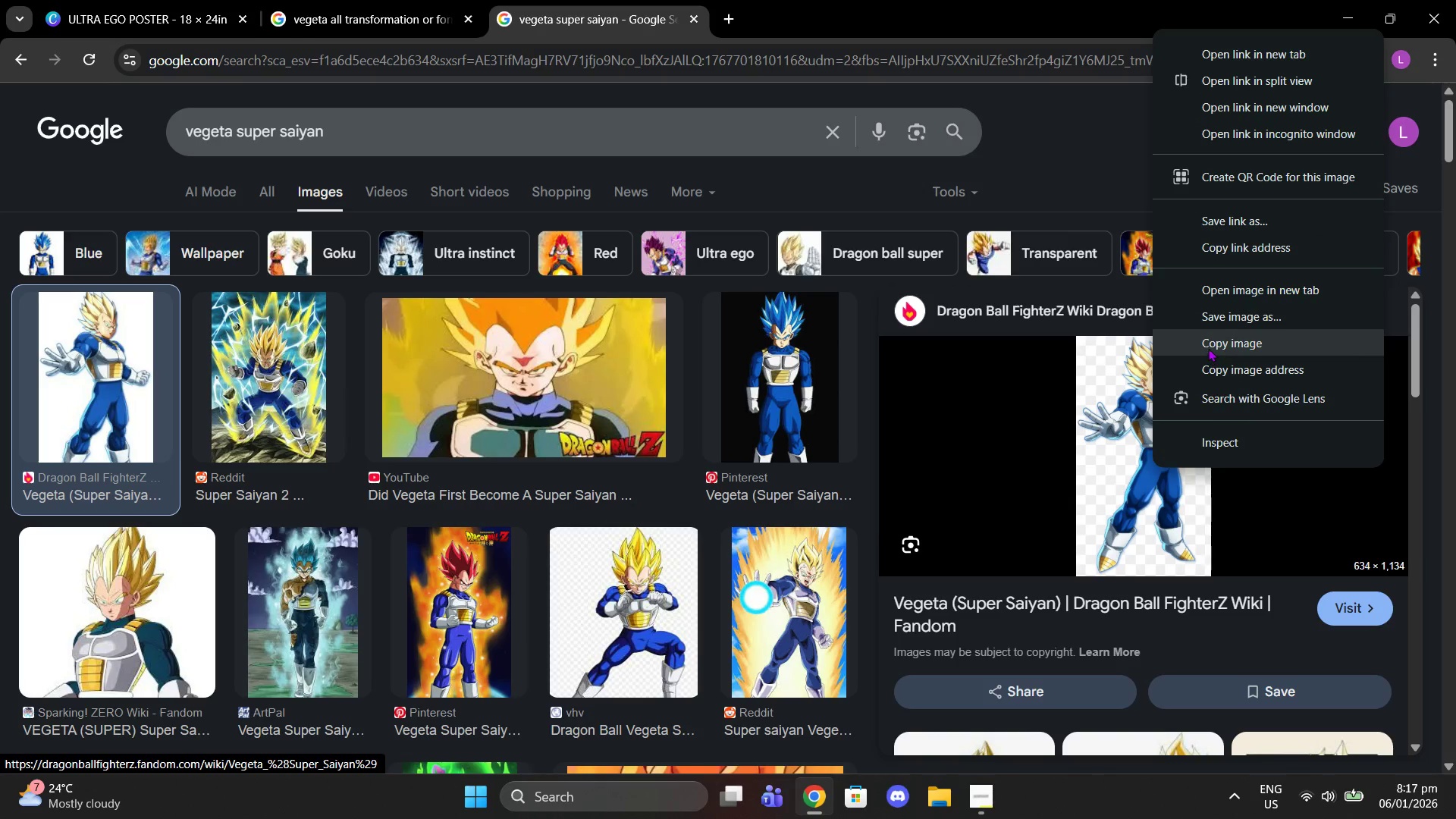 
left_click([1208, 348])
 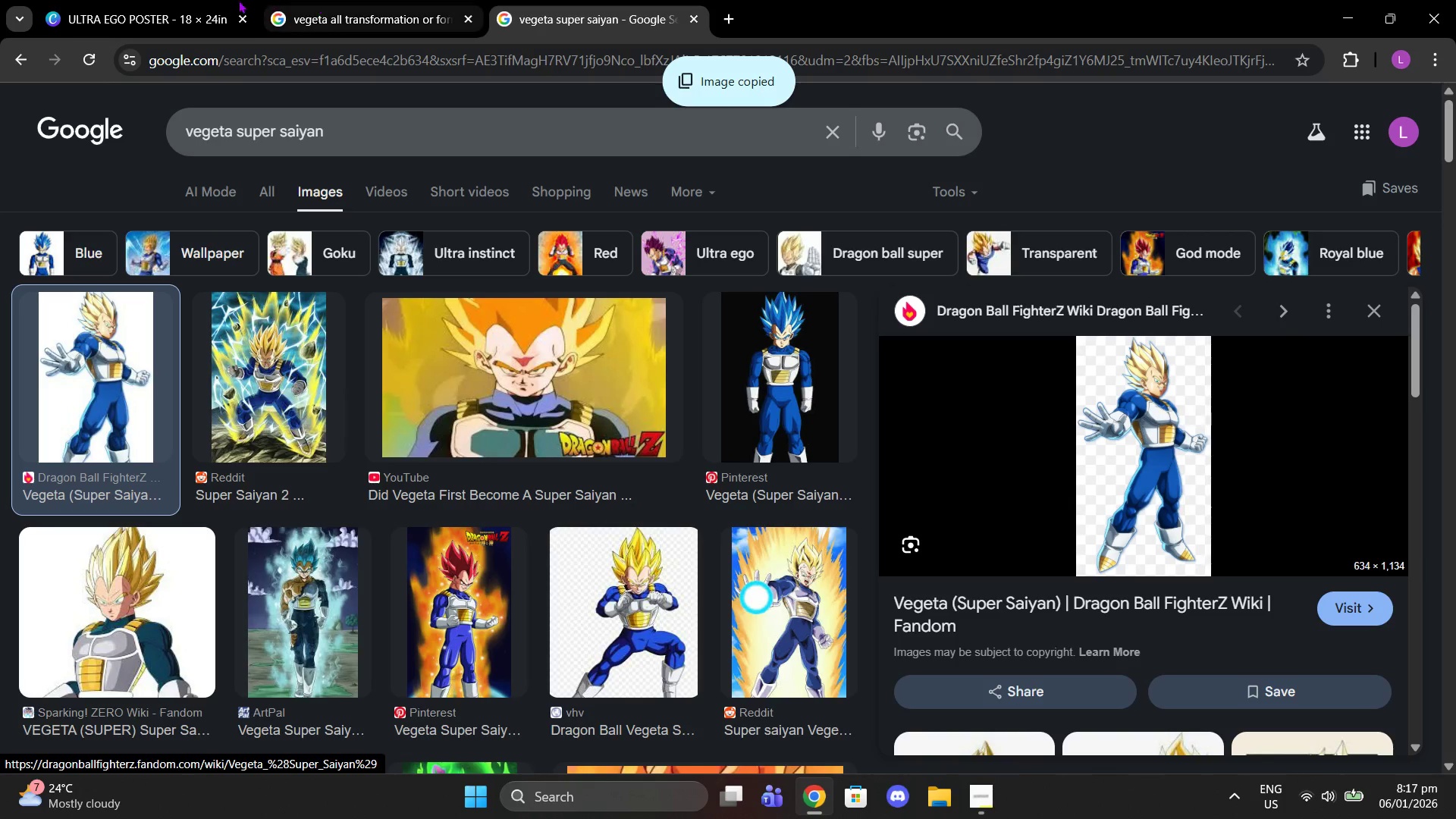 
left_click([221, 0])
 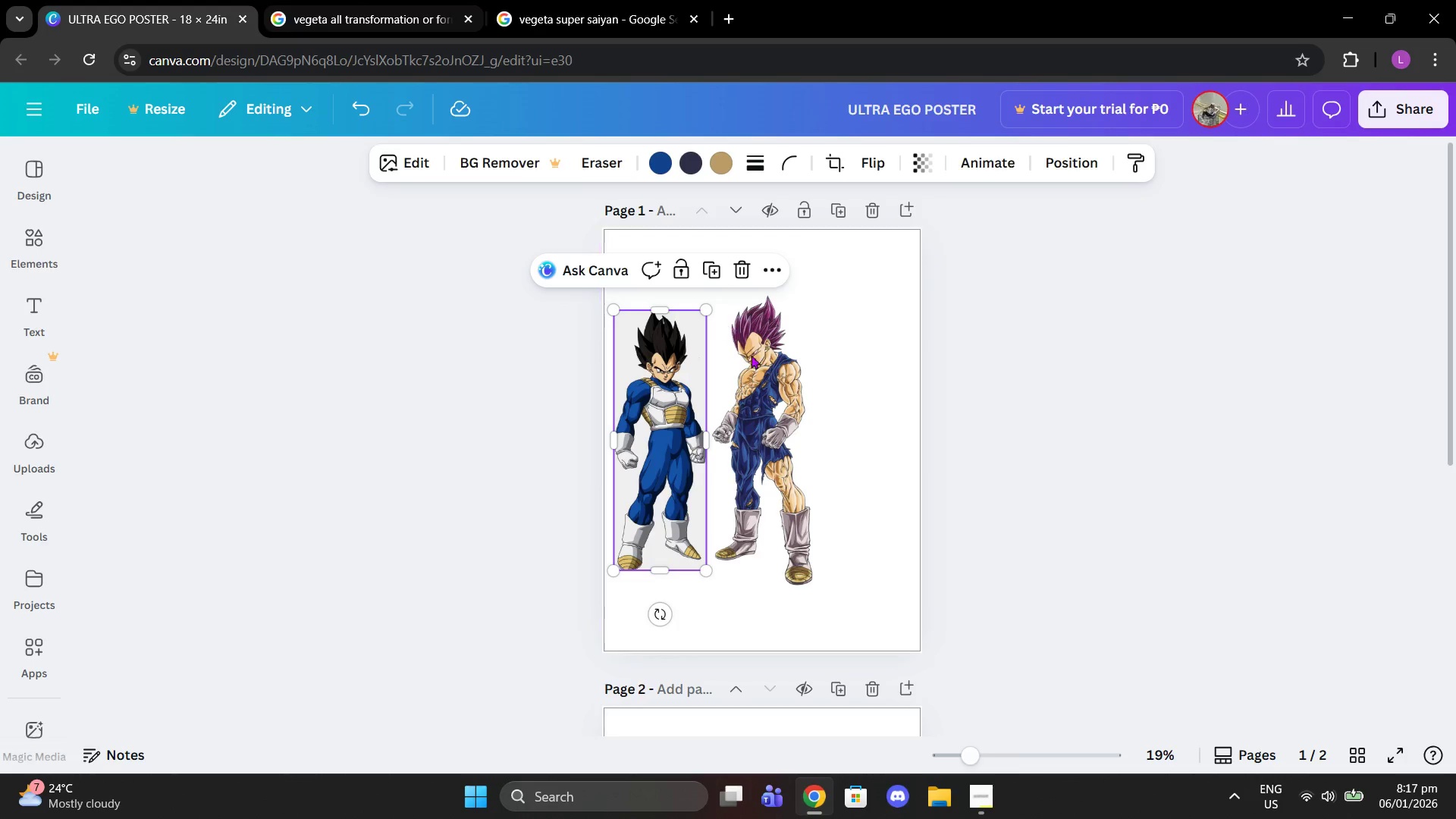 
left_click_drag(start_coordinate=[763, 368], to_coordinate=[737, 362])
 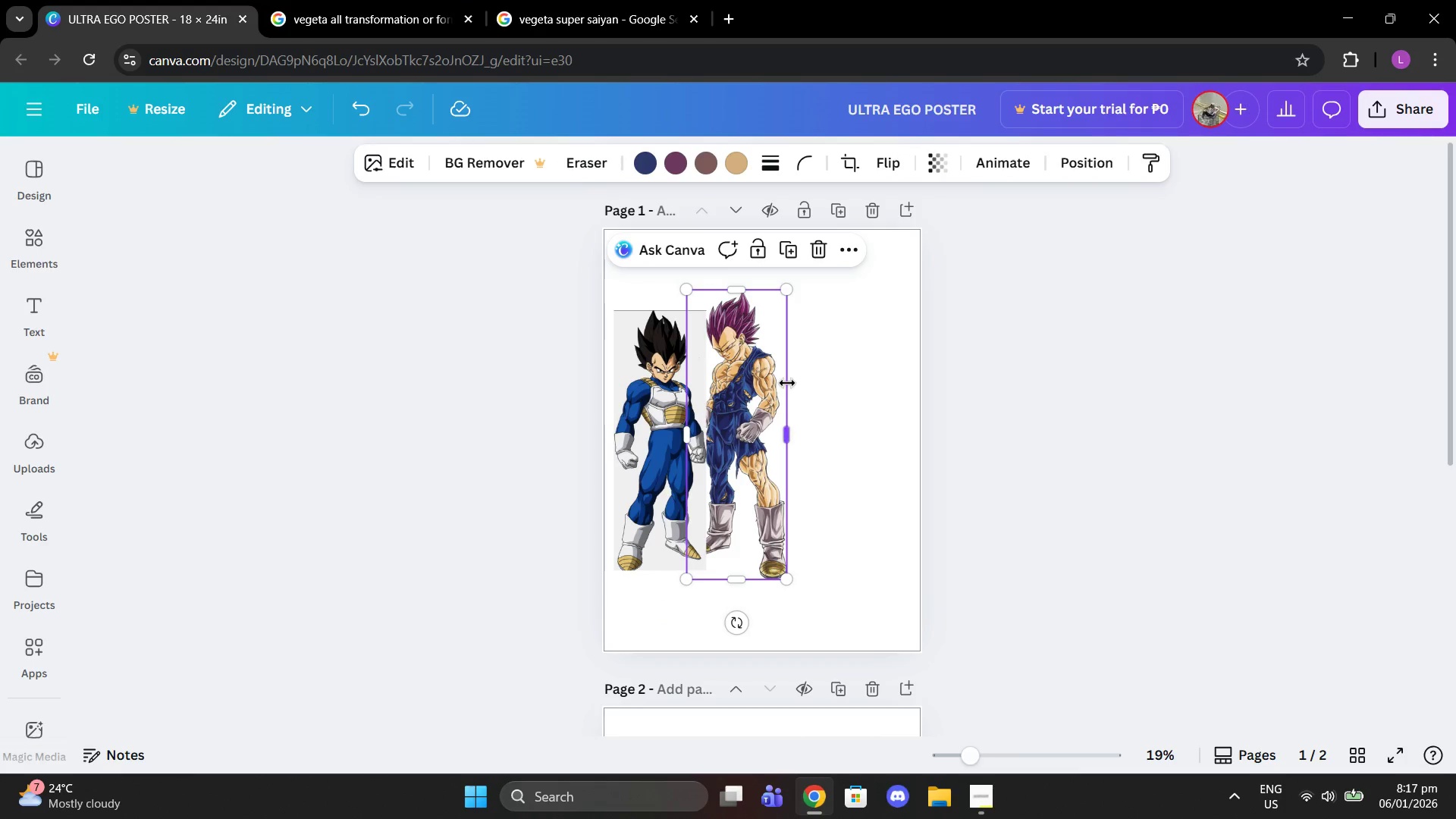 
key(Control+V)
 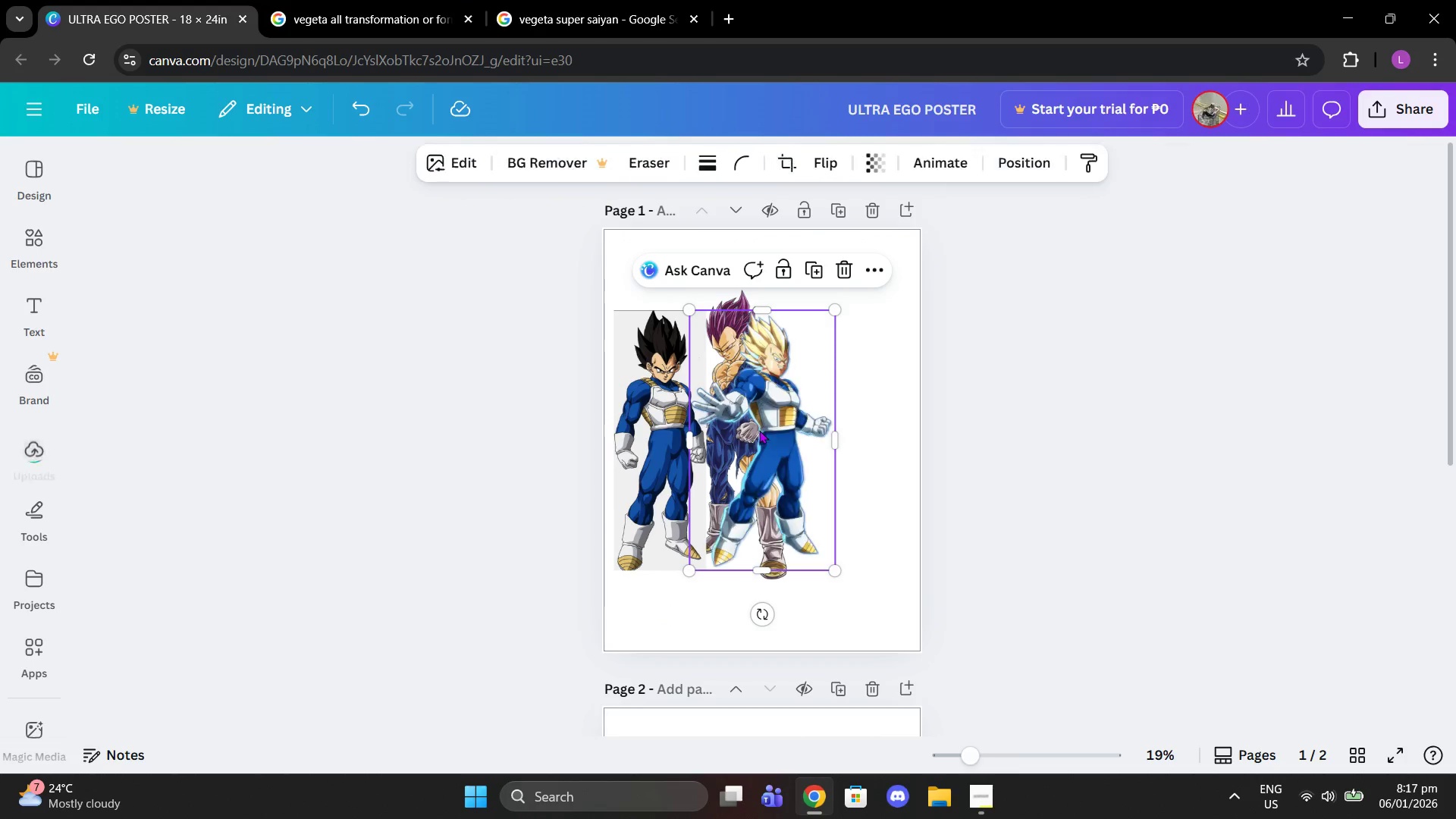 
left_click_drag(start_coordinate=[749, 428], to_coordinate=[827, 432])
 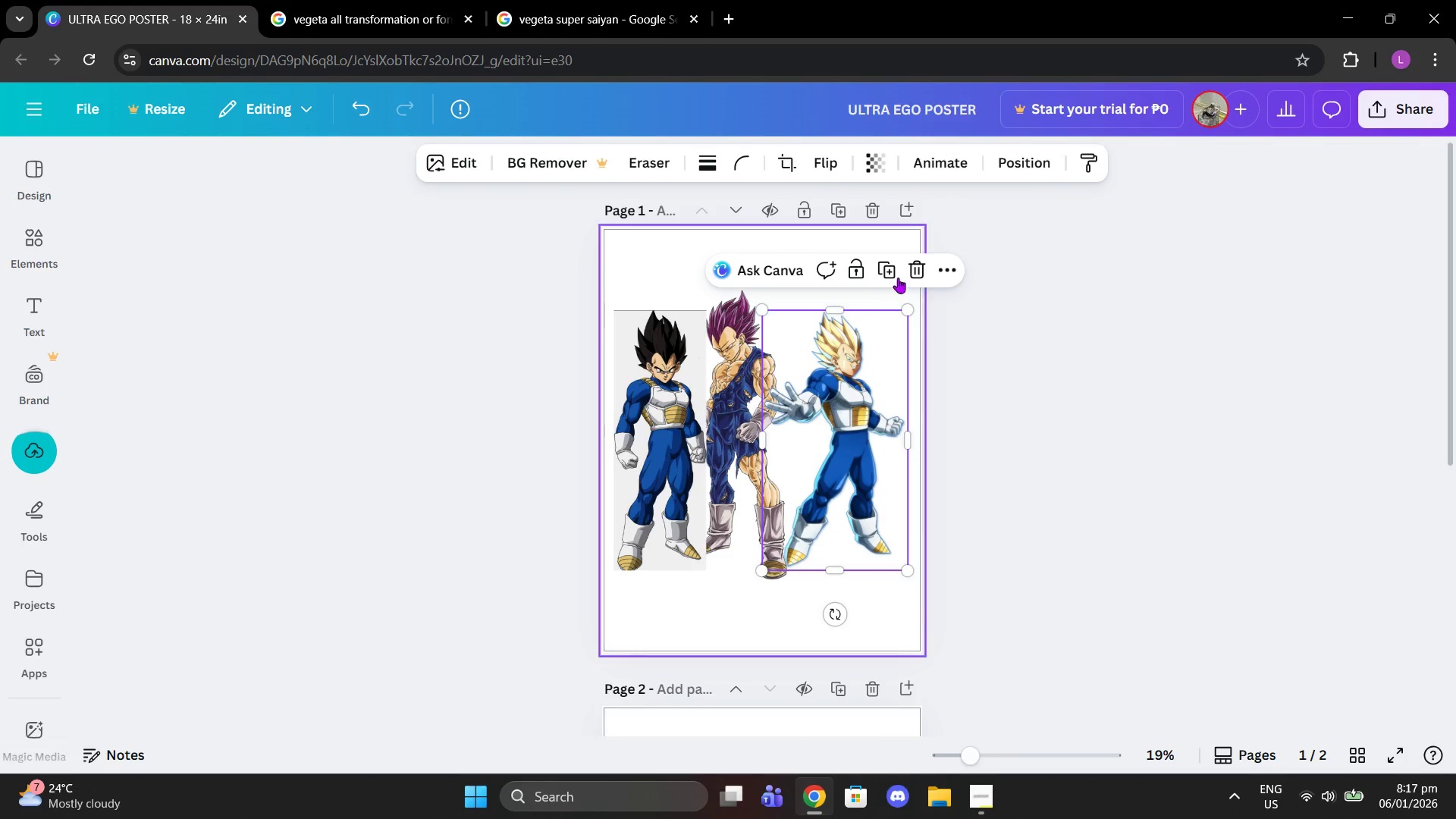 
mouse_move([915, 277])
 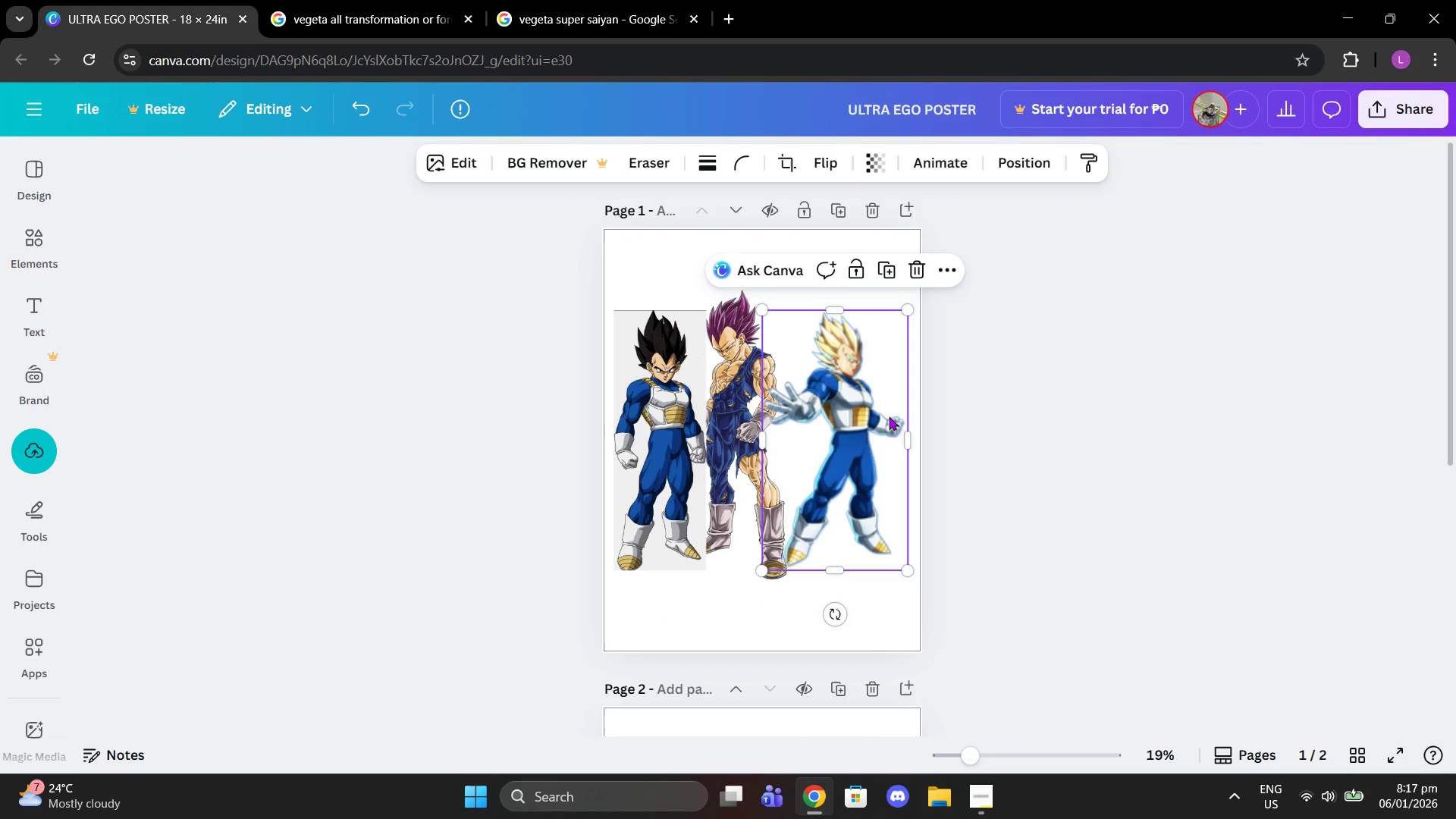 
left_click_drag(start_coordinate=[889, 416], to_coordinate=[908, 419])
 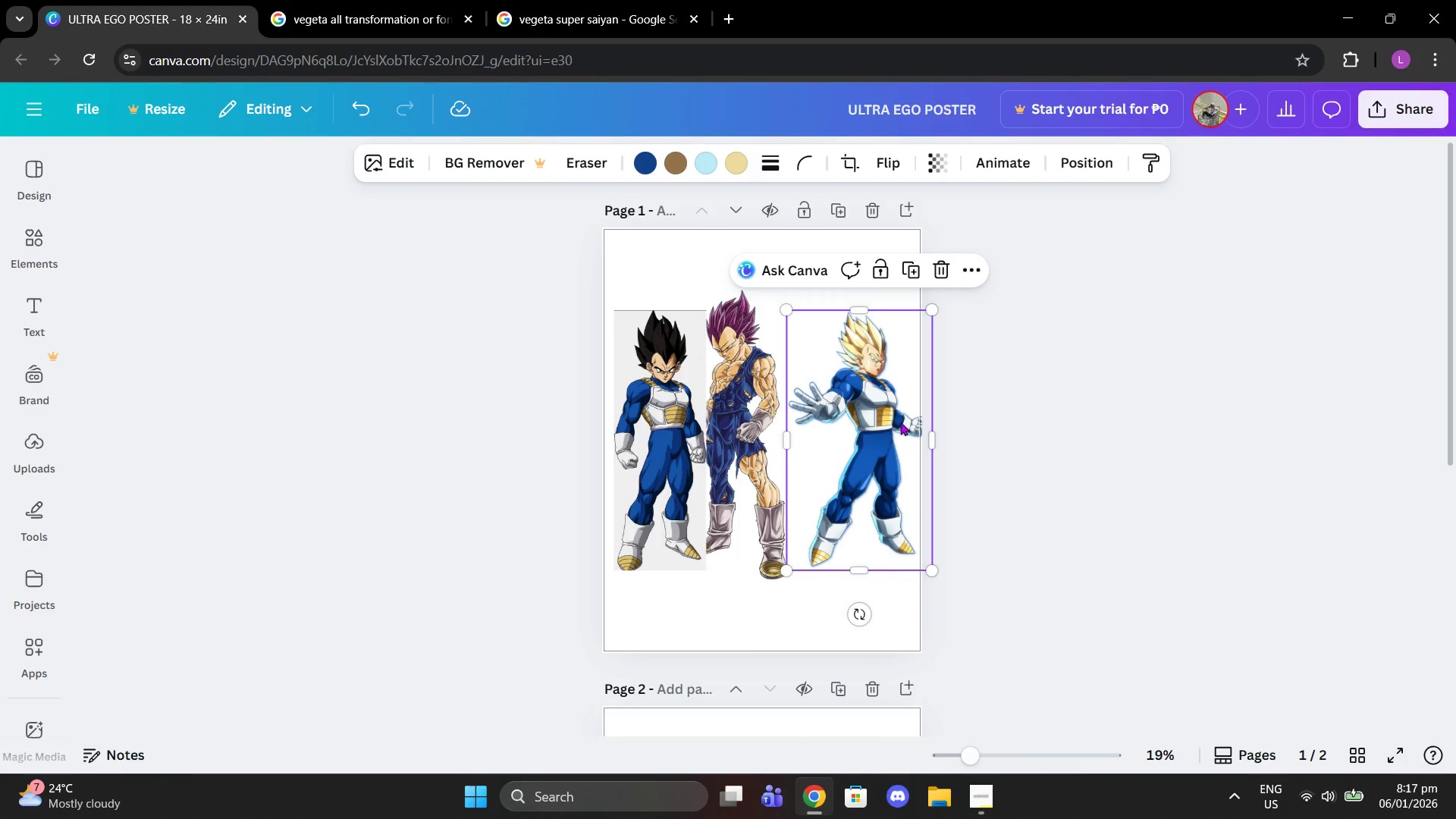 
left_click_drag(start_coordinate=[908, 422], to_coordinate=[898, 416])
 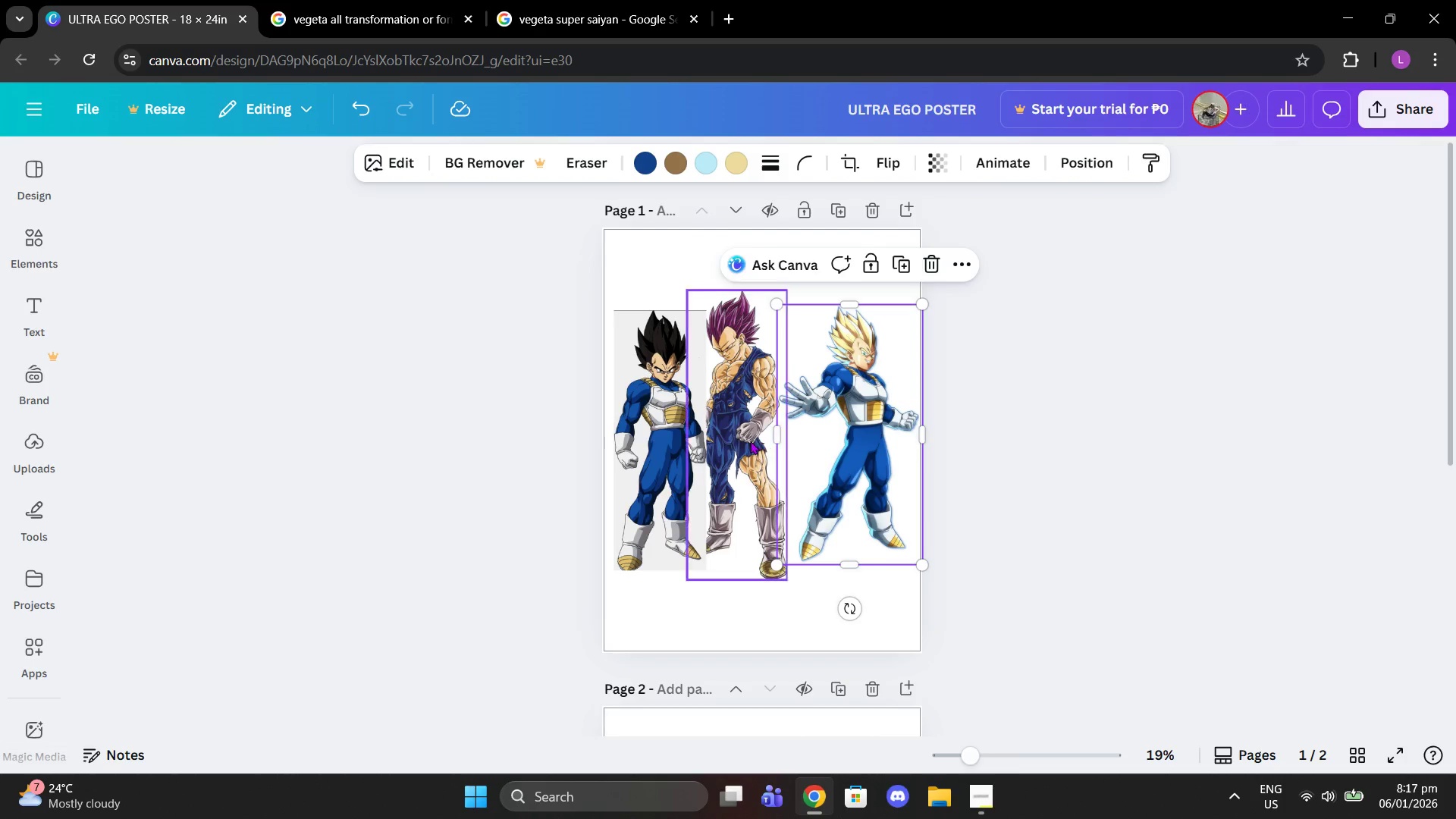 
left_click_drag(start_coordinate=[750, 441], to_coordinate=[773, 444])
 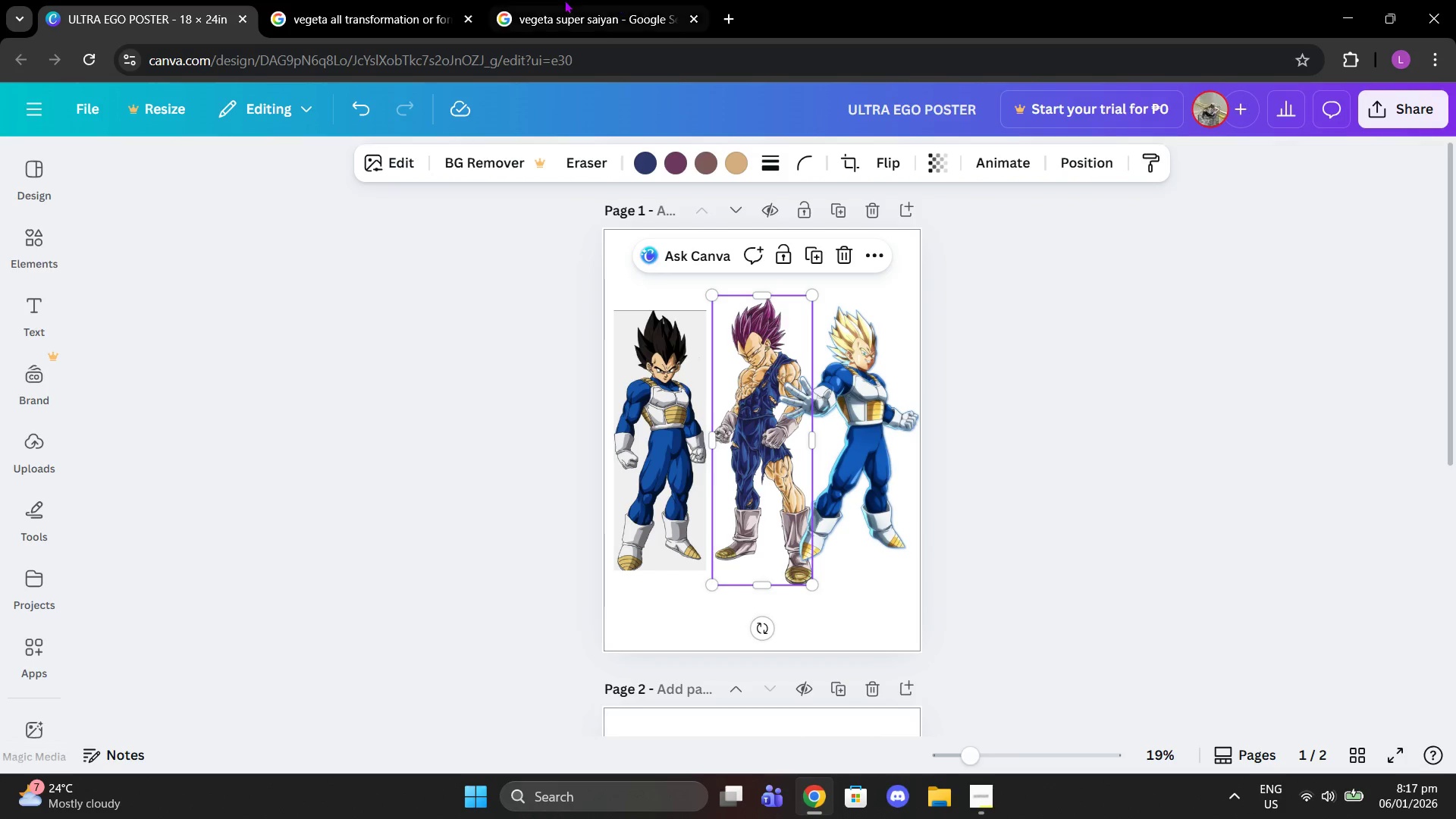 
left_click([552, 0])
 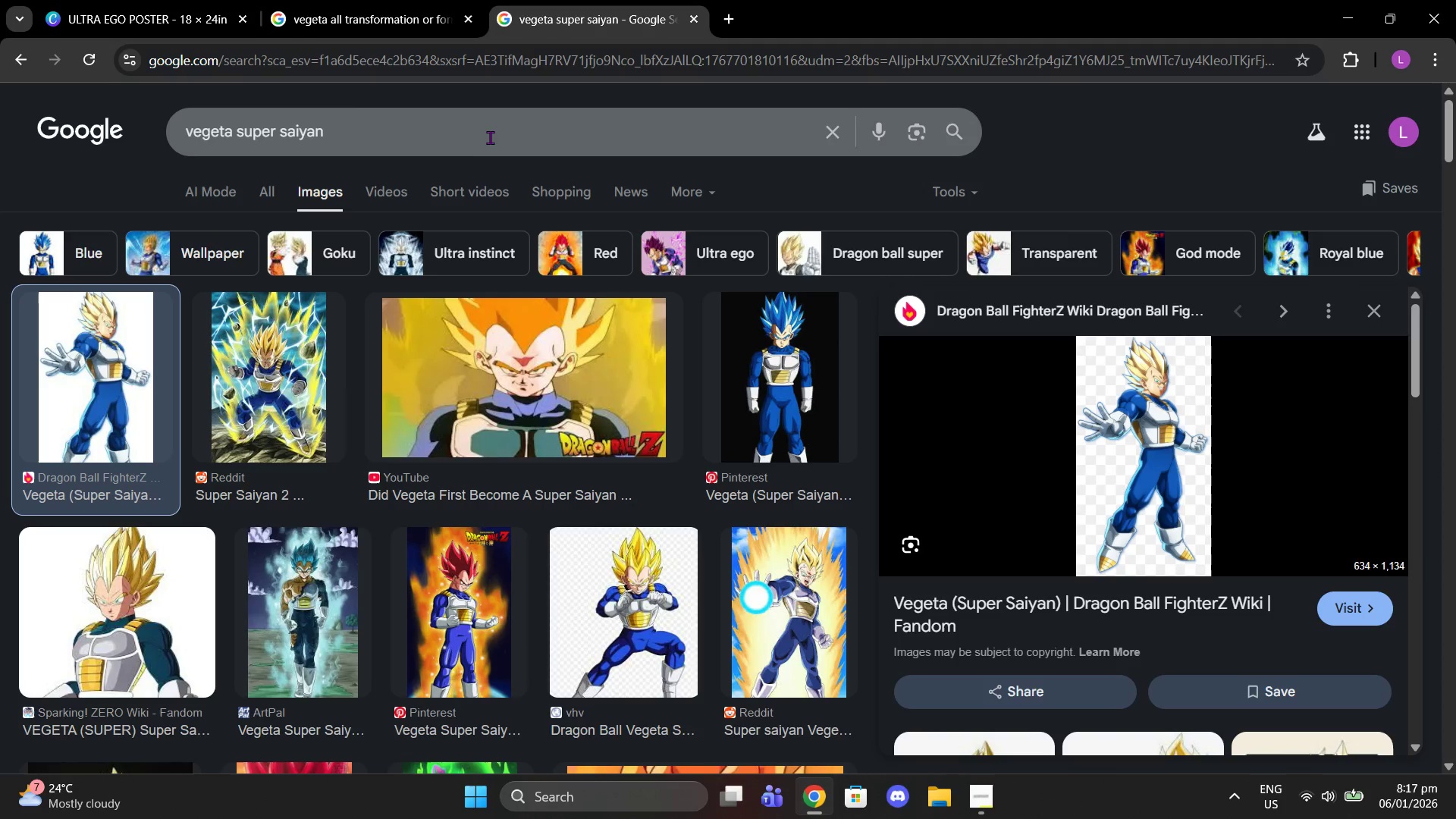 
left_click_drag(start_coordinate=[485, 135], to_coordinate=[331, 122])
 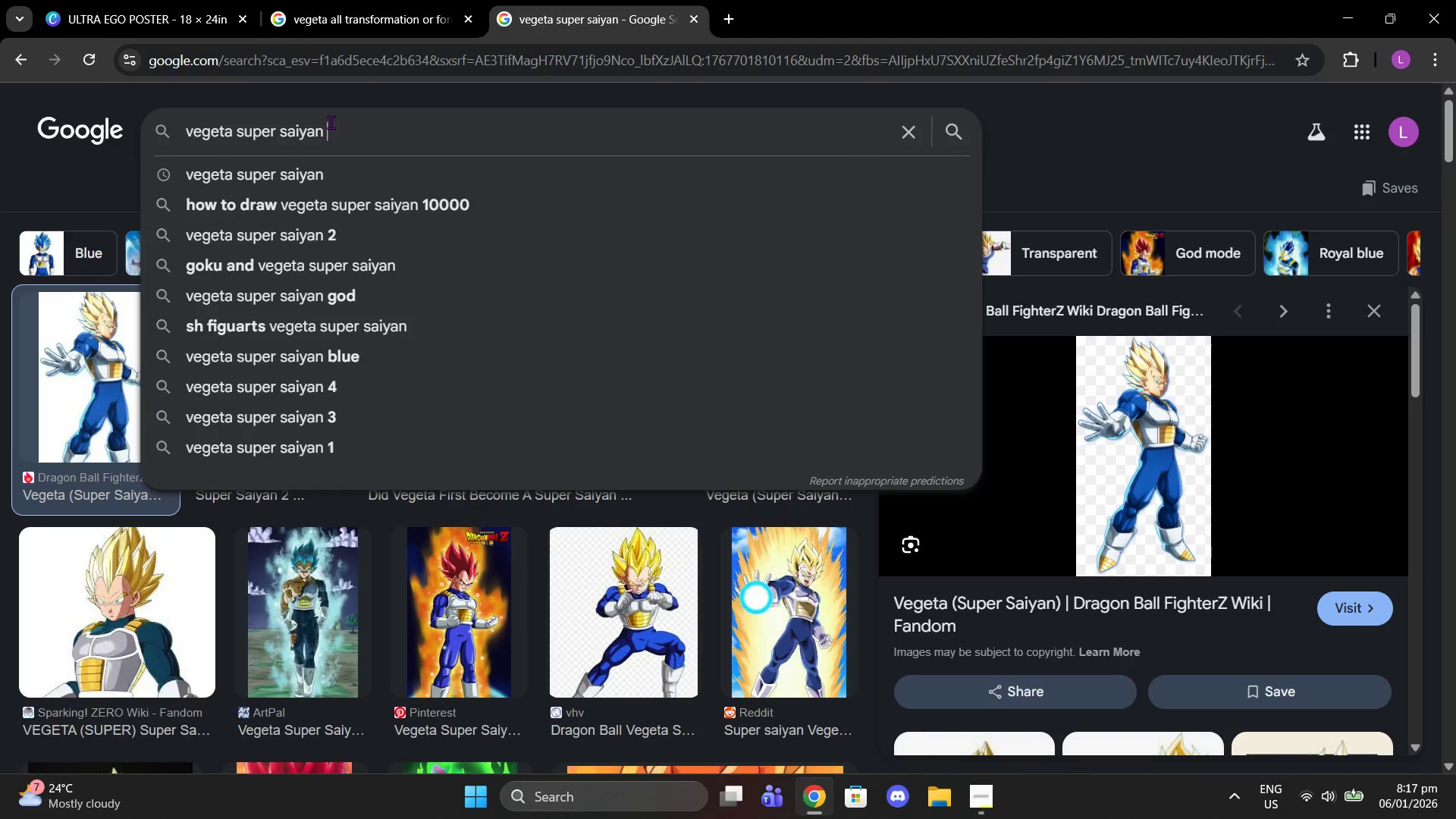 
type( god)
 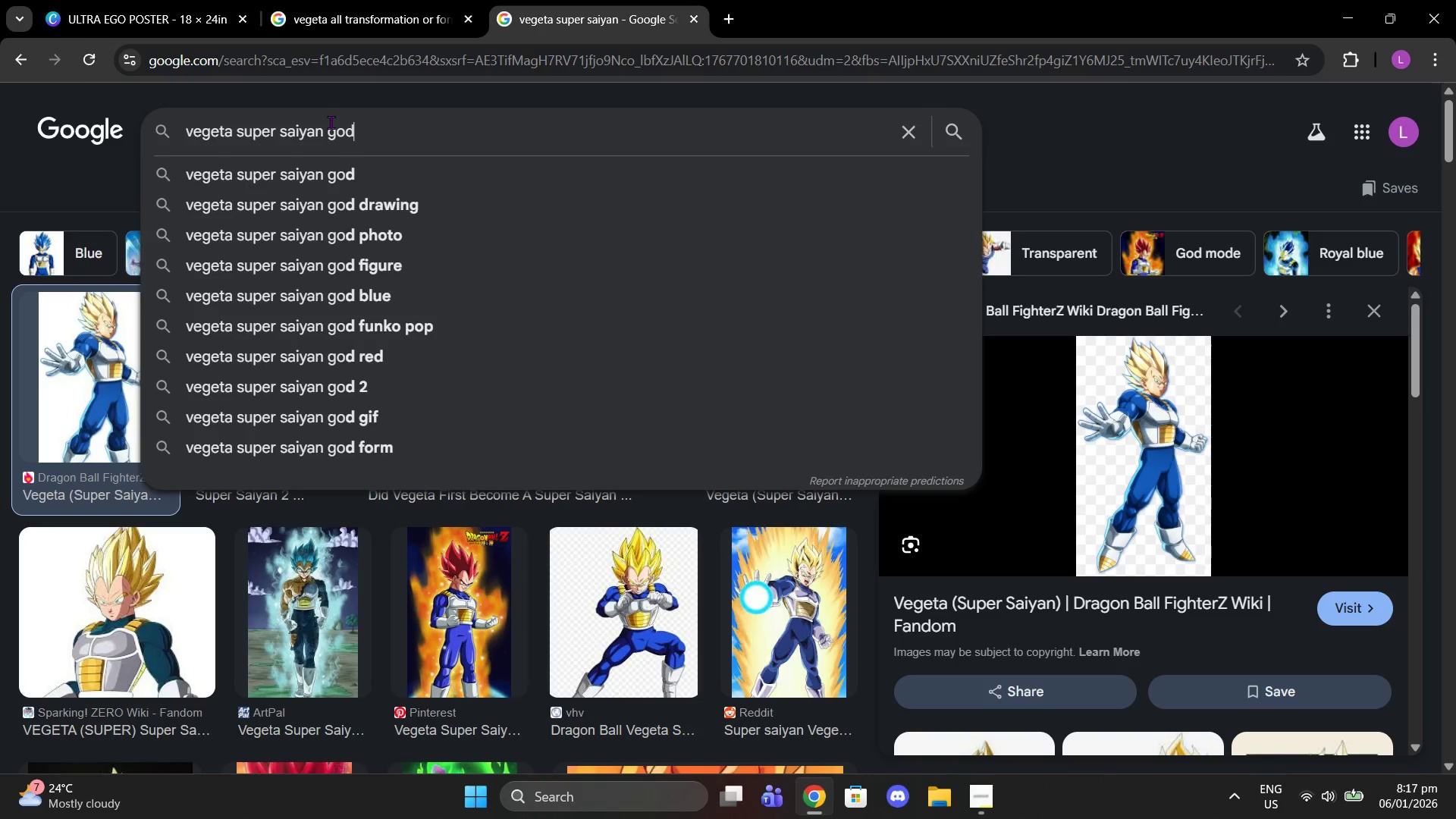 
key(Enter)
 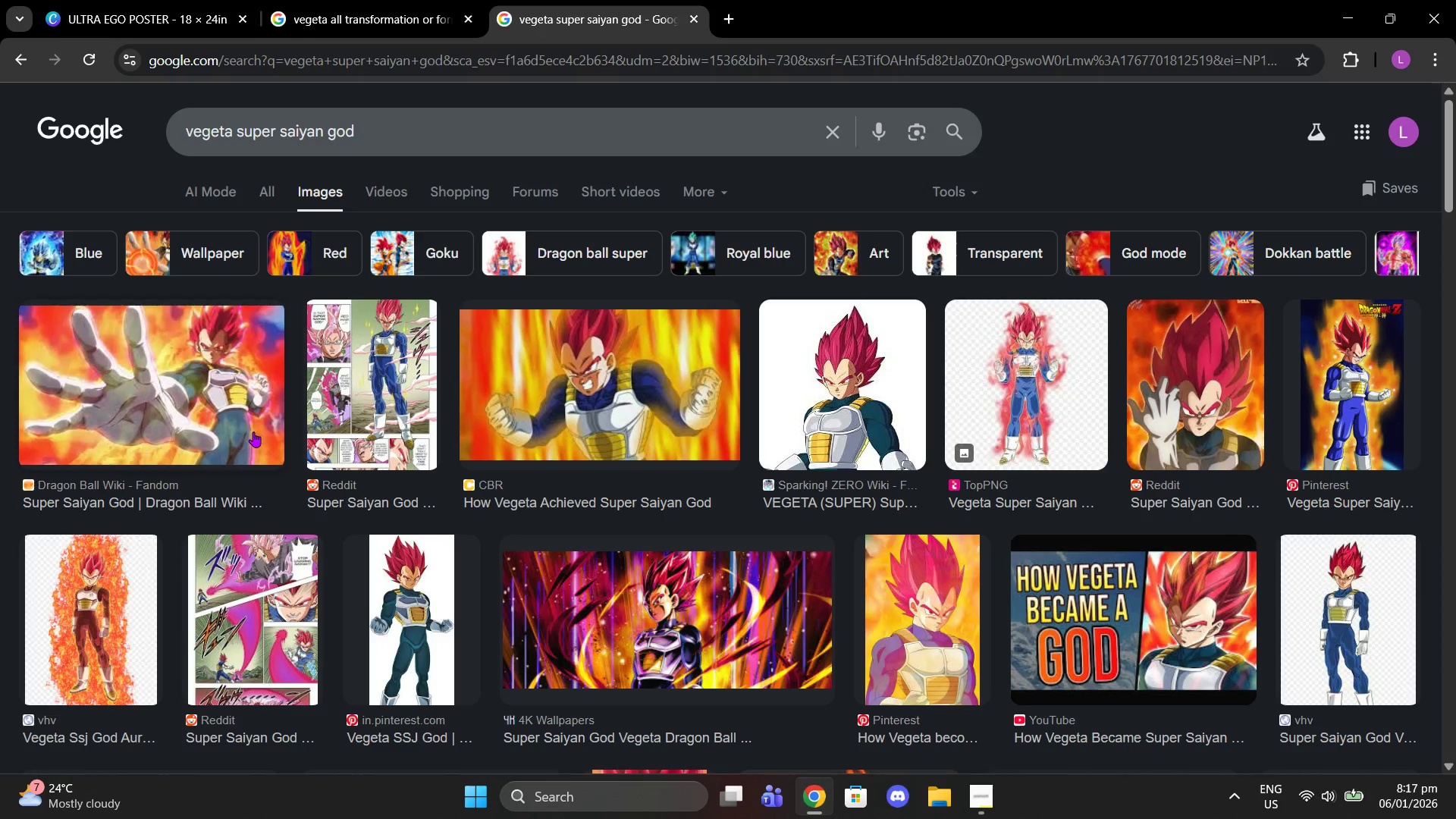 
wait(5.03)
 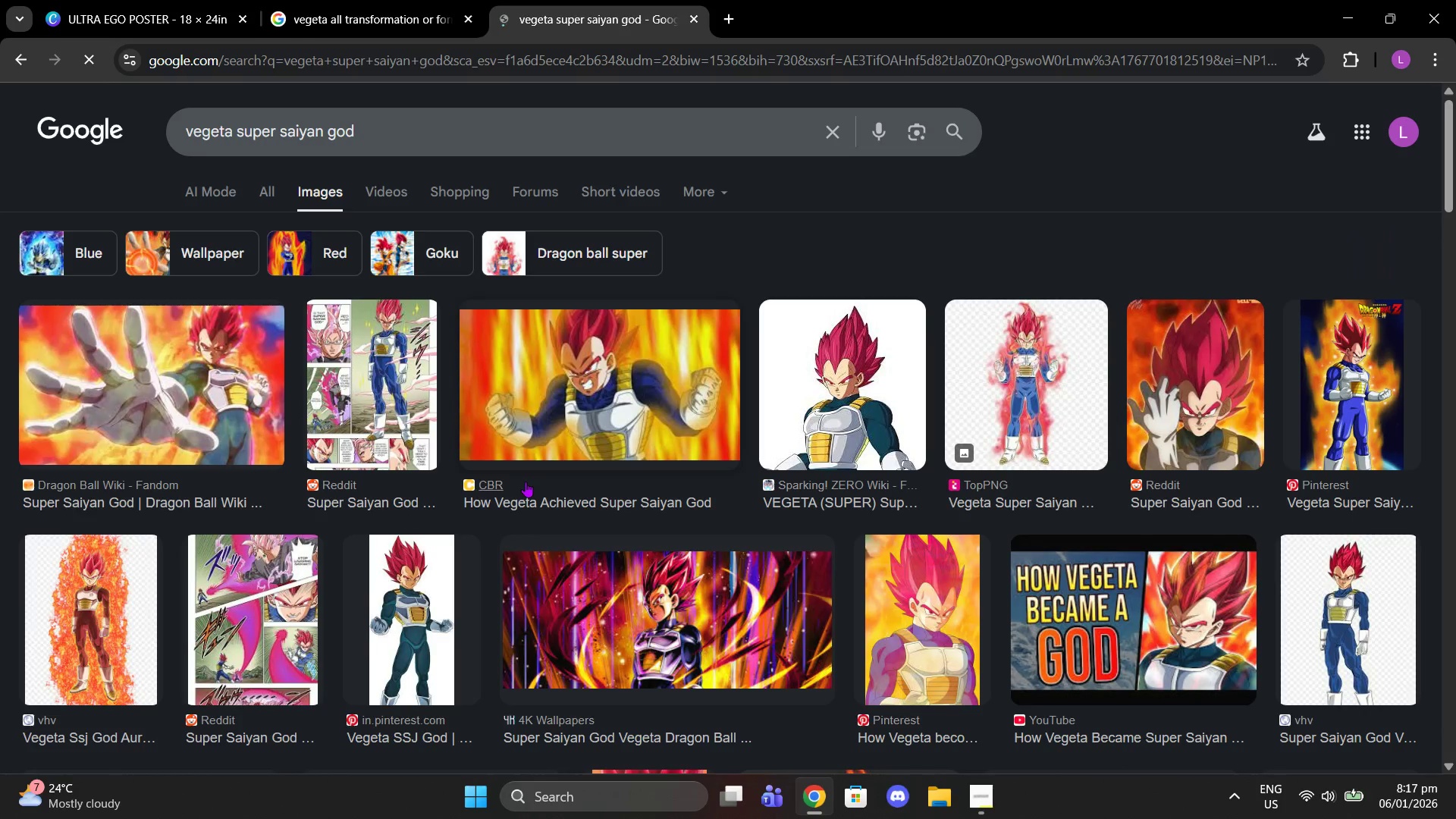 
left_click([238, 425])
 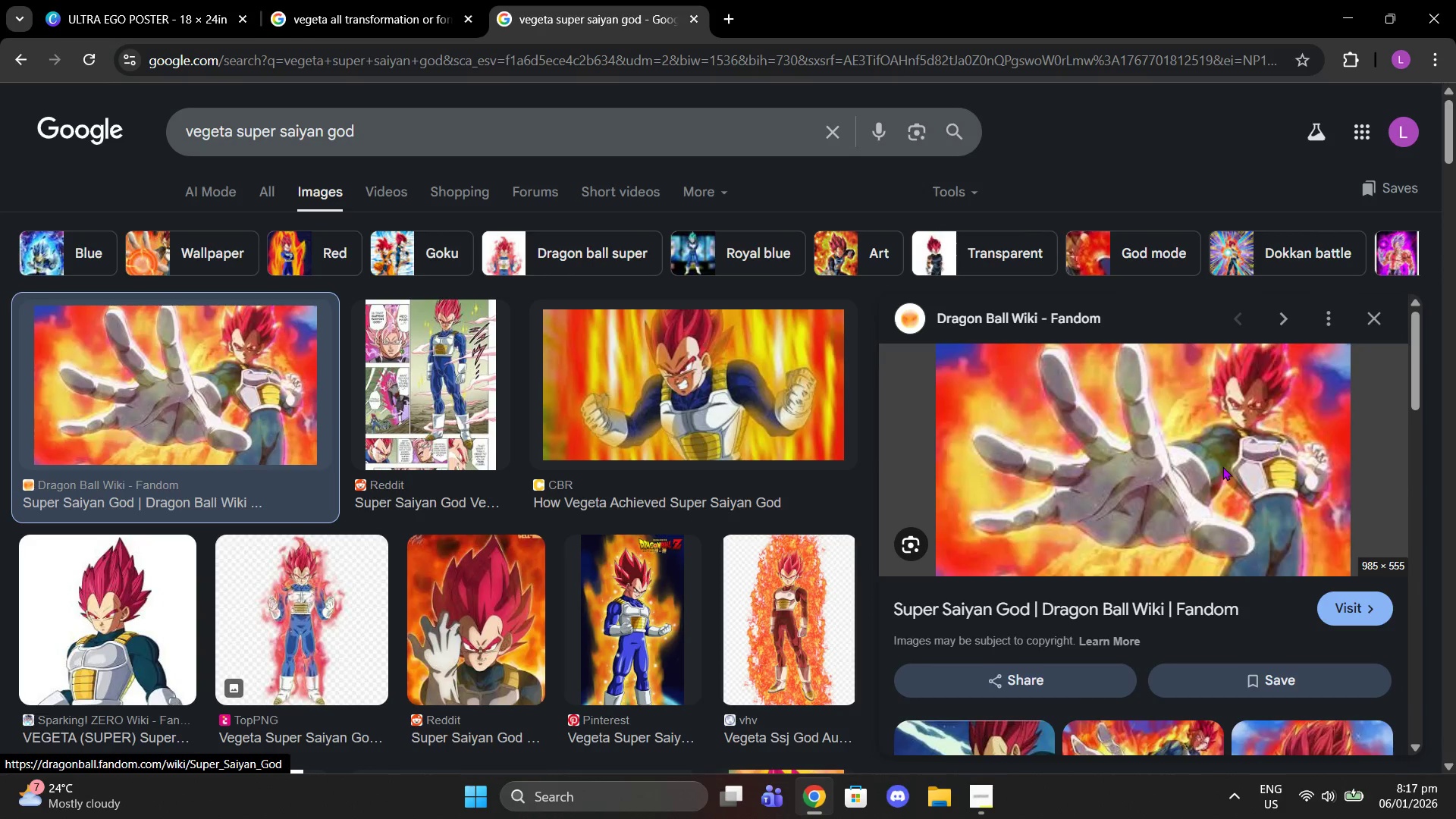 
scroll: coordinate [767, 534], scroll_direction: down, amount: 8.0
 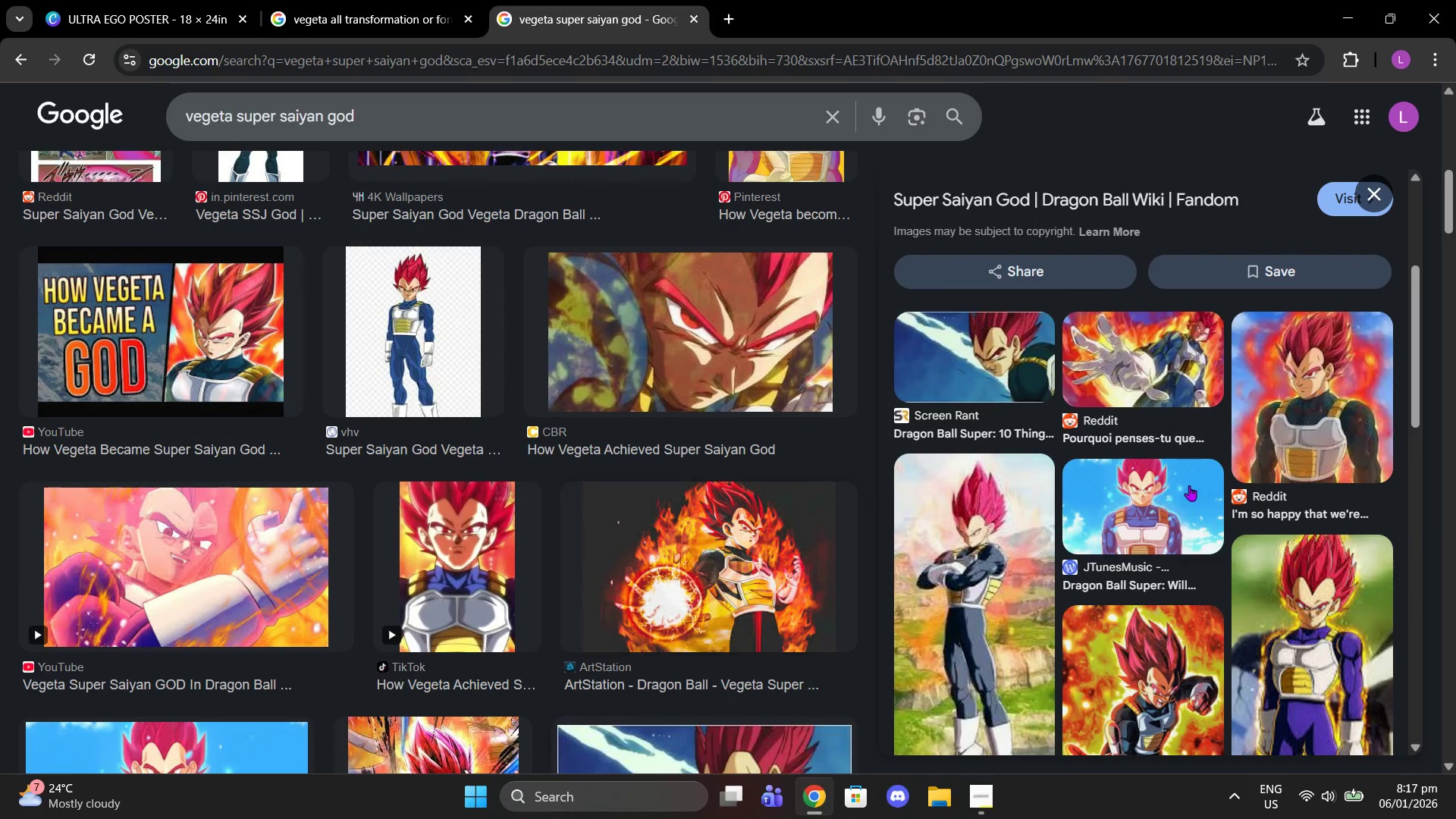 
right_click([1157, 369])
 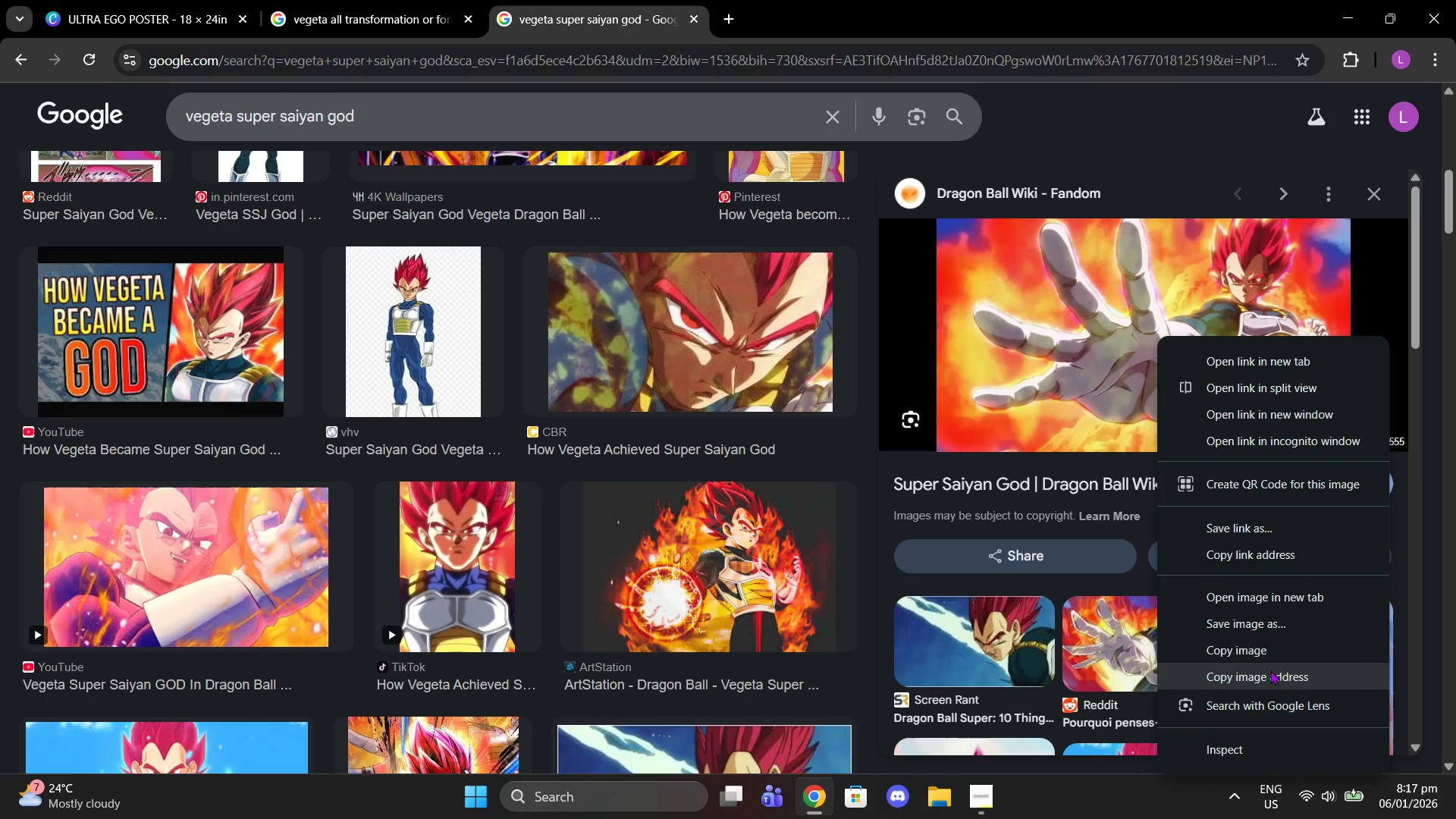 
scroll: coordinate [1189, 485], scroll_direction: up, amount: 8.0
 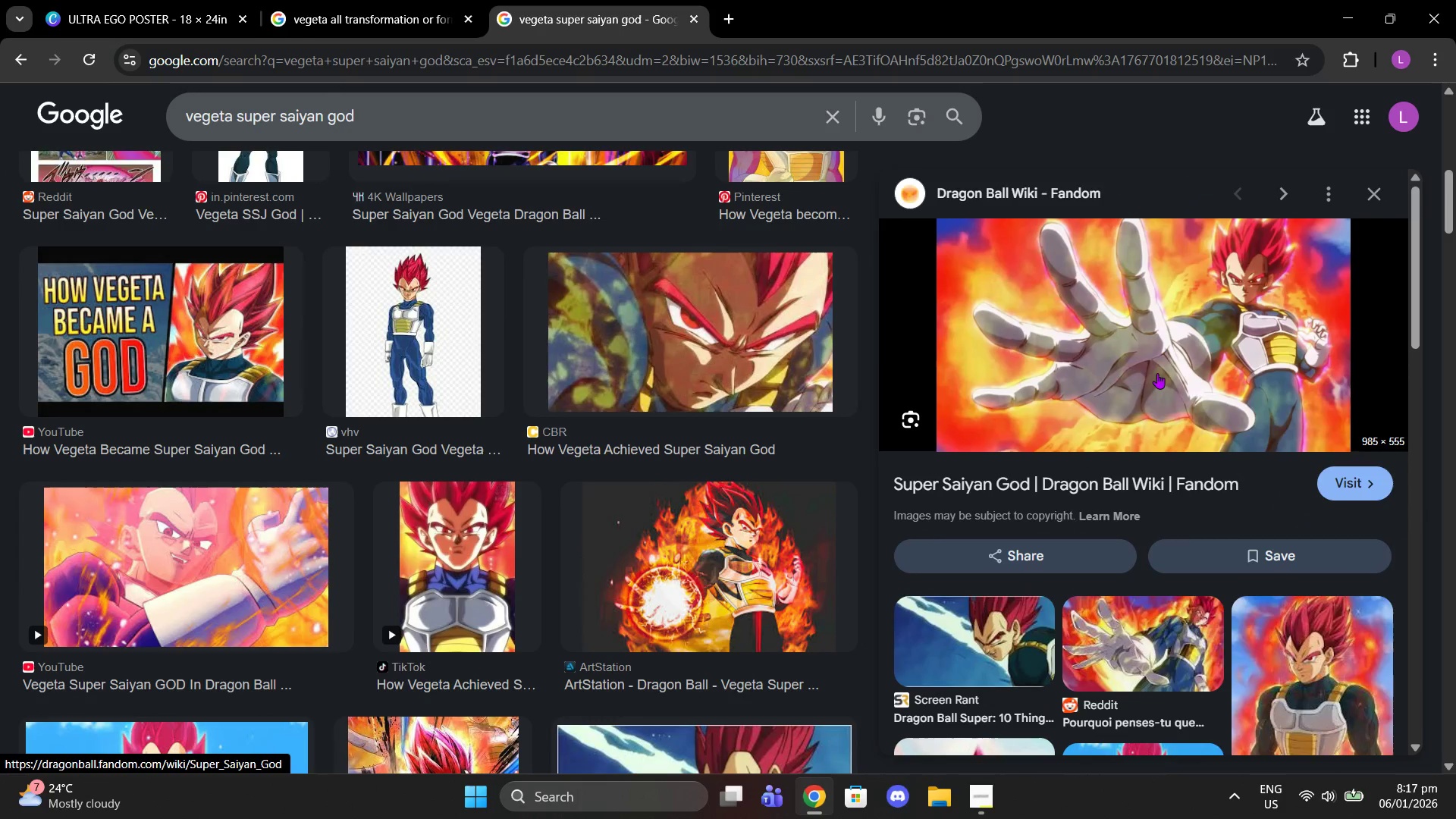 
left_click([1261, 649])
 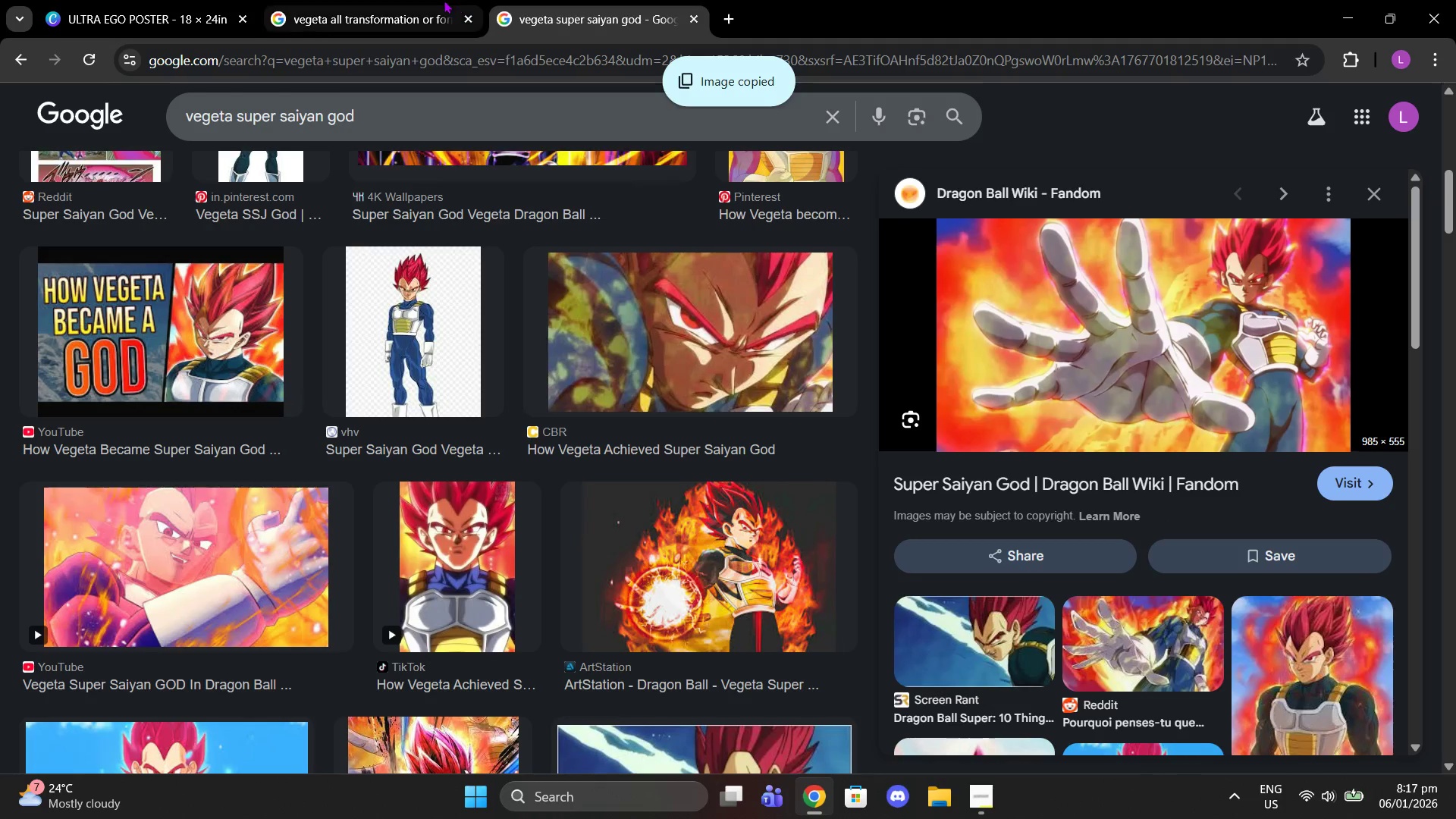 
left_click([438, 0])
 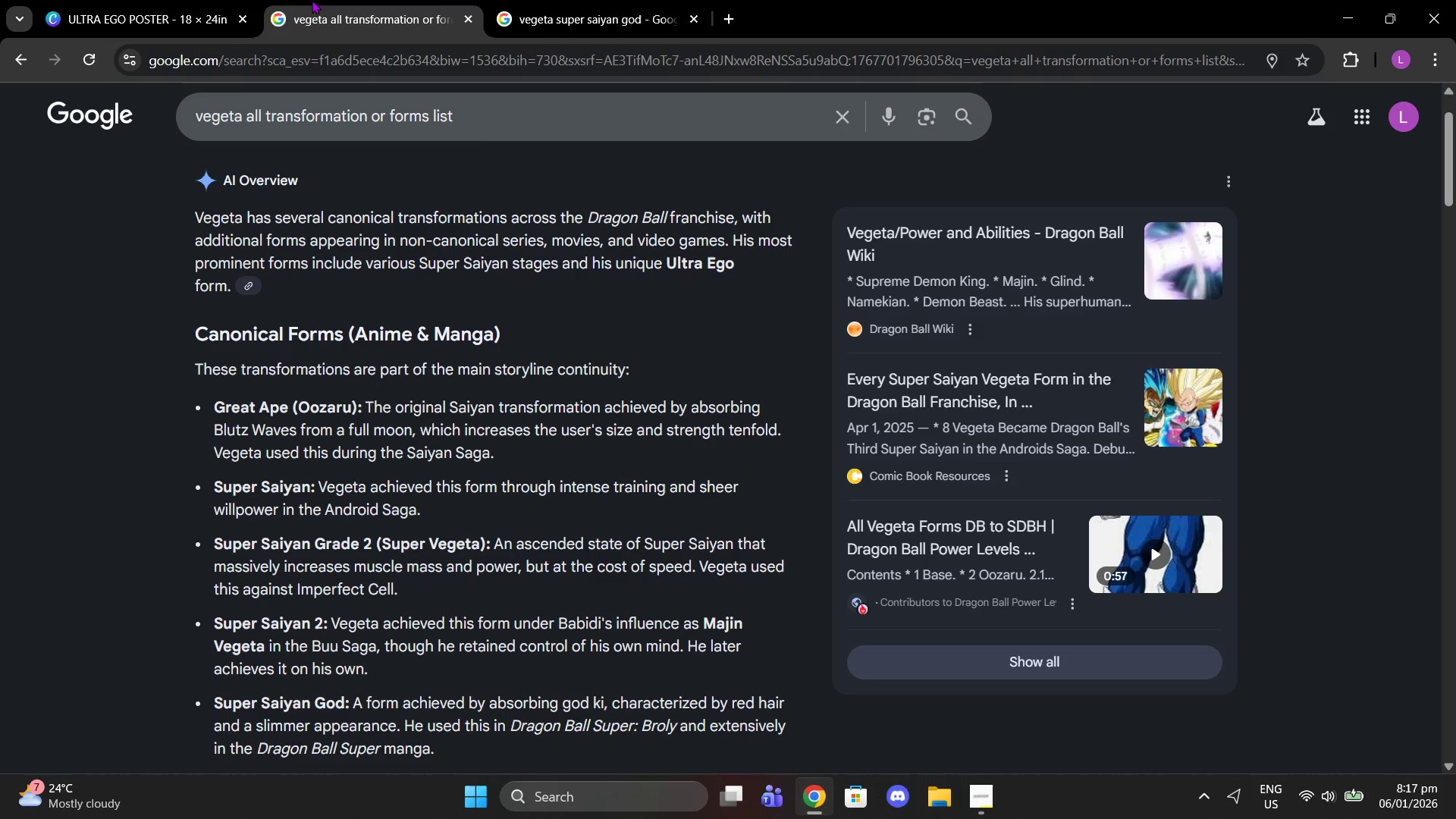 
left_click([189, 0])
 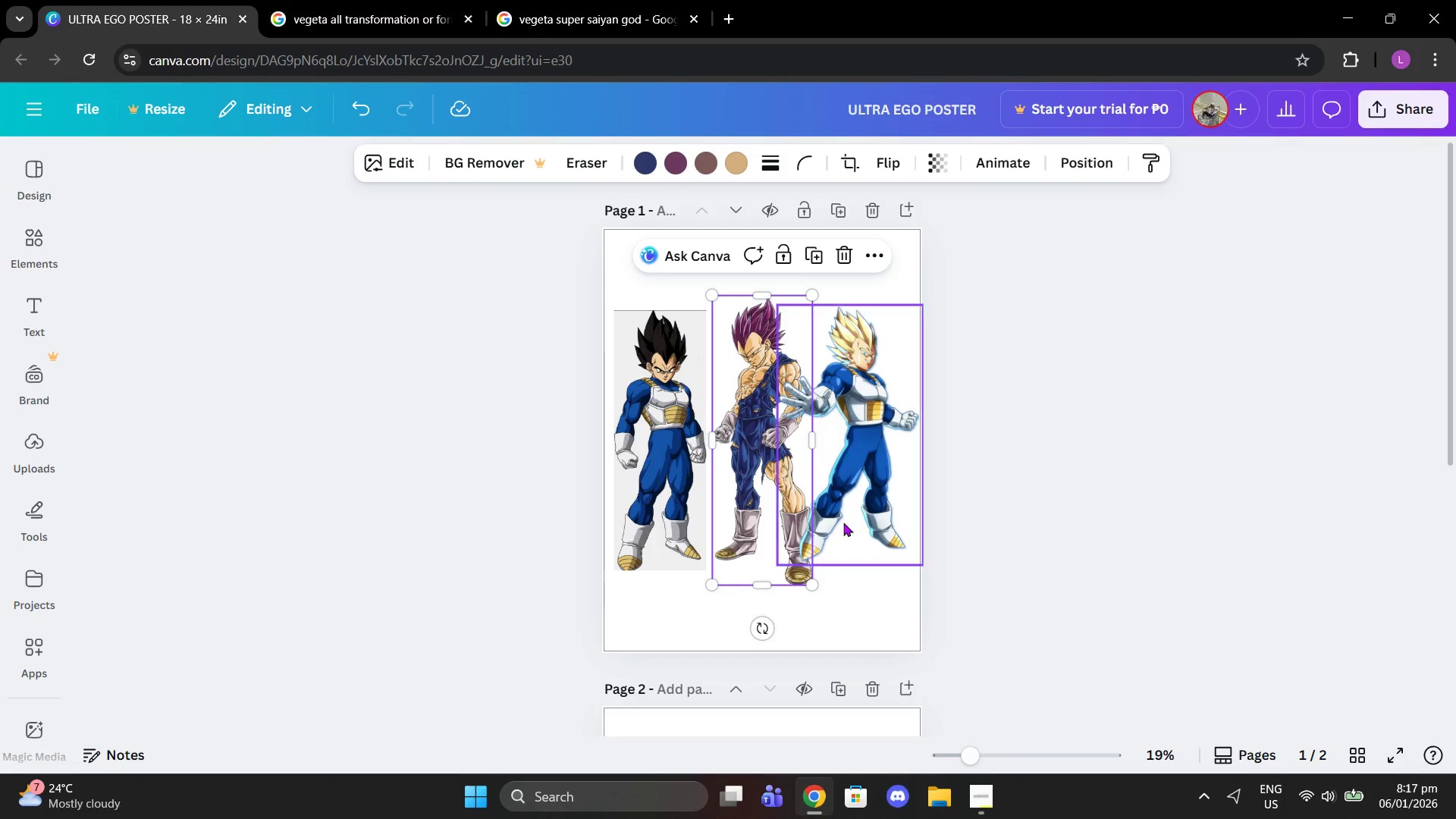 
left_click_drag(start_coordinate=[777, 500], to_coordinate=[723, 403])
 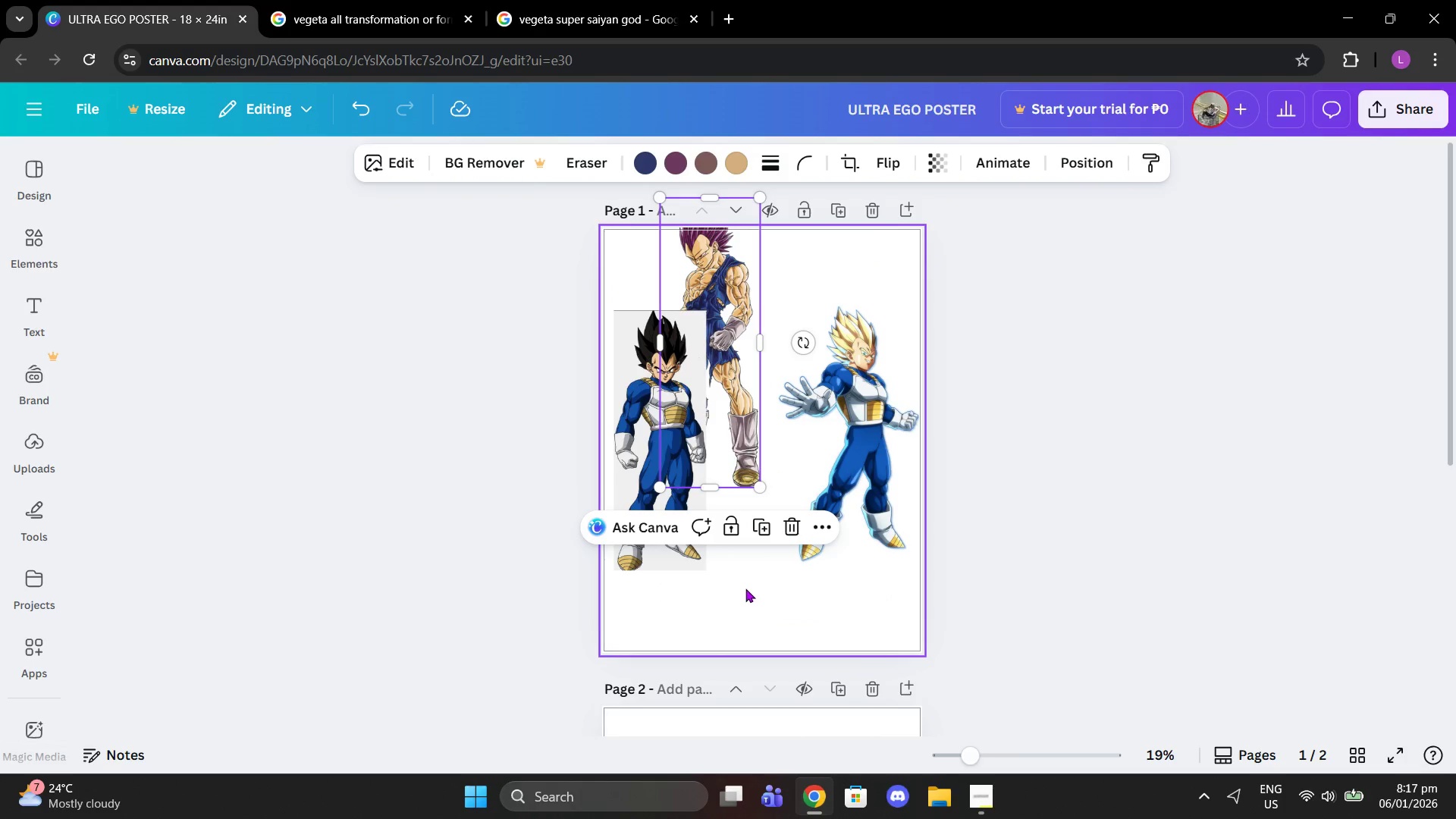 
key(Control+V)
 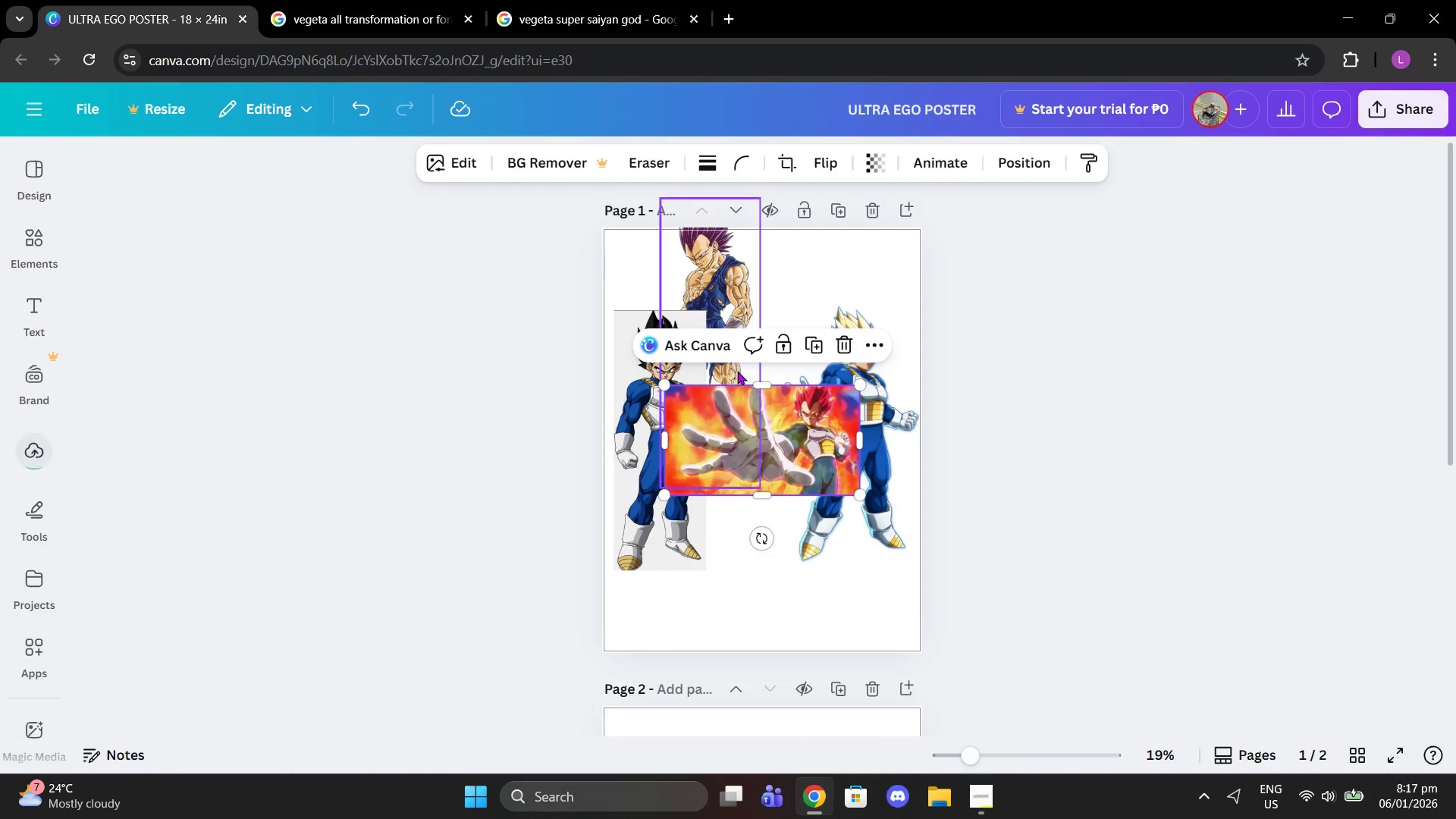 
left_click_drag(start_coordinate=[758, 427], to_coordinate=[621, 573])
 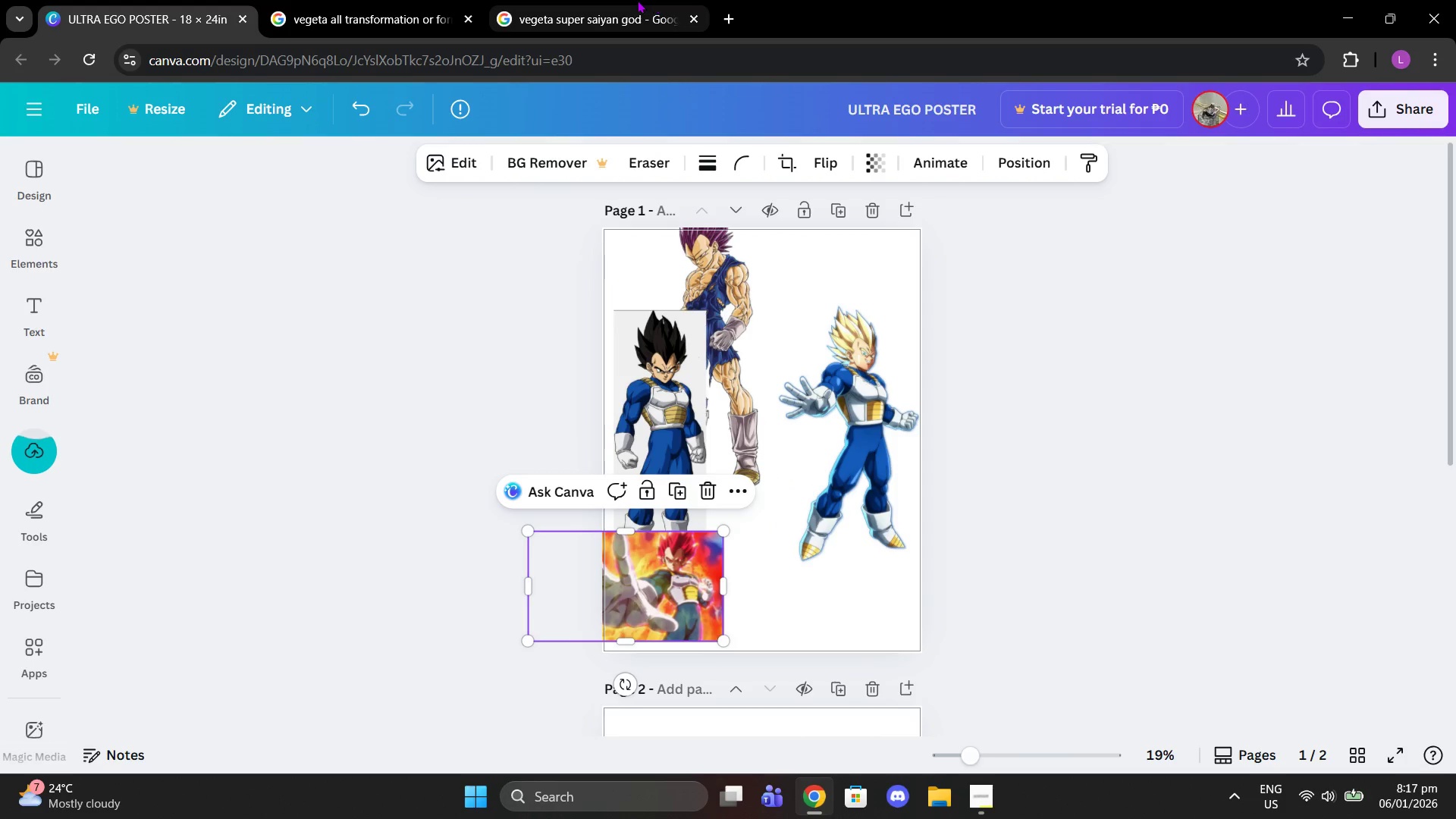 
left_click([635, 0])
 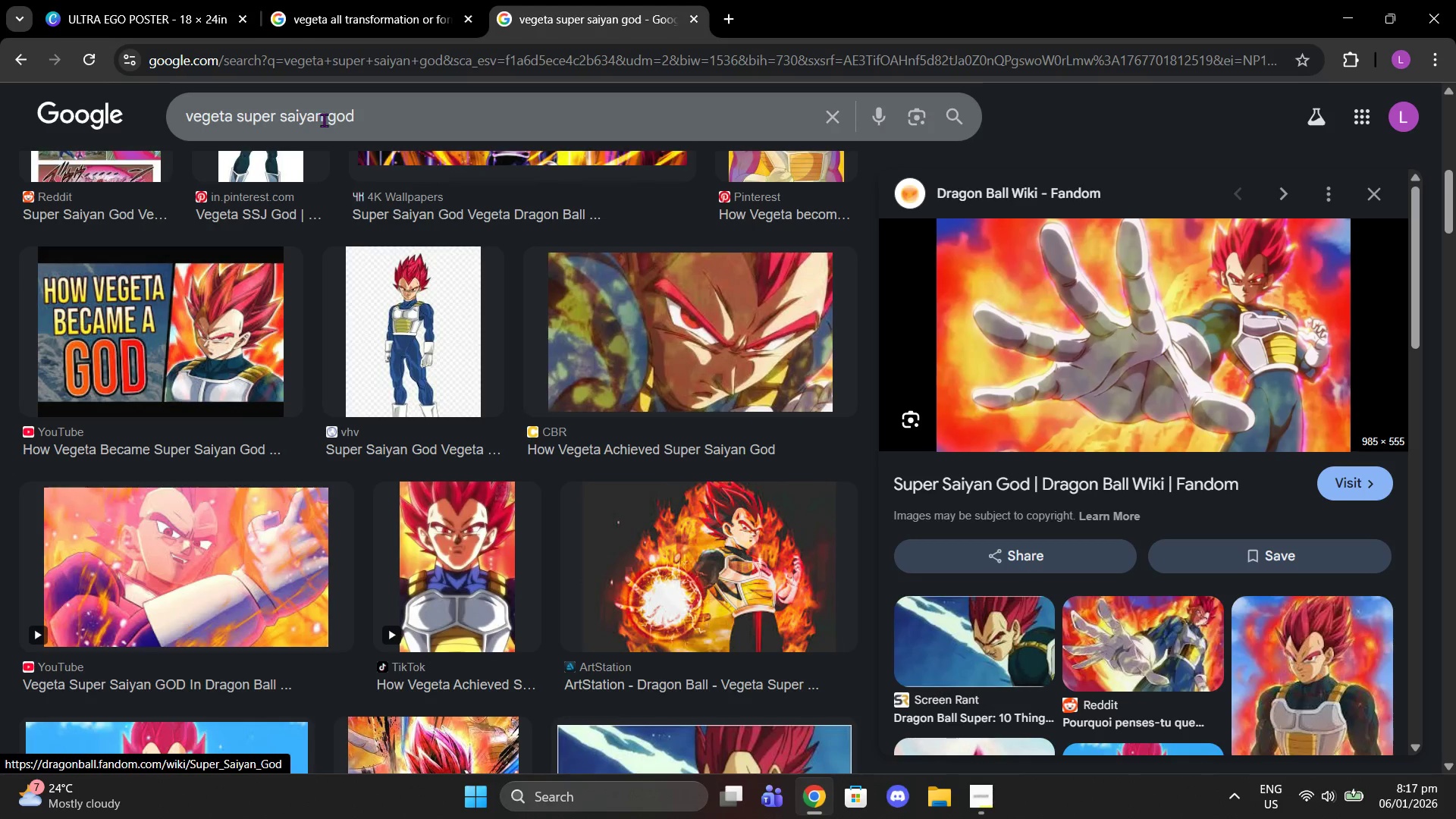 
double_click([341, 121])
 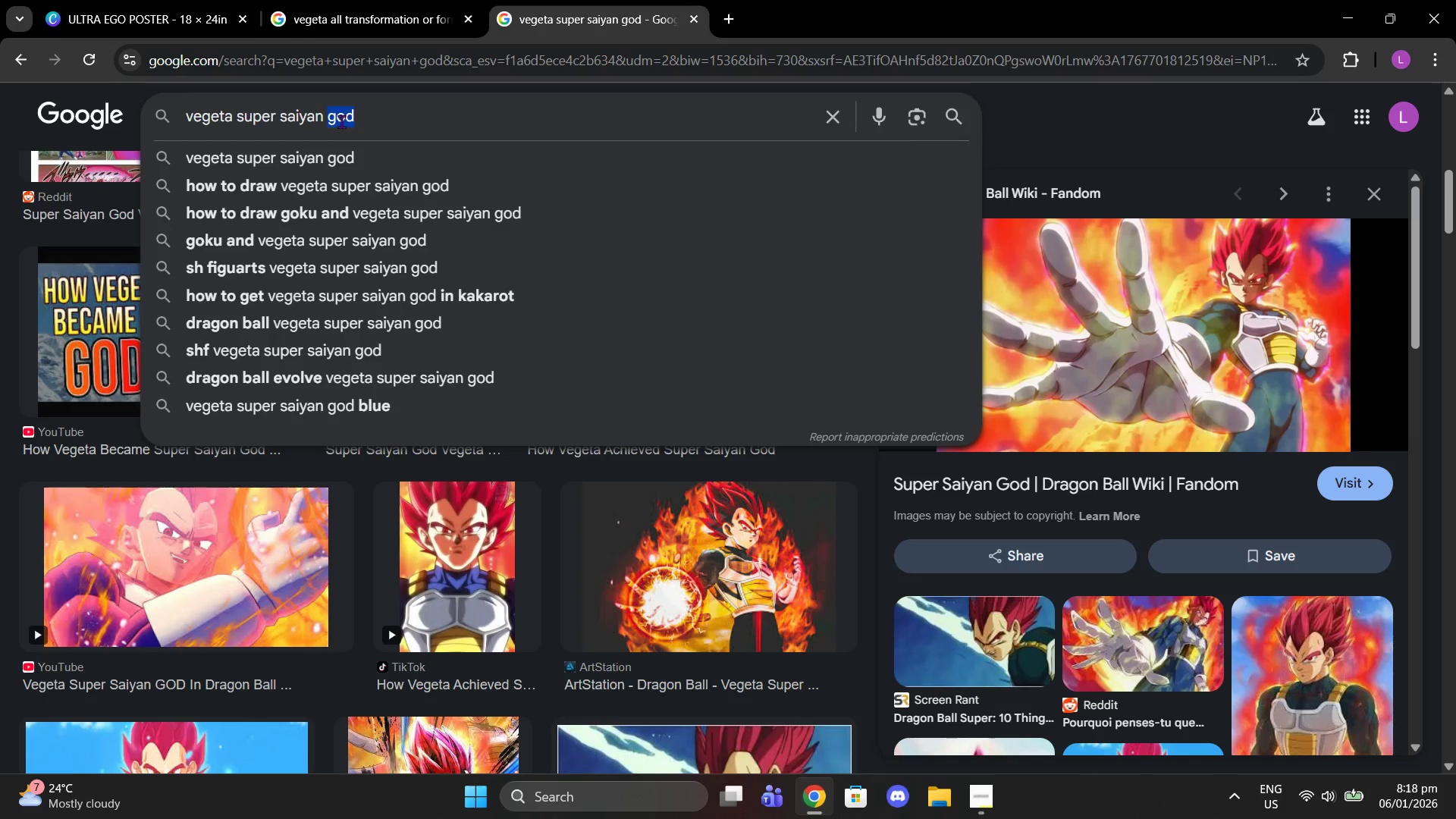 
key(Backspace)
key(Backspace)
type( art)
 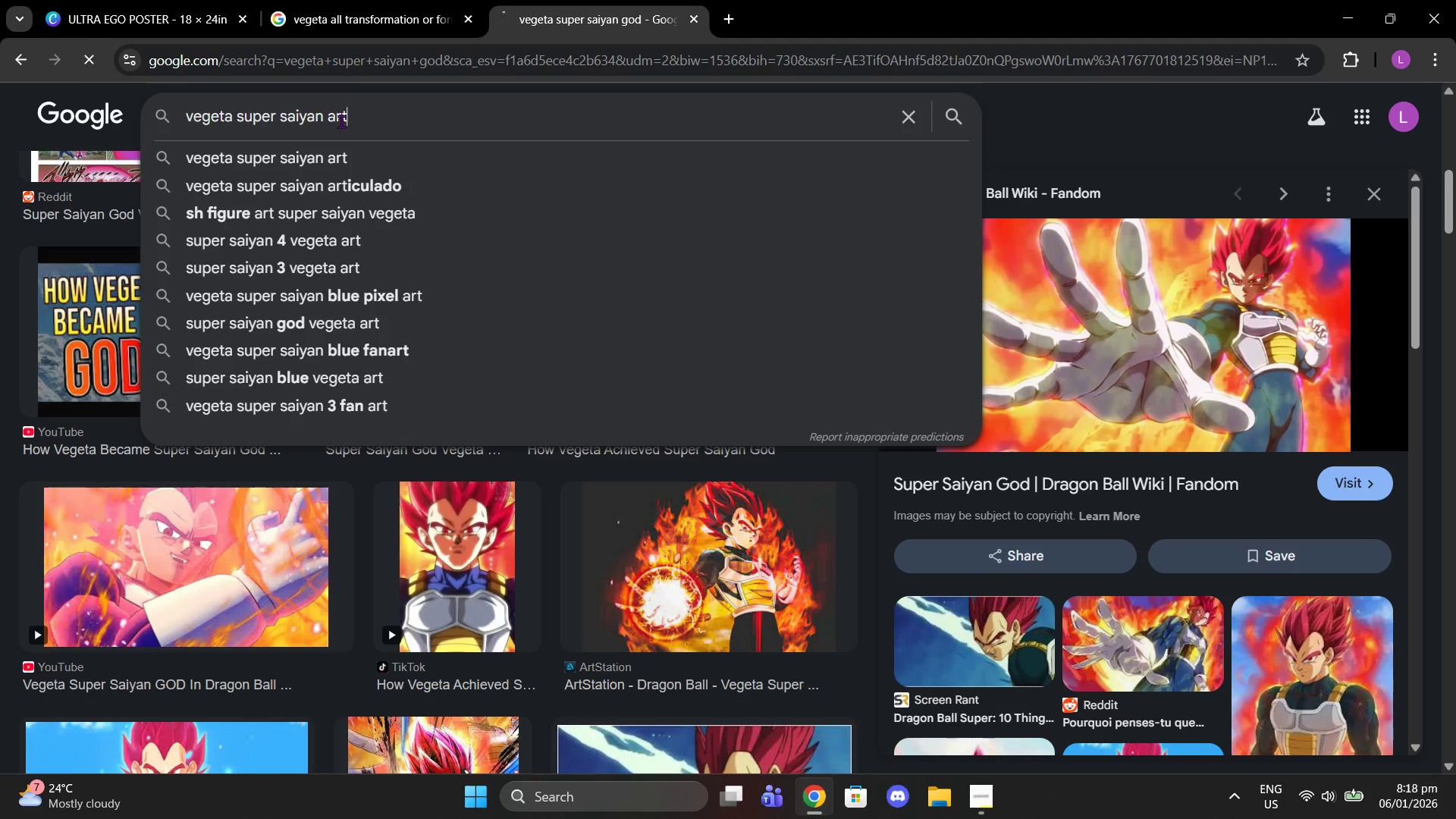 
key(Enter)
 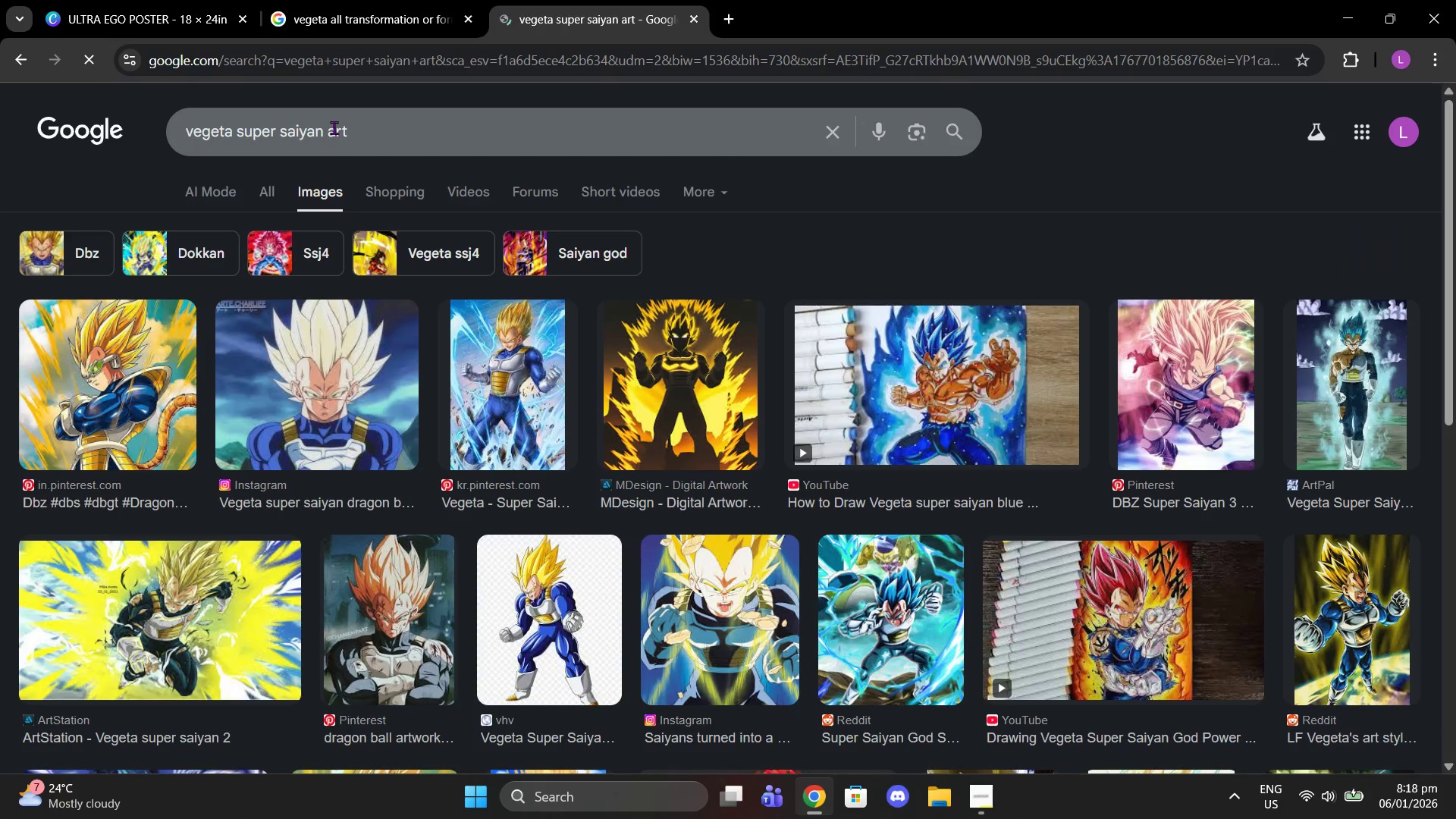 
double_click([334, 127])
 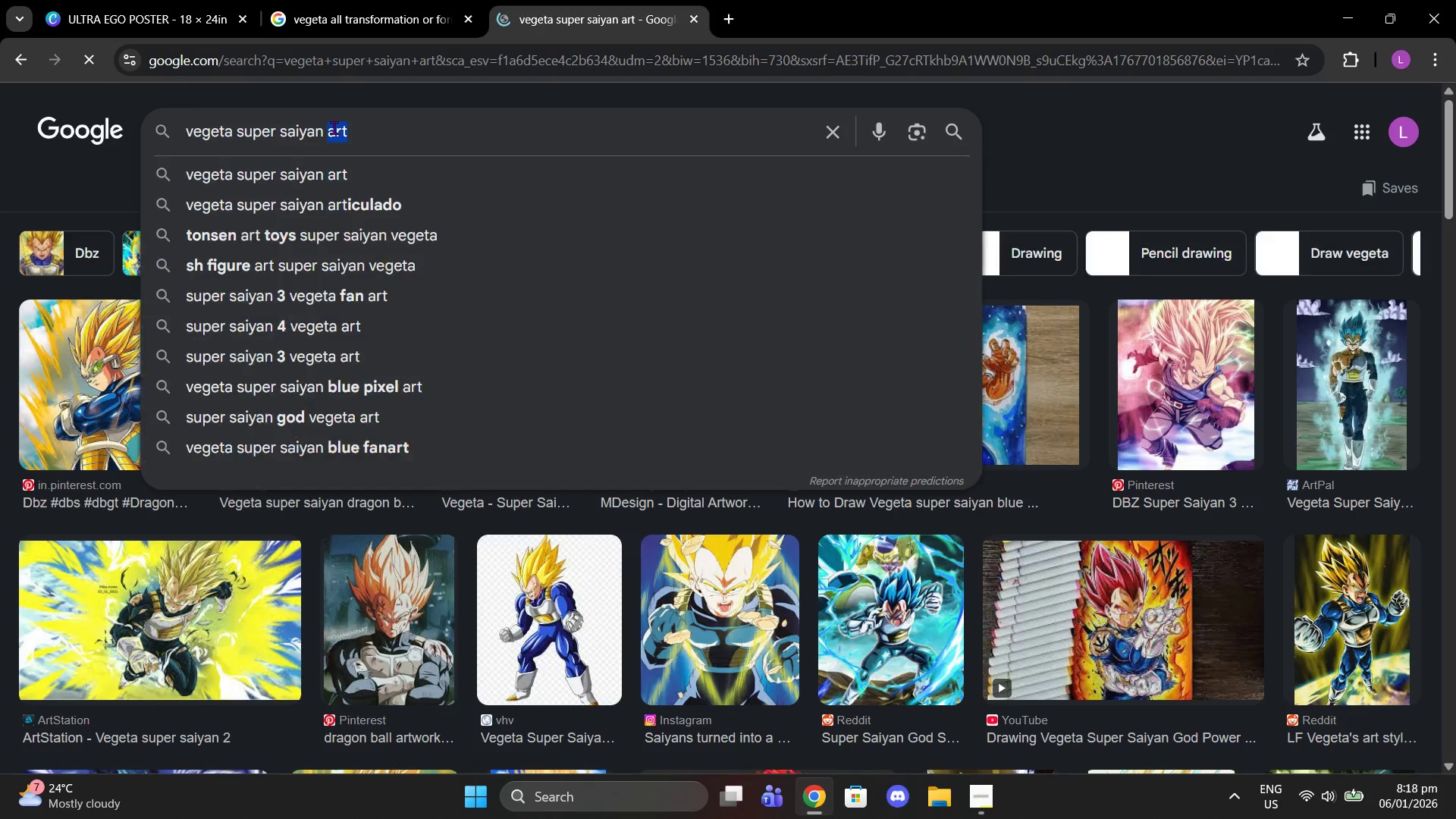 
key(Backspace)
 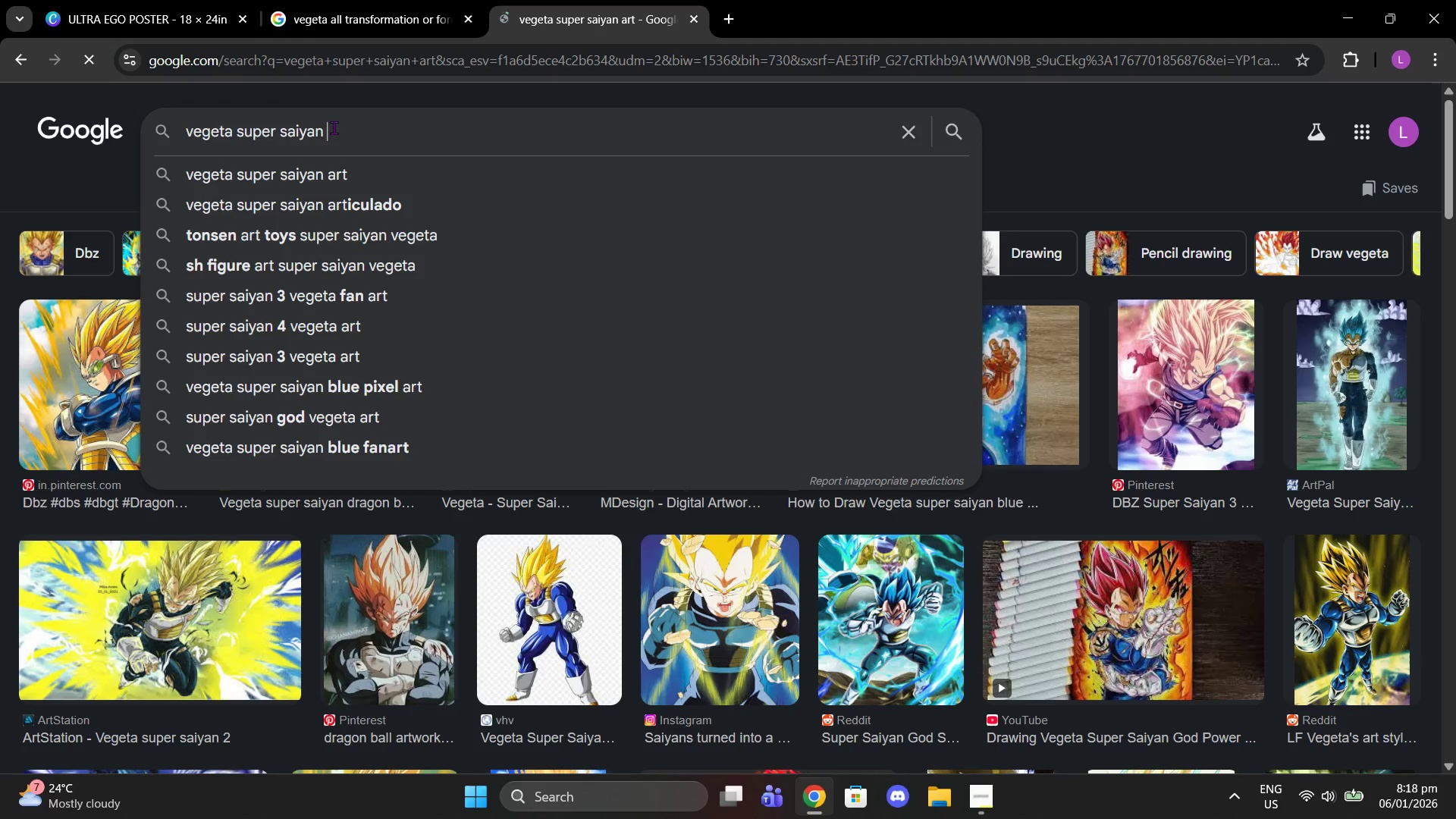 
key(Enter)
 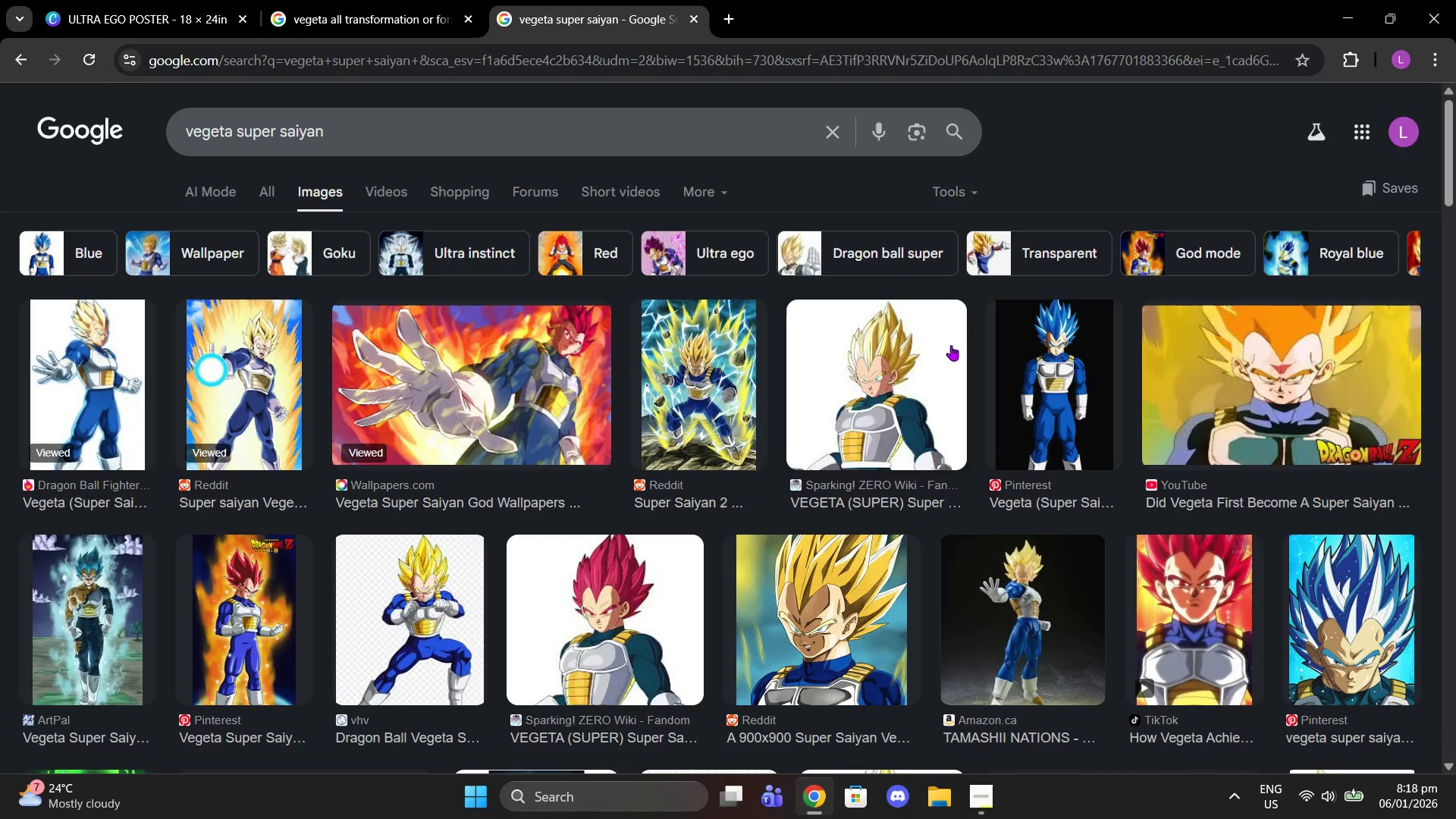 
left_click([384, 142])
 